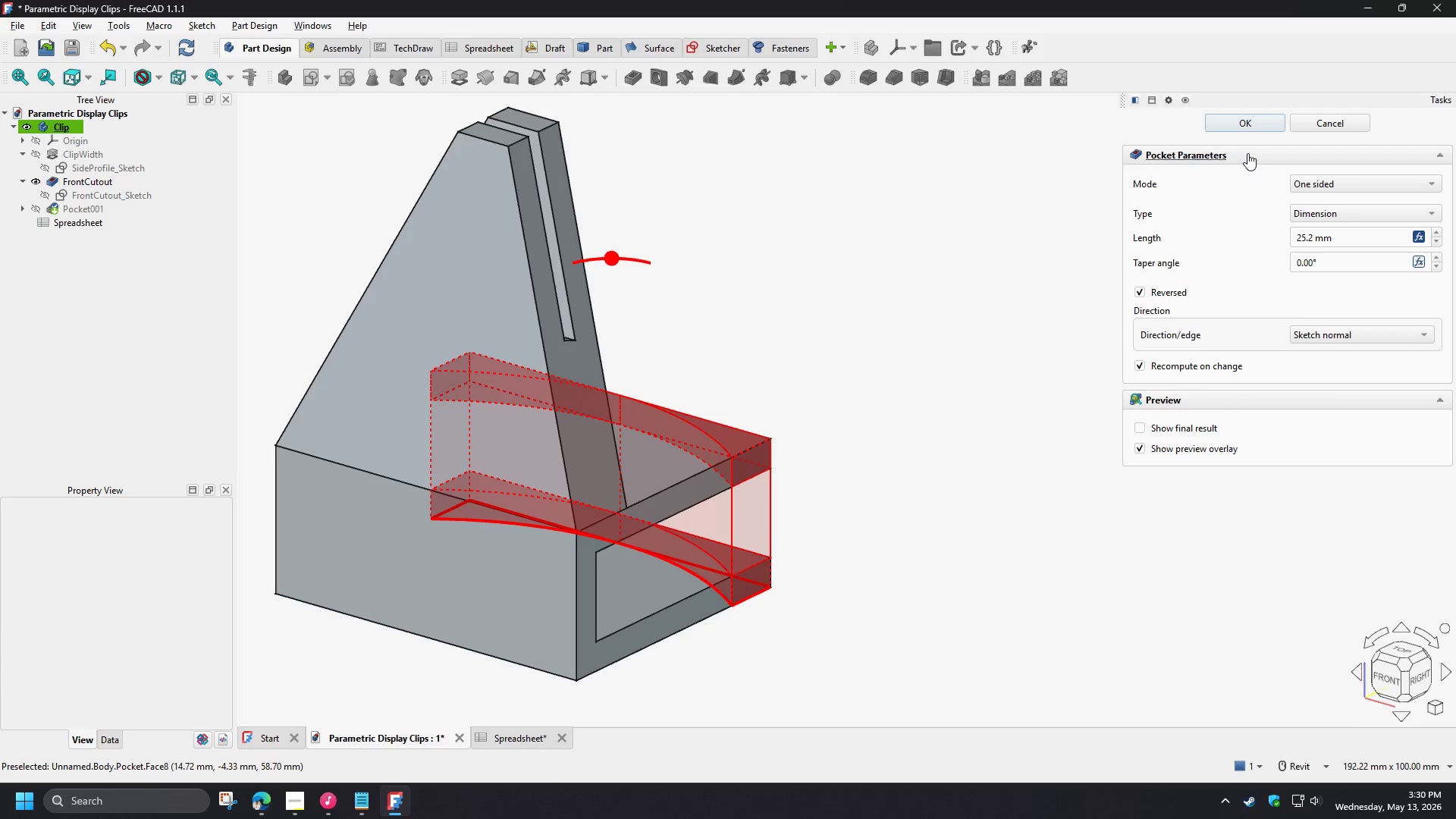 
left_click([1261, 132])
 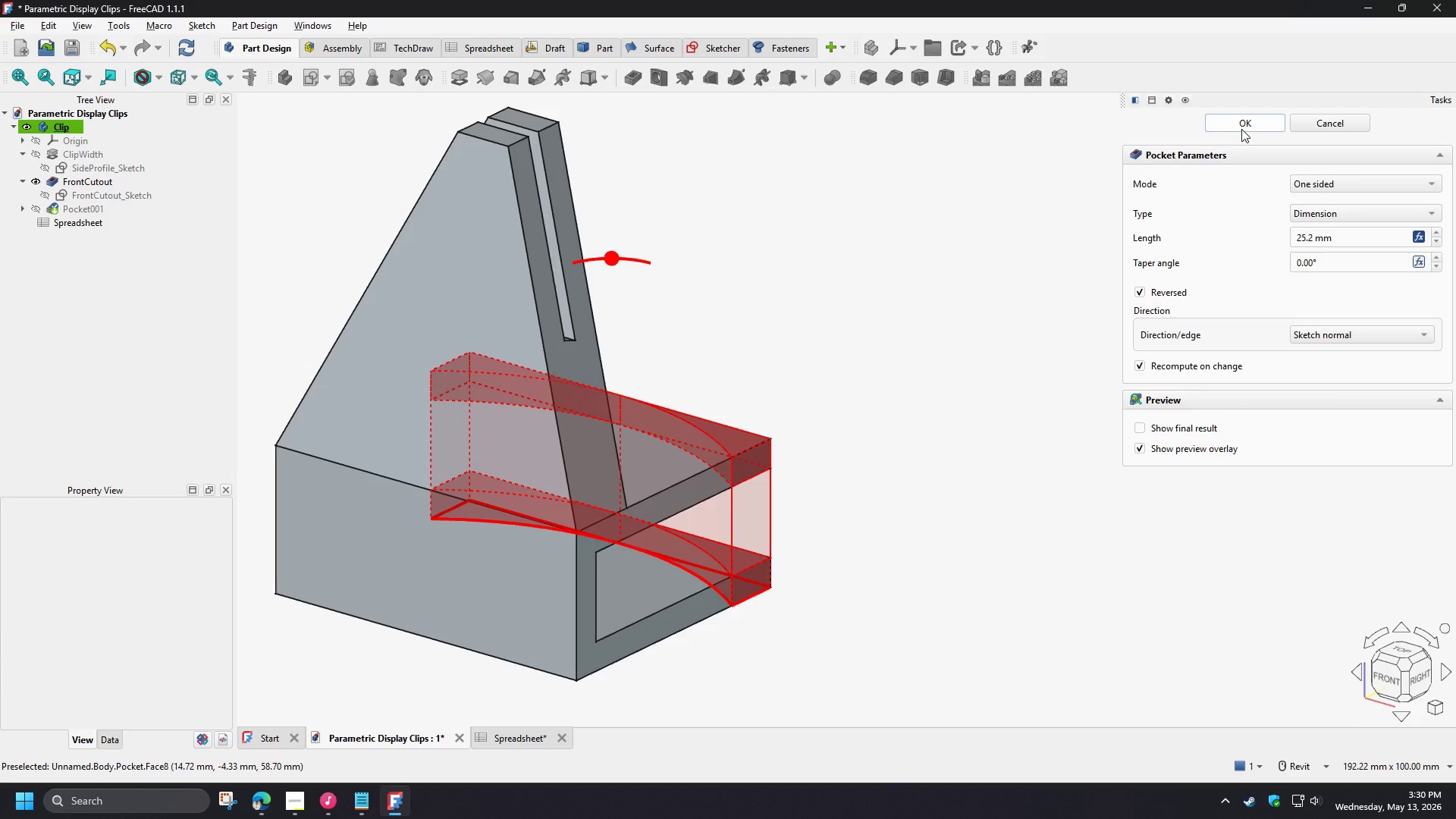 
left_click([1247, 121])
 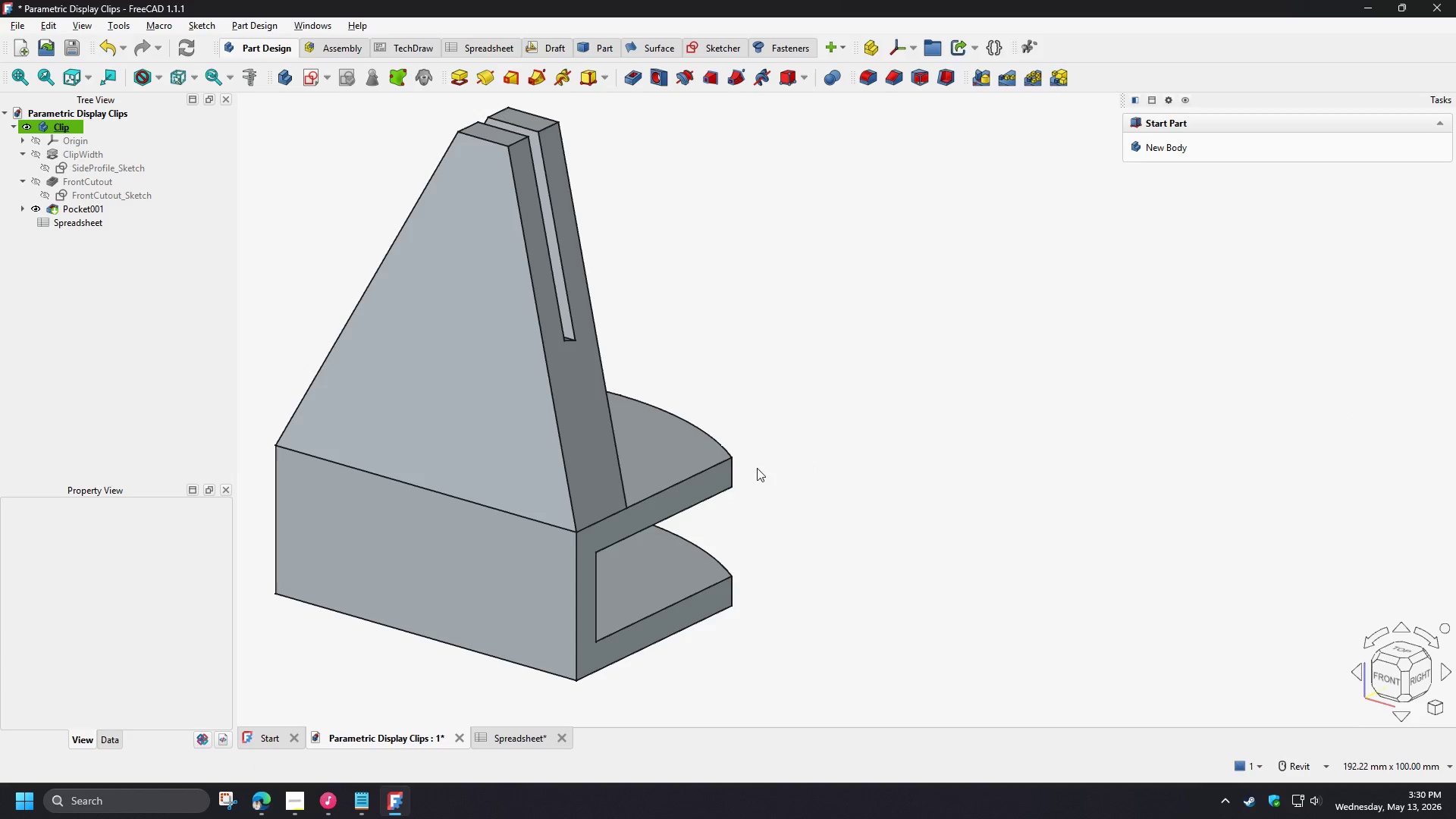 
hold_key(key=ShiftLeft, duration=1.5)
 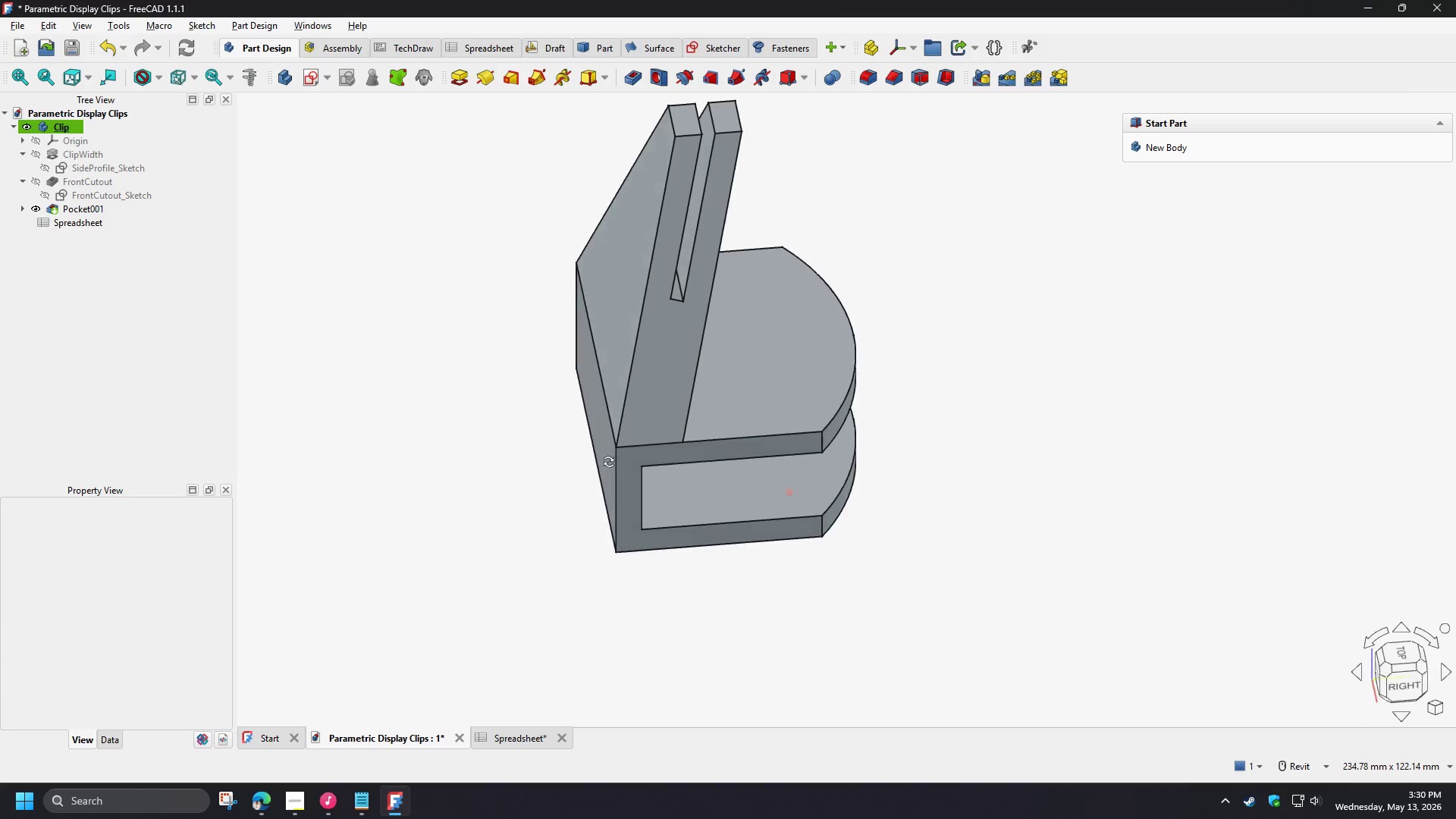 
scroll: coordinate [757, 468], scroll_direction: down, amount: 1.0
 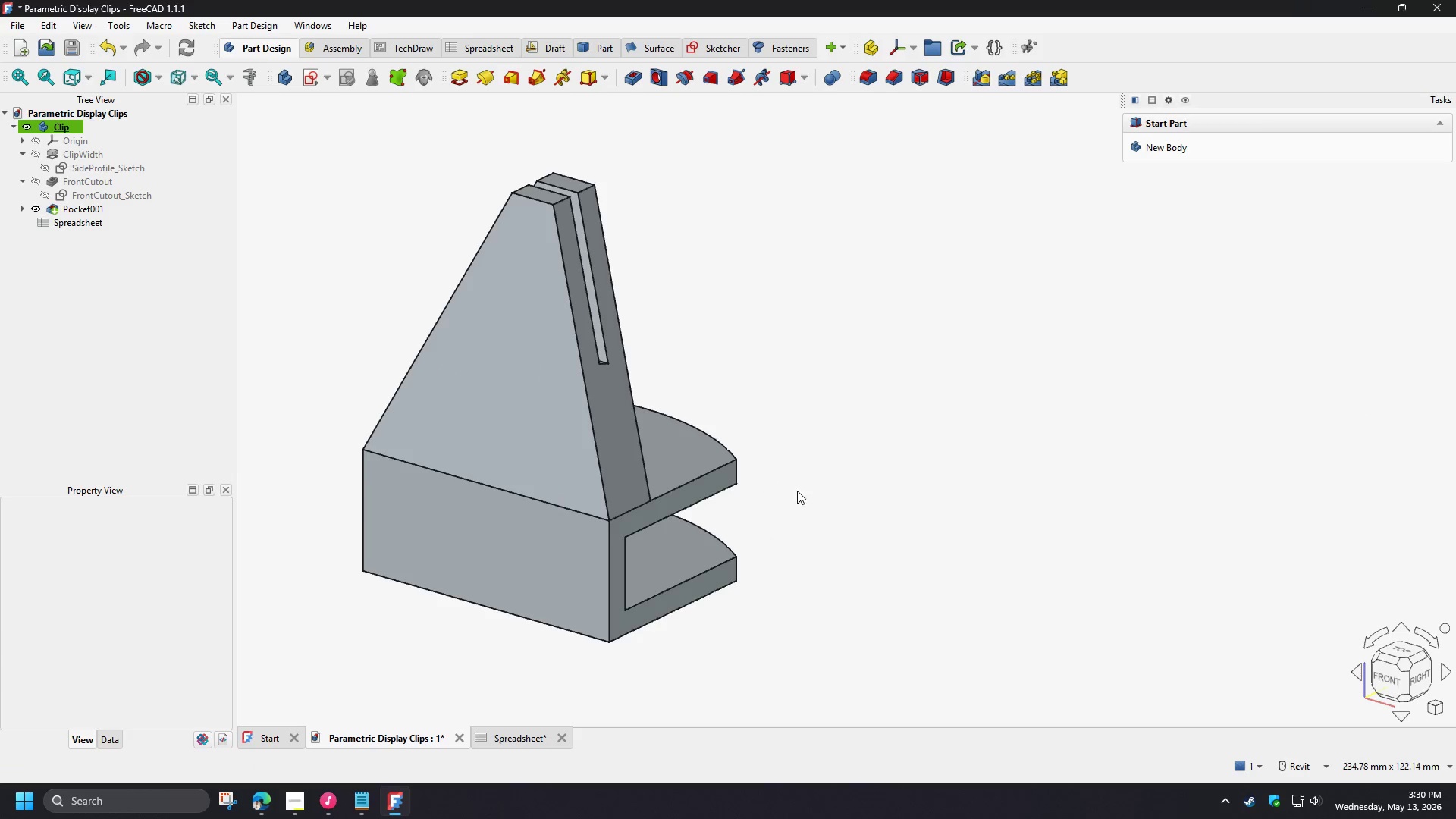 
hold_key(key=ShiftLeft, duration=0.91)
 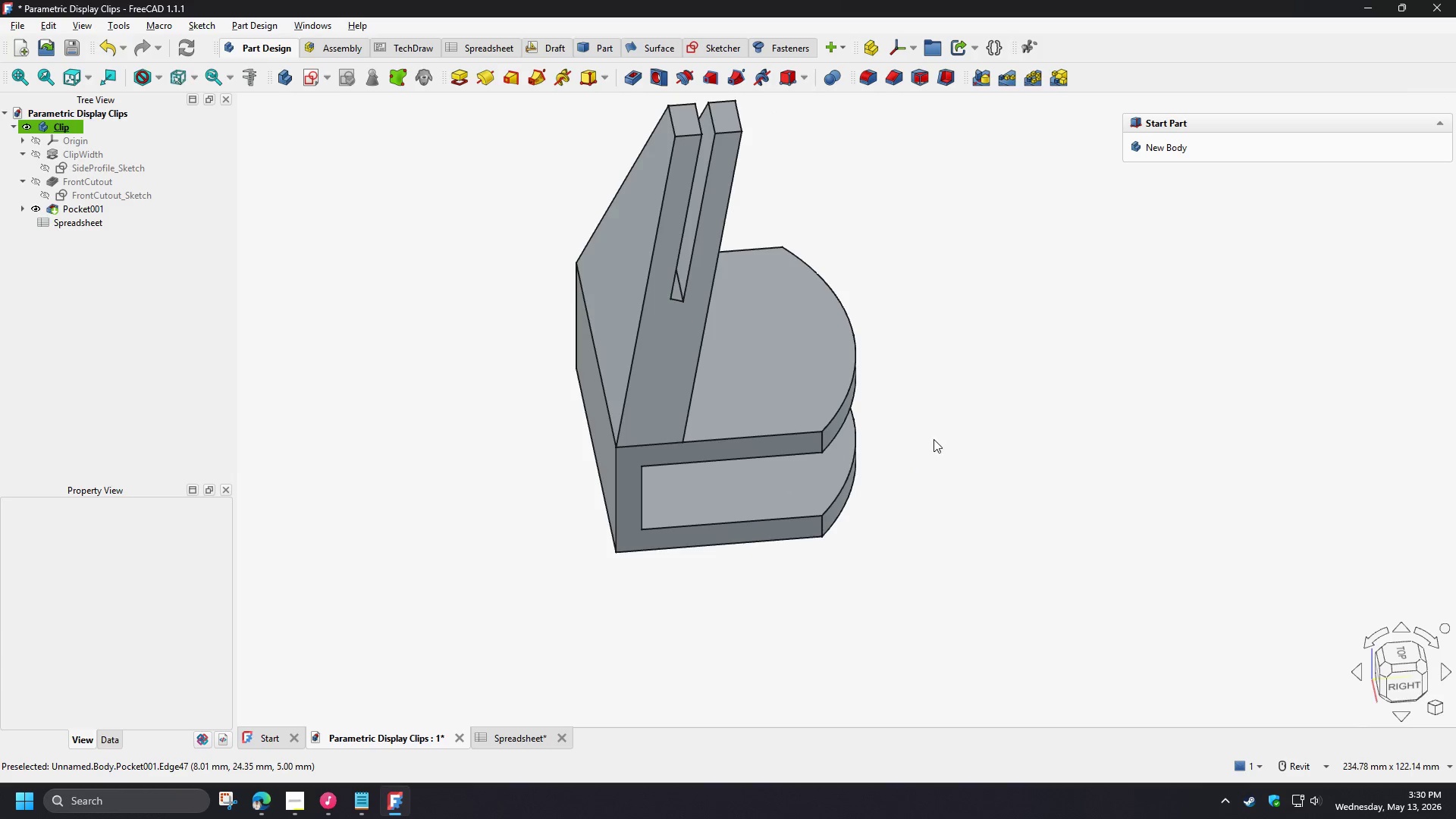 
hold_key(key=ShiftLeft, duration=1.5)
 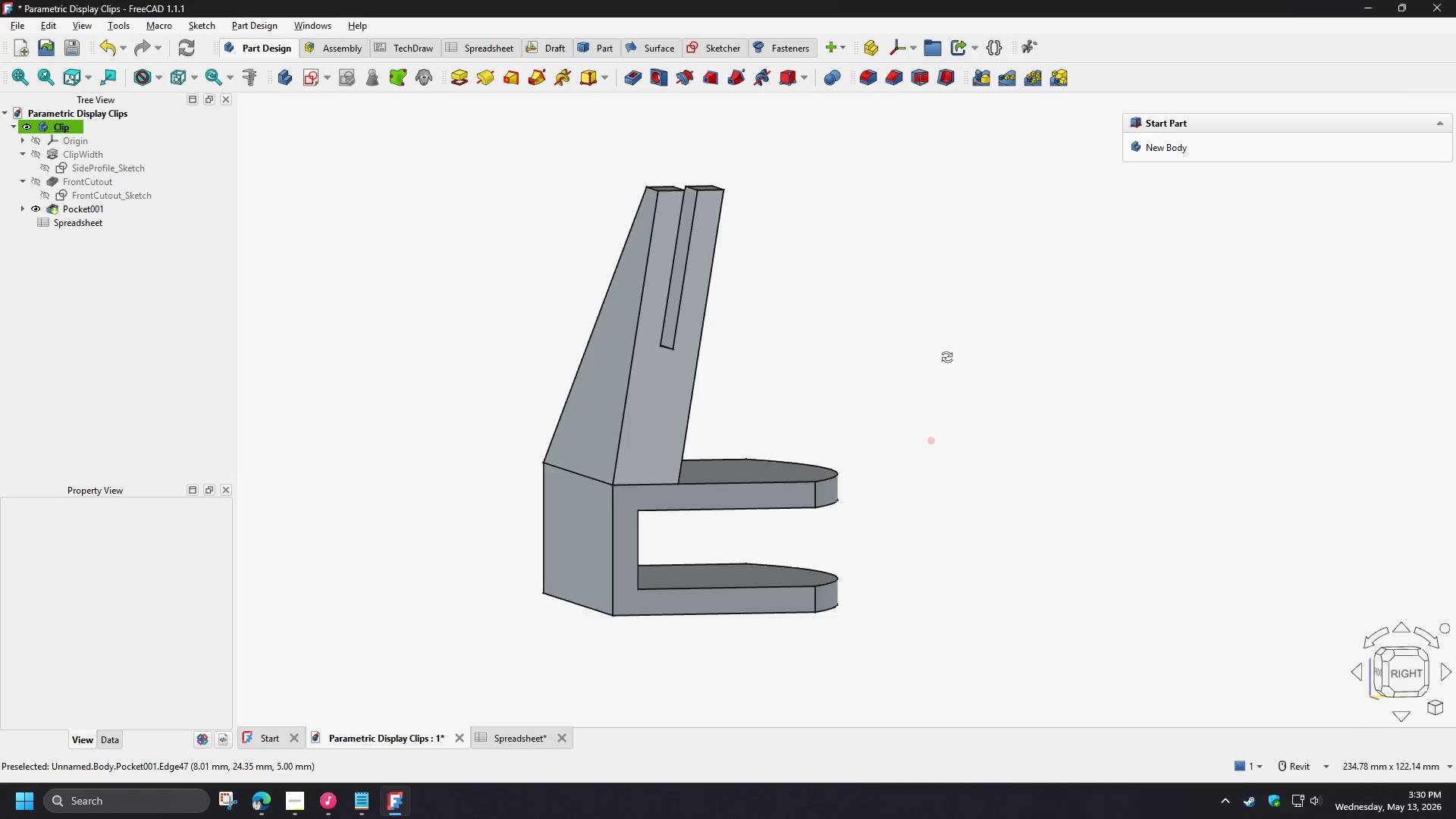 
hold_key(key=ShiftLeft, duration=1.16)
 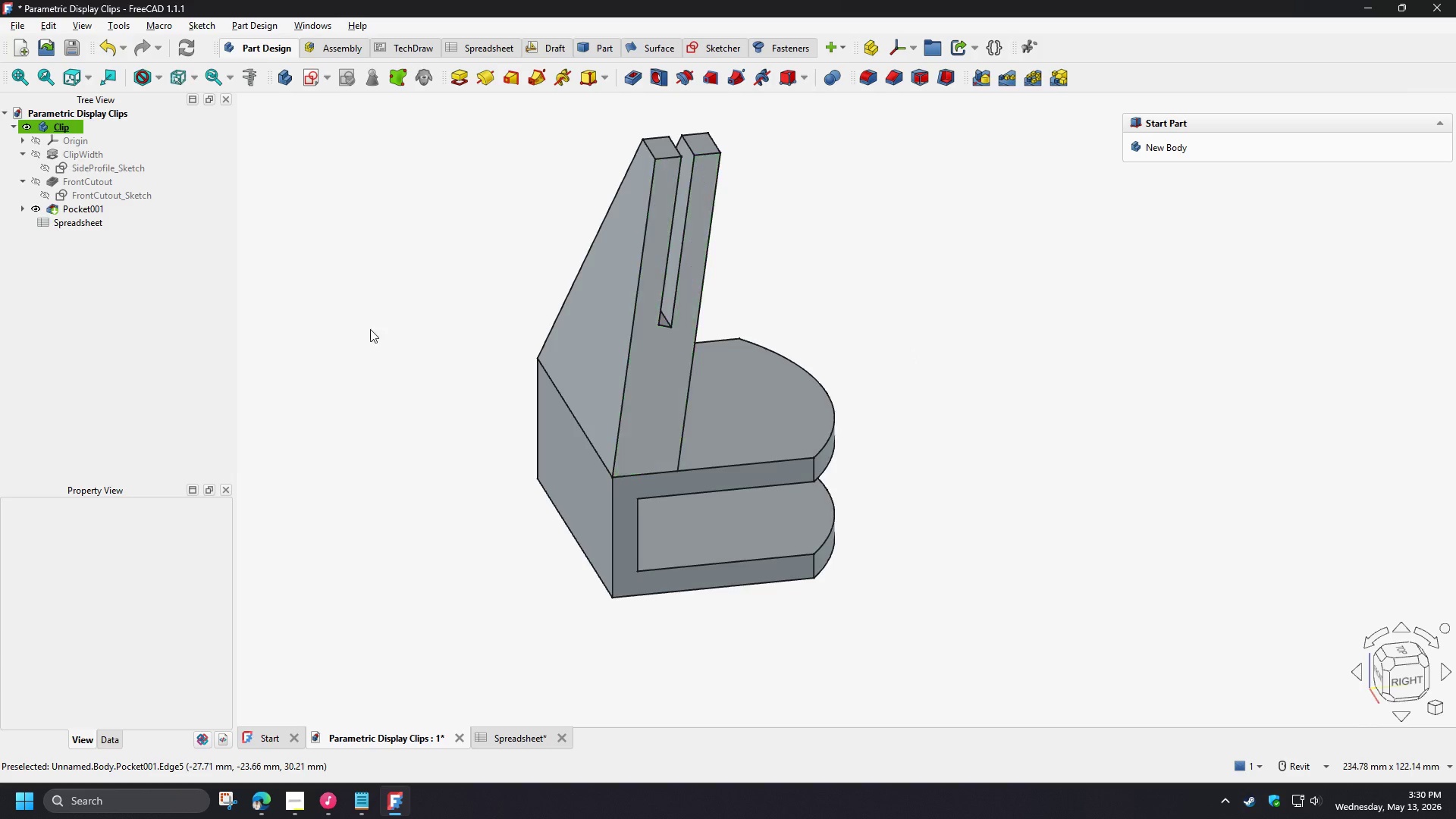 
left_click([526, 733])
 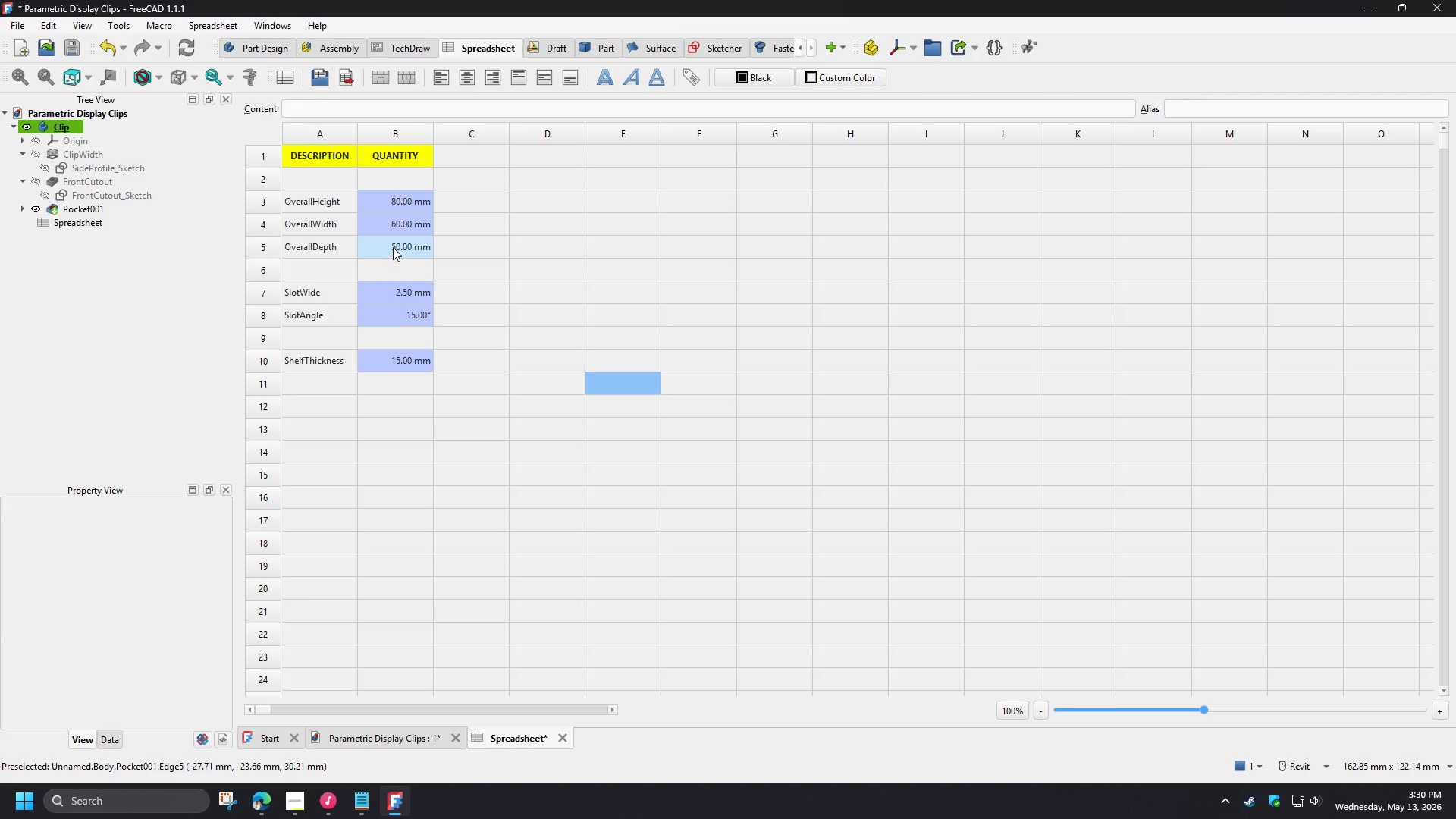 
left_click([393, 247])
 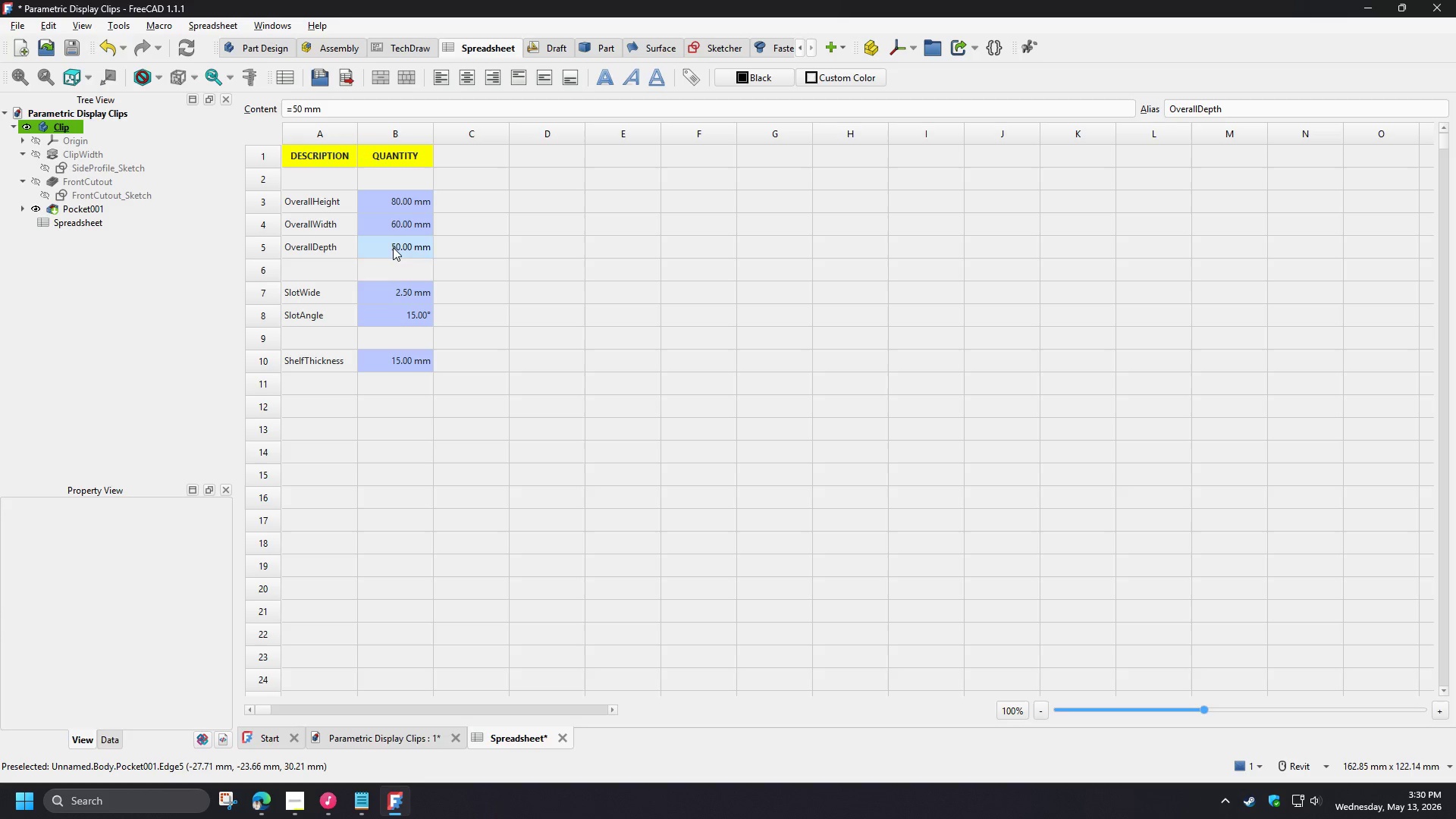 
type(40mm)
key(NumpadEnter)
 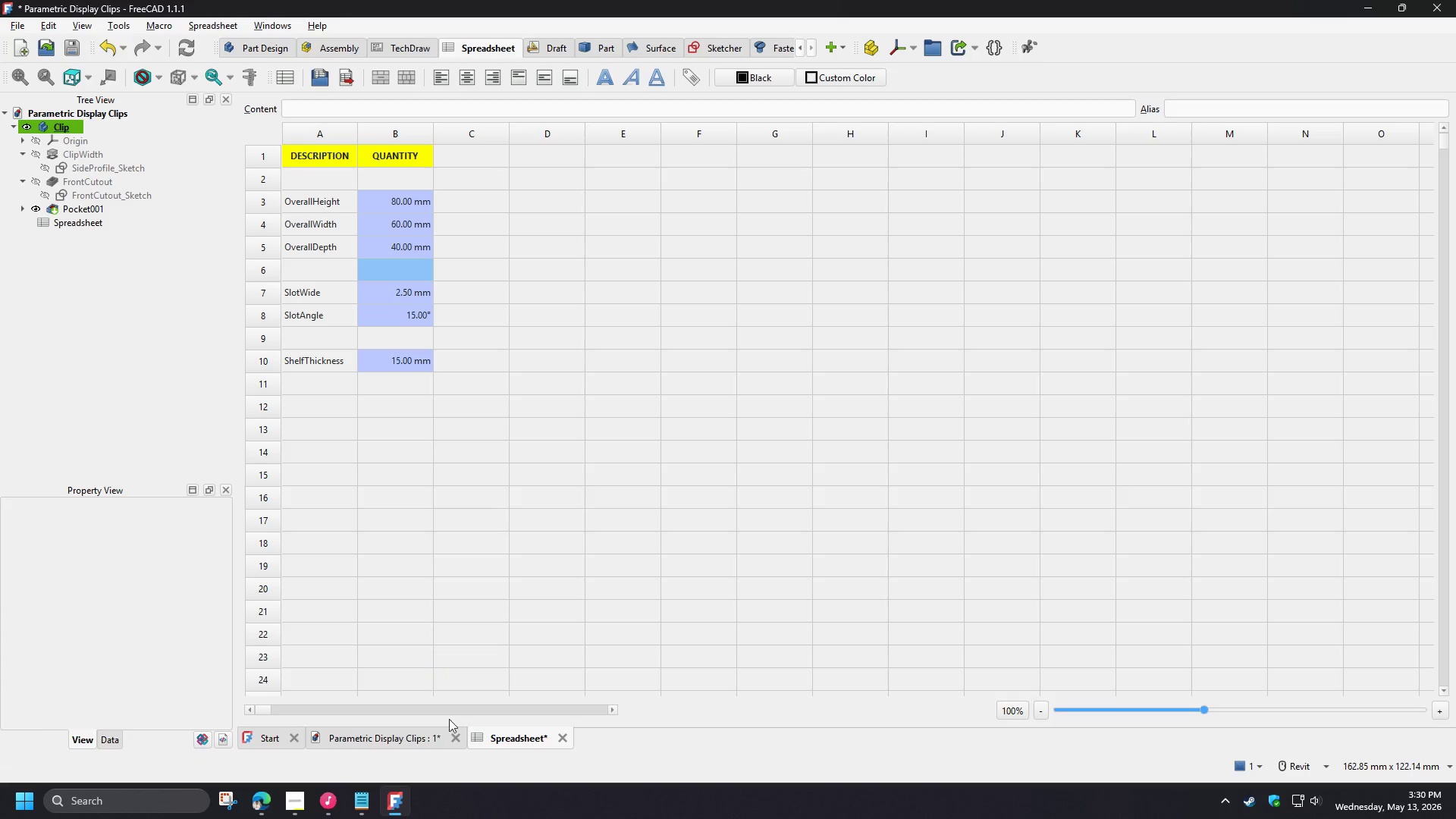 
left_click([408, 731])
 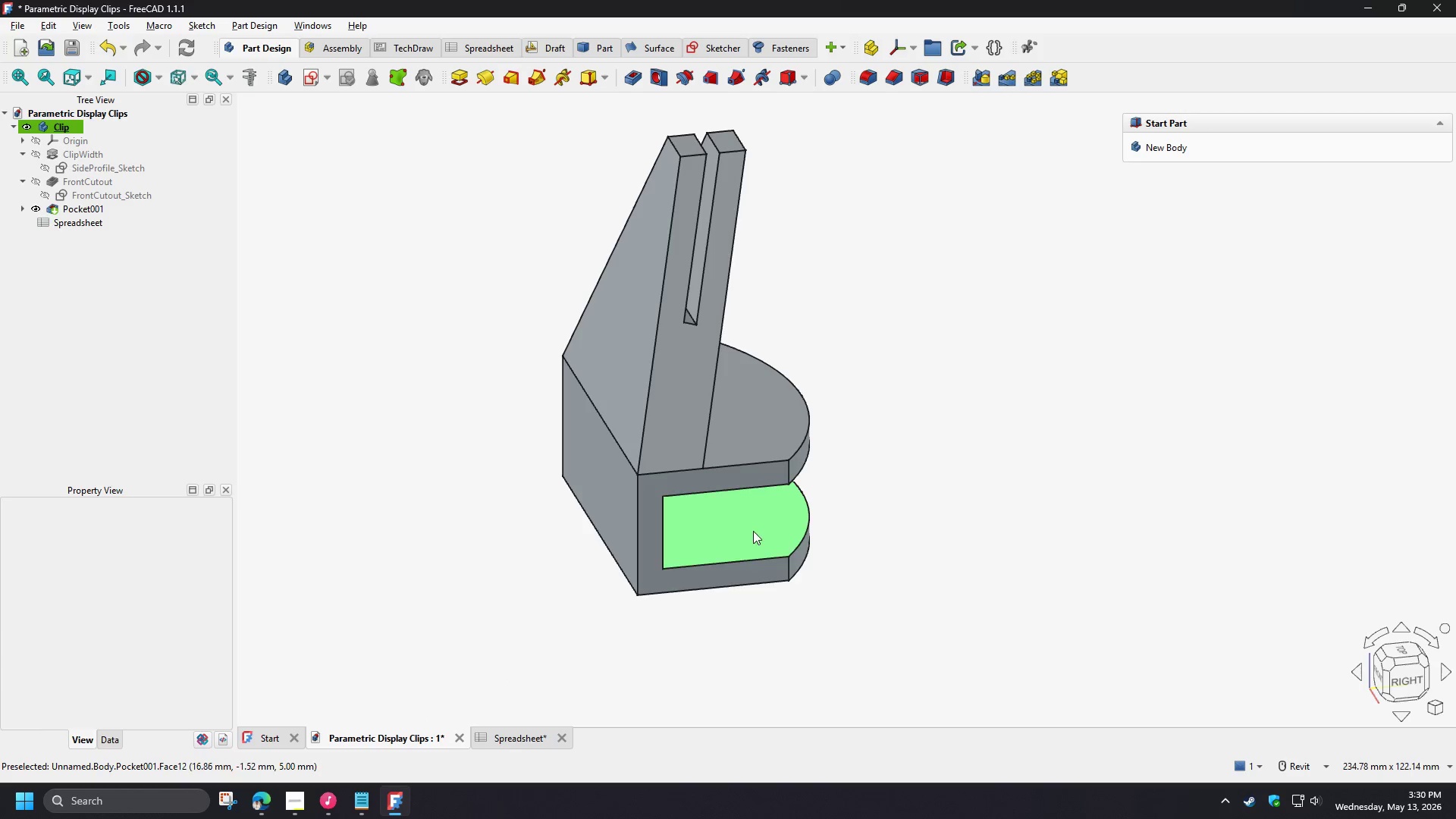 
key(Control+S)
 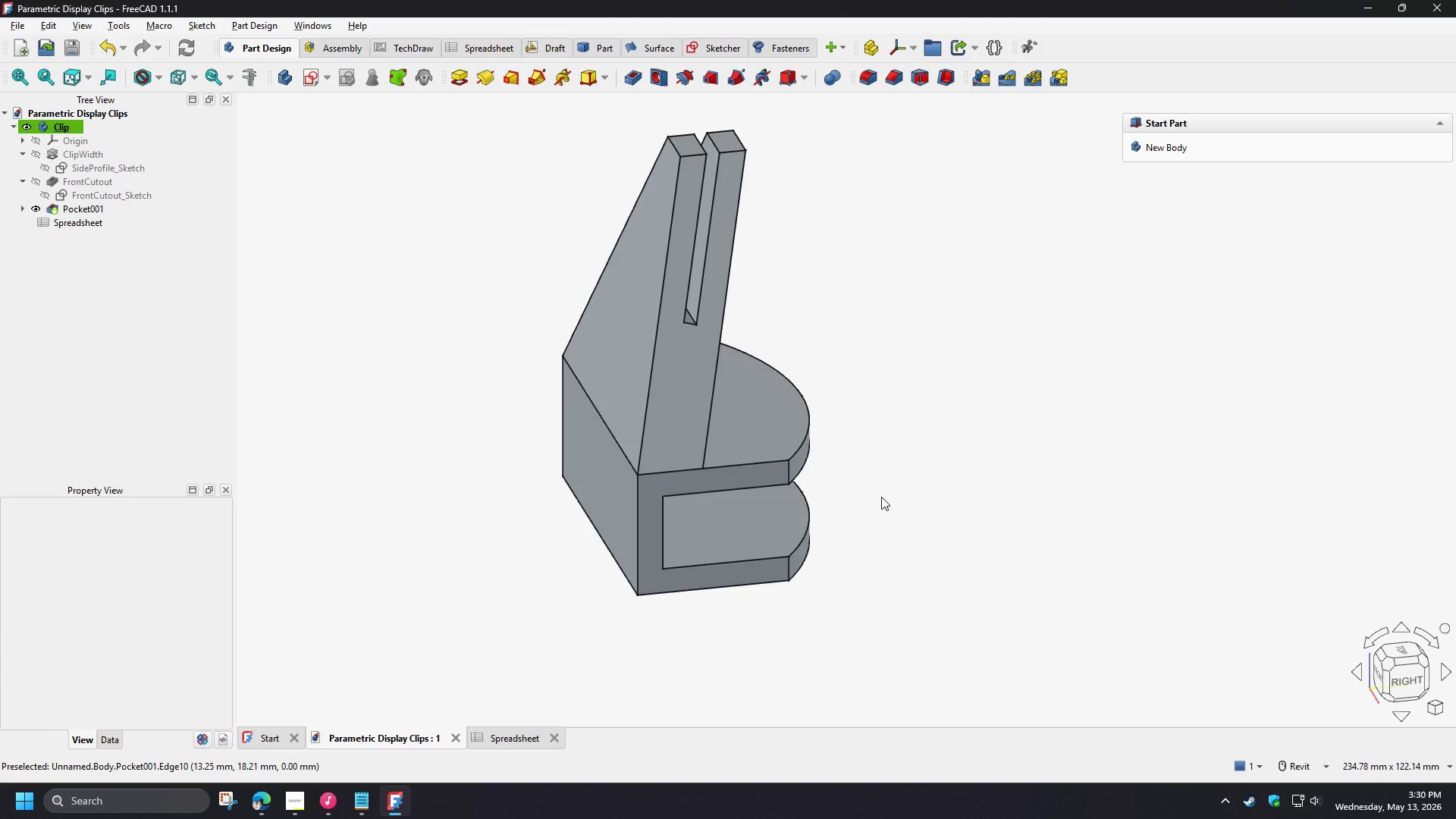 
hold_key(key=ShiftLeft, duration=1.5)
 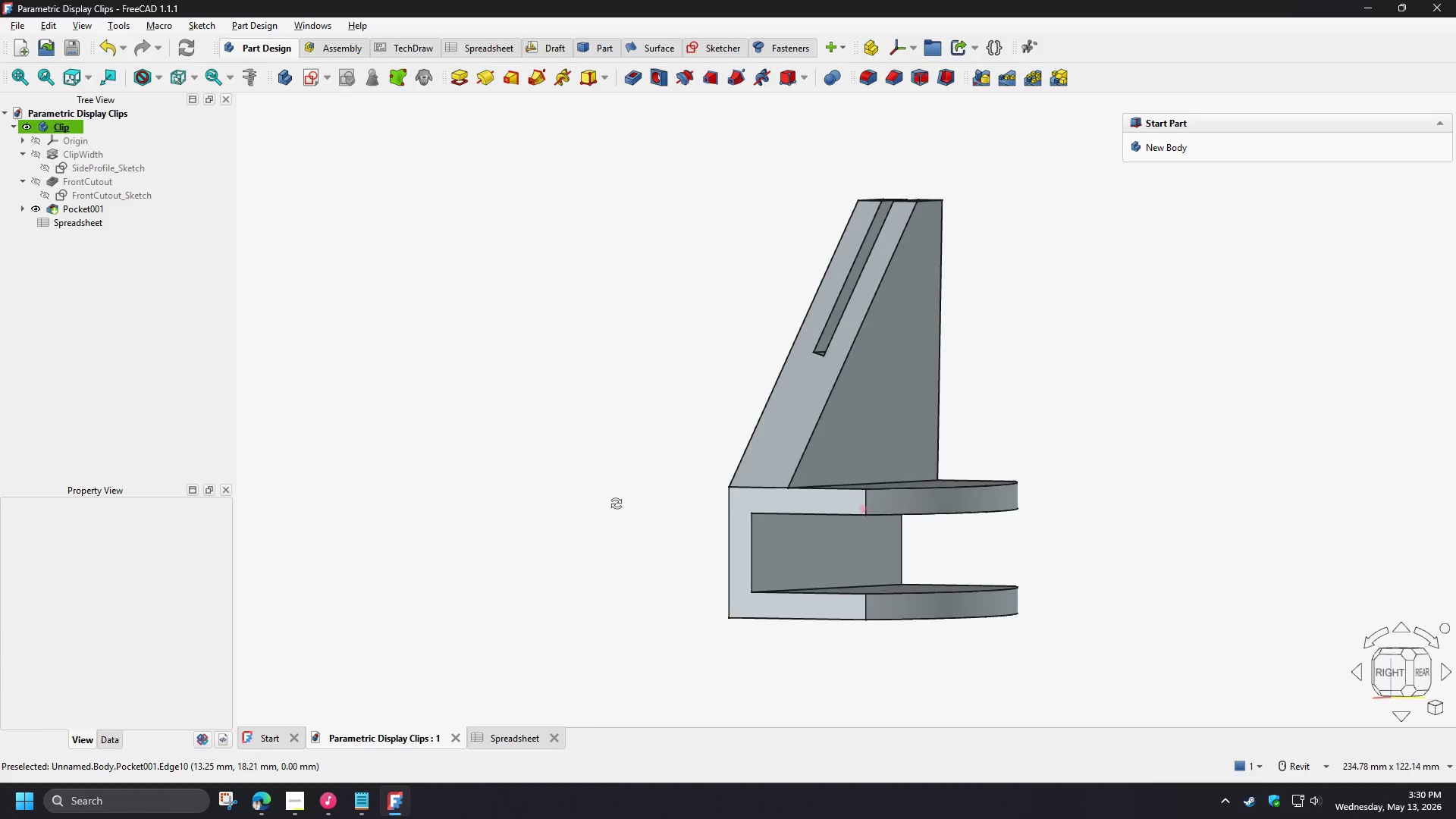 
key(Shift+ShiftLeft)
 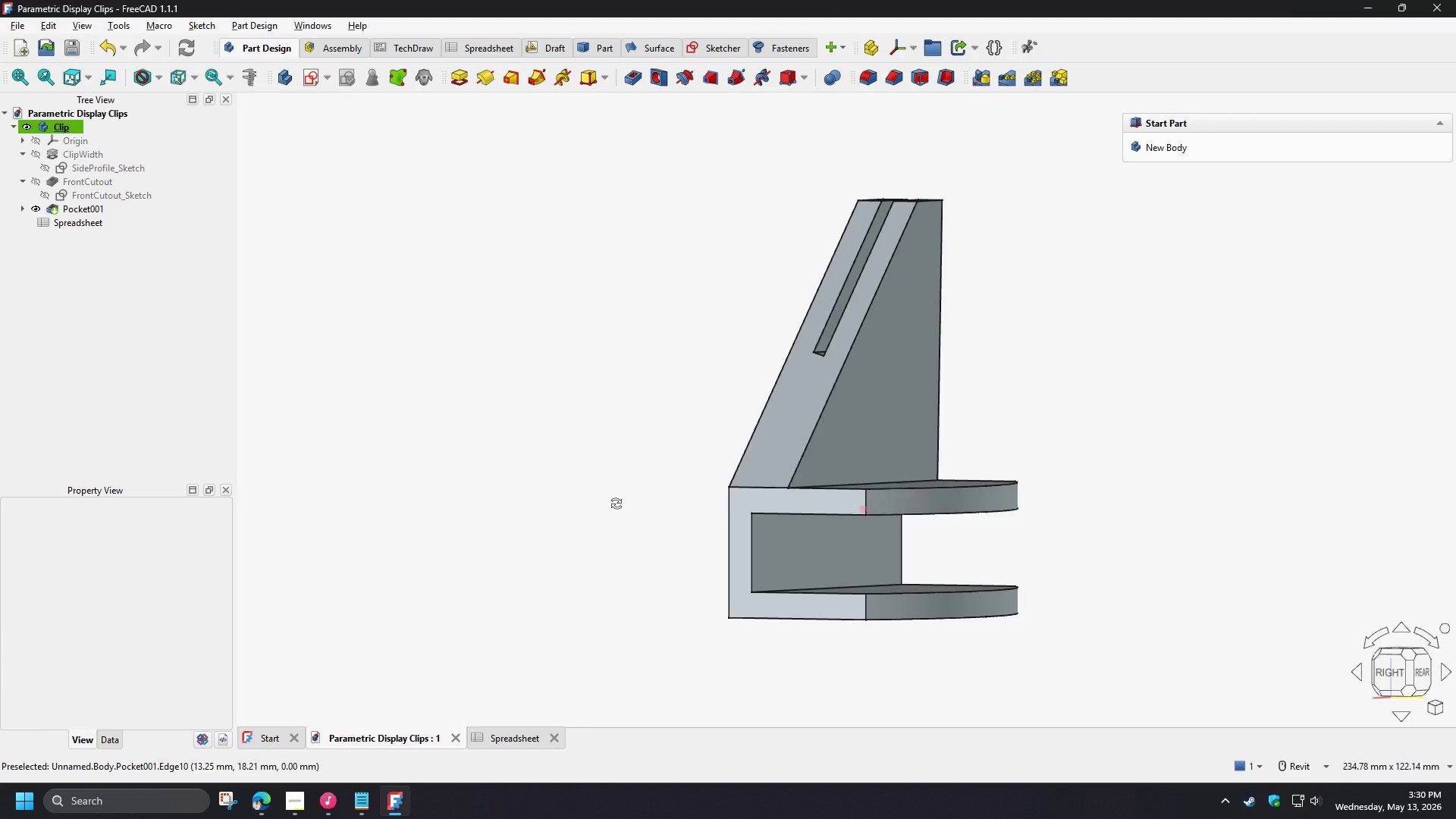 
key(Shift+ShiftLeft)
 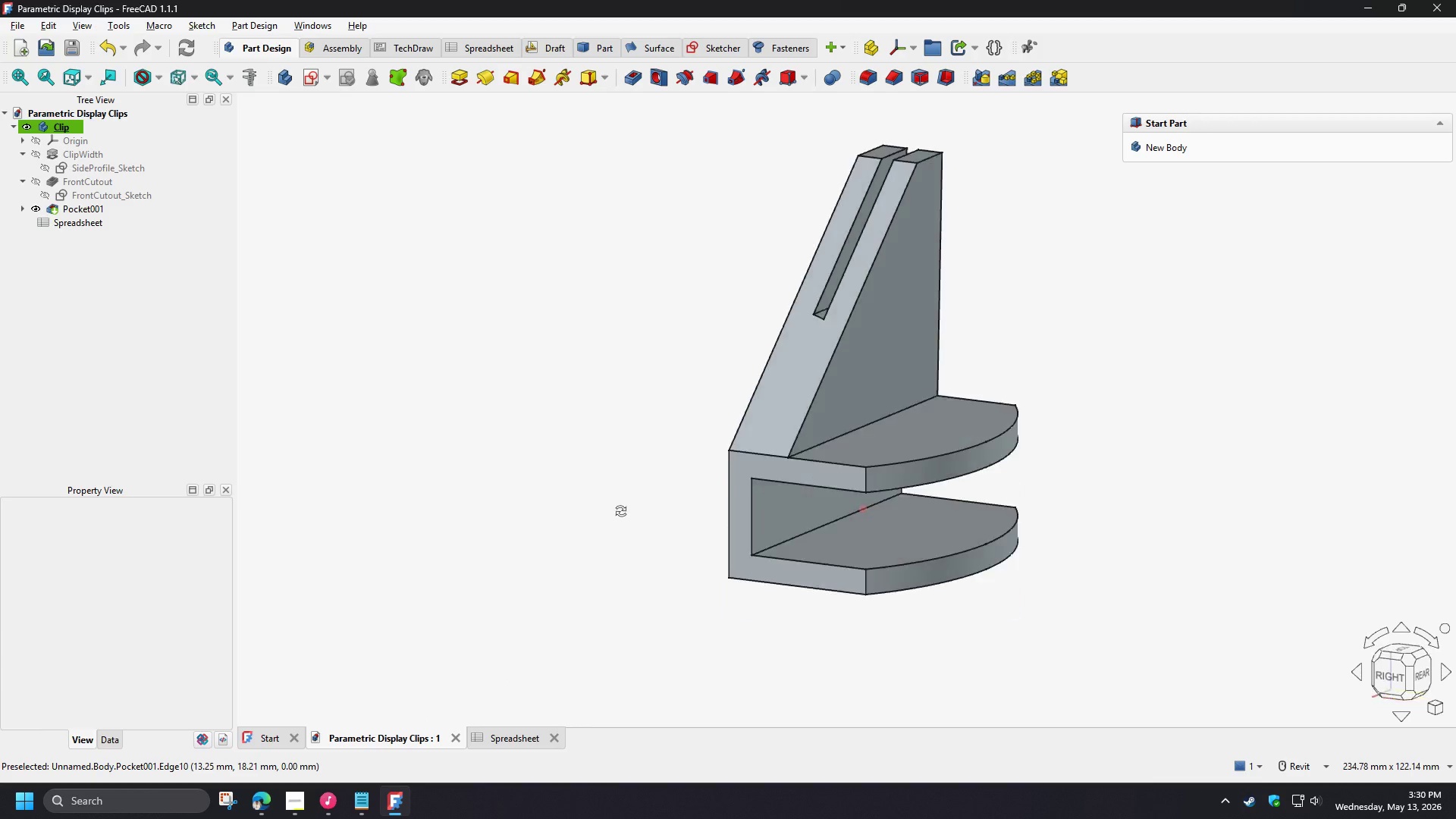 
key(Shift+ShiftLeft)
 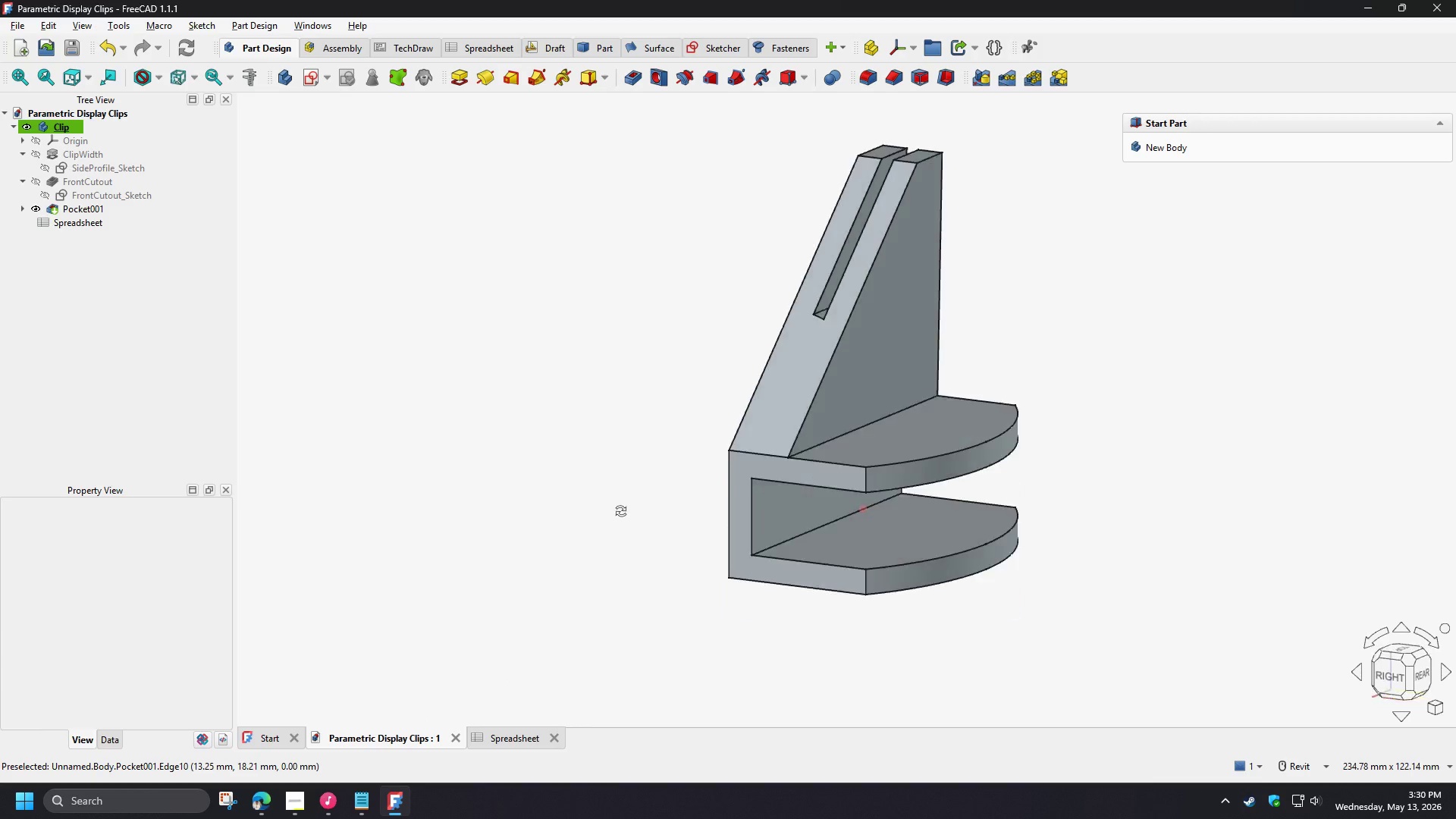 
key(Shift+ShiftLeft)
 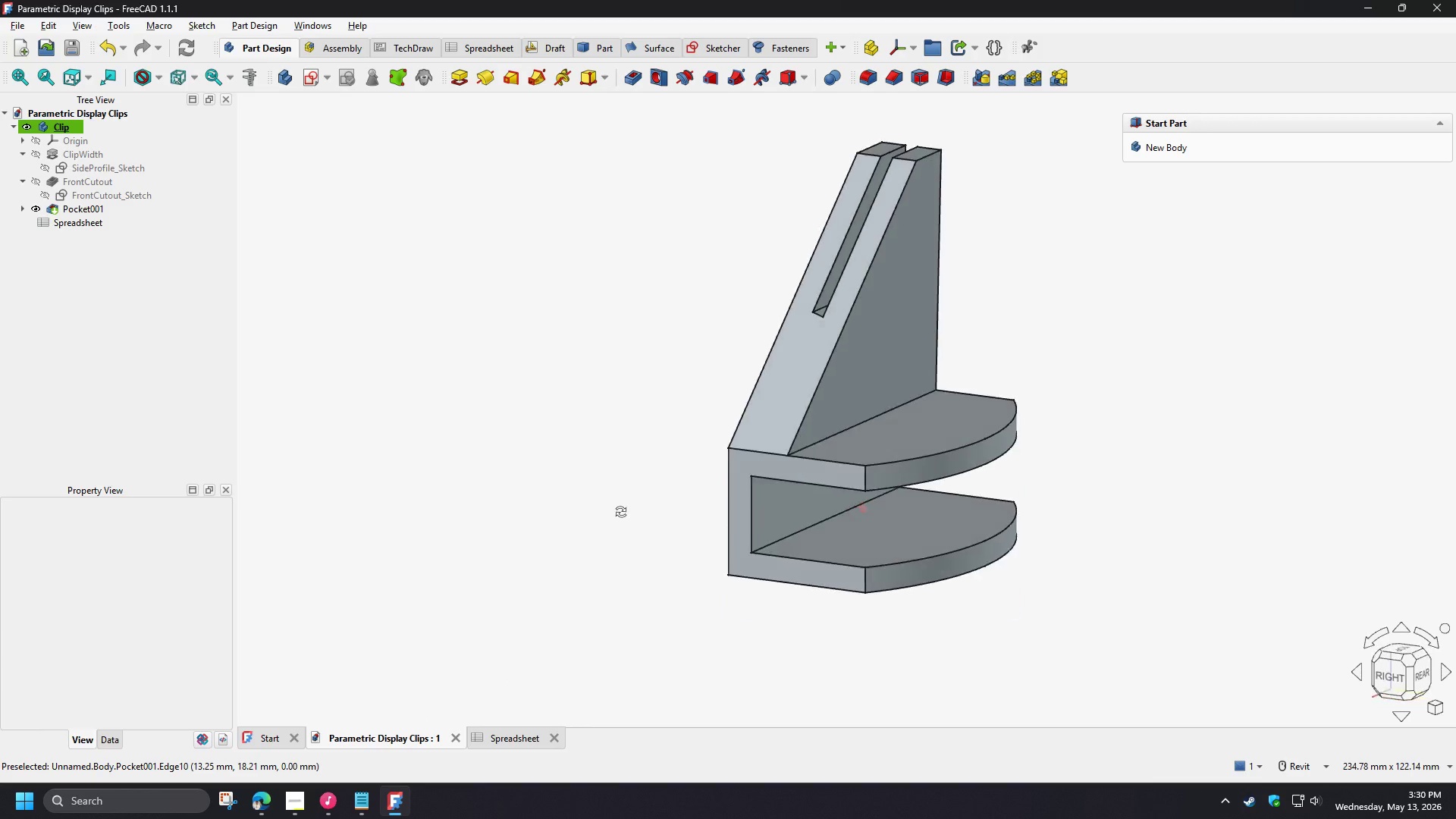 
key(Shift+ShiftLeft)
 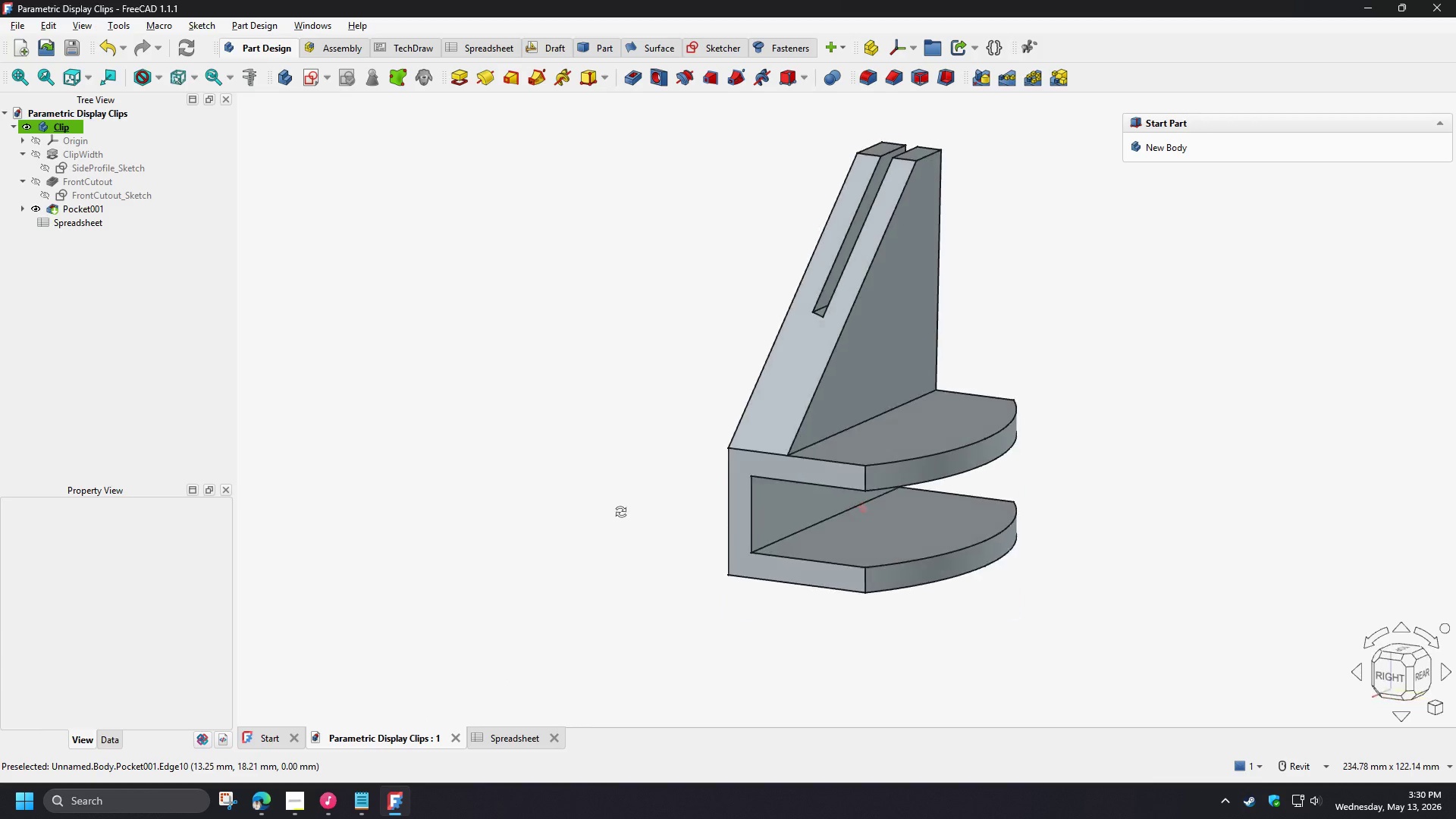 
key(Shift+ShiftLeft)
 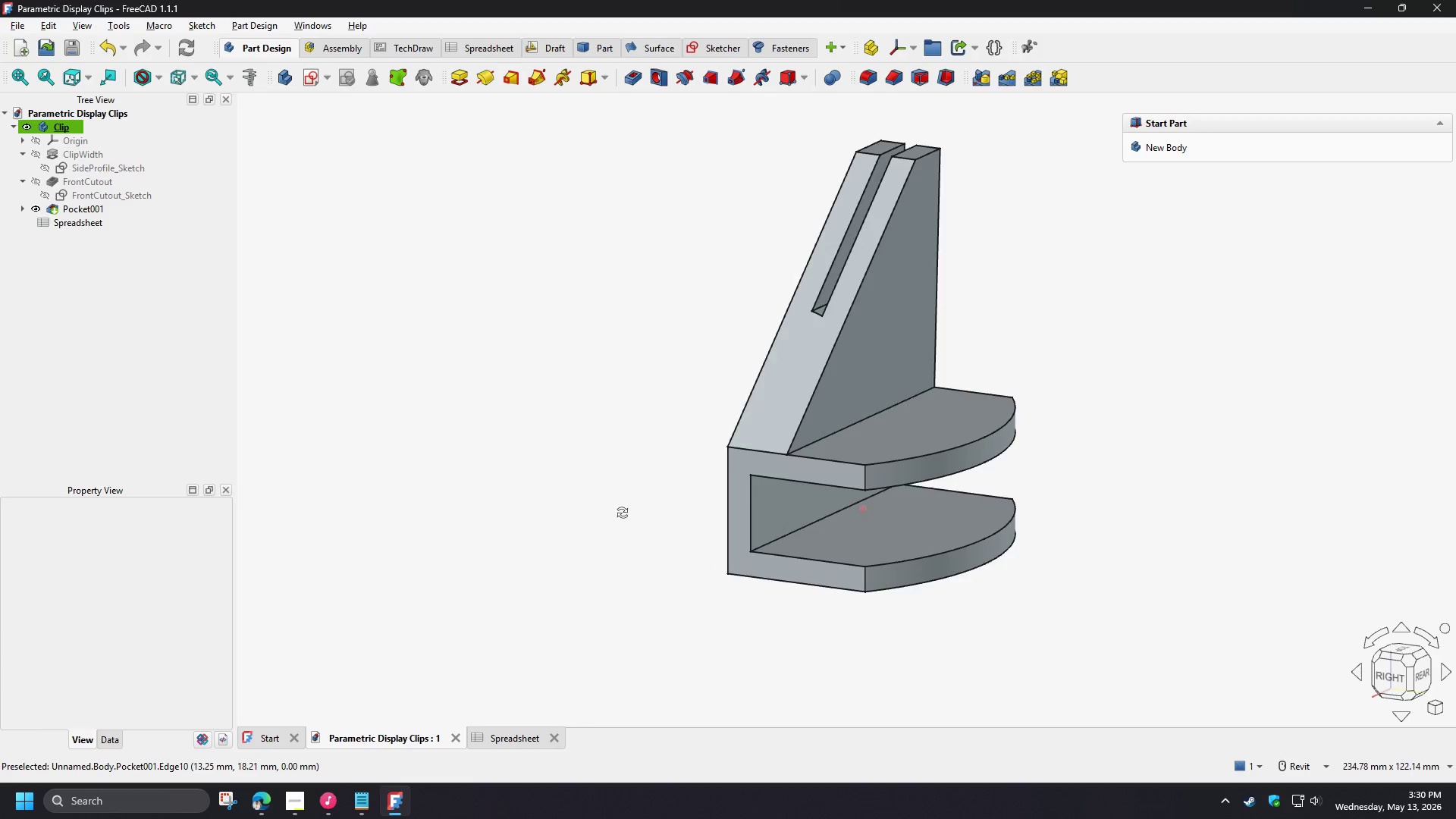 
key(Shift+ShiftLeft)
 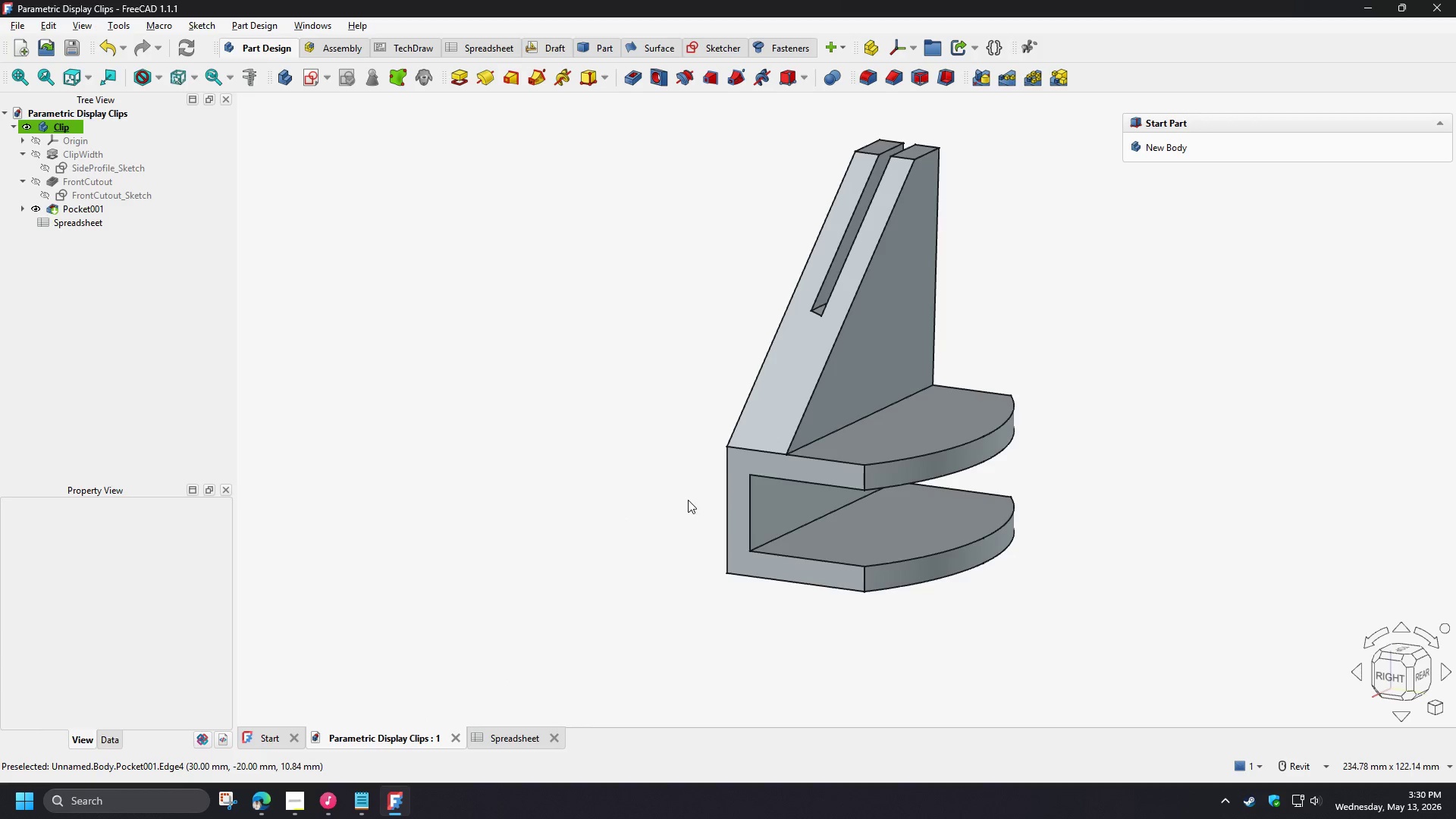 
hold_key(key=ShiftLeft, duration=1.5)
 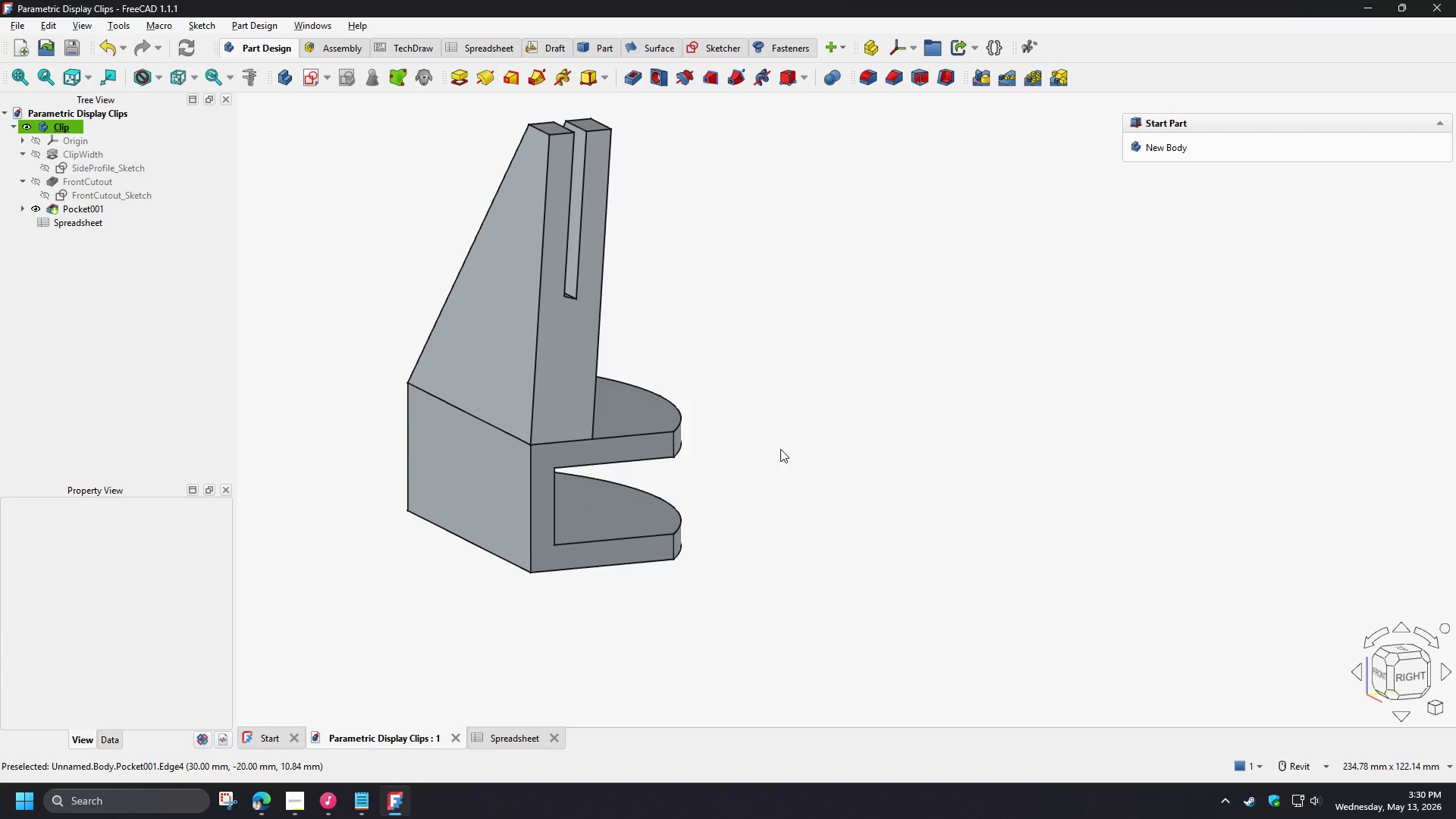 
hold_key(key=ShiftLeft, duration=0.33)
 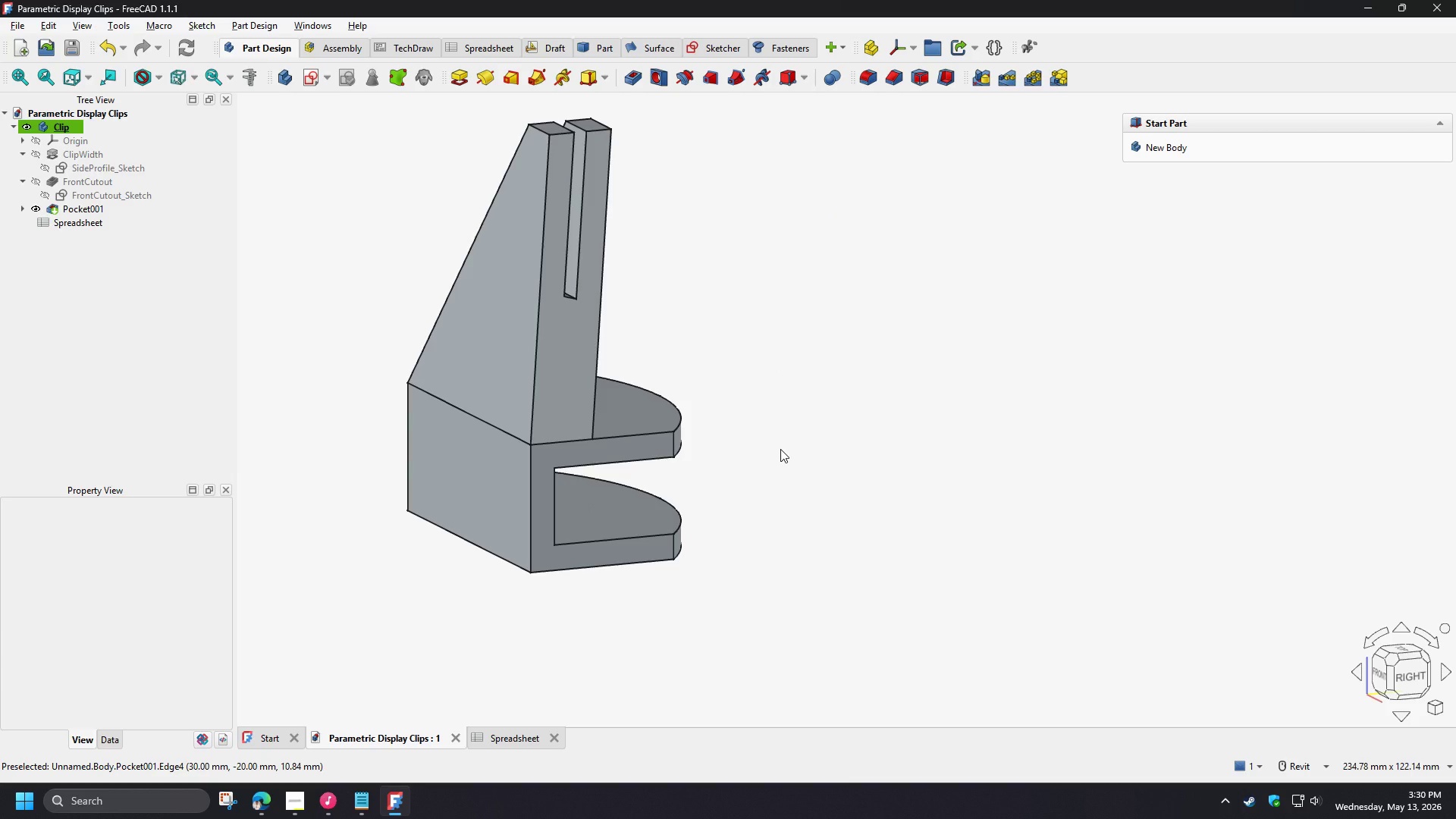 
wait(15.77)
 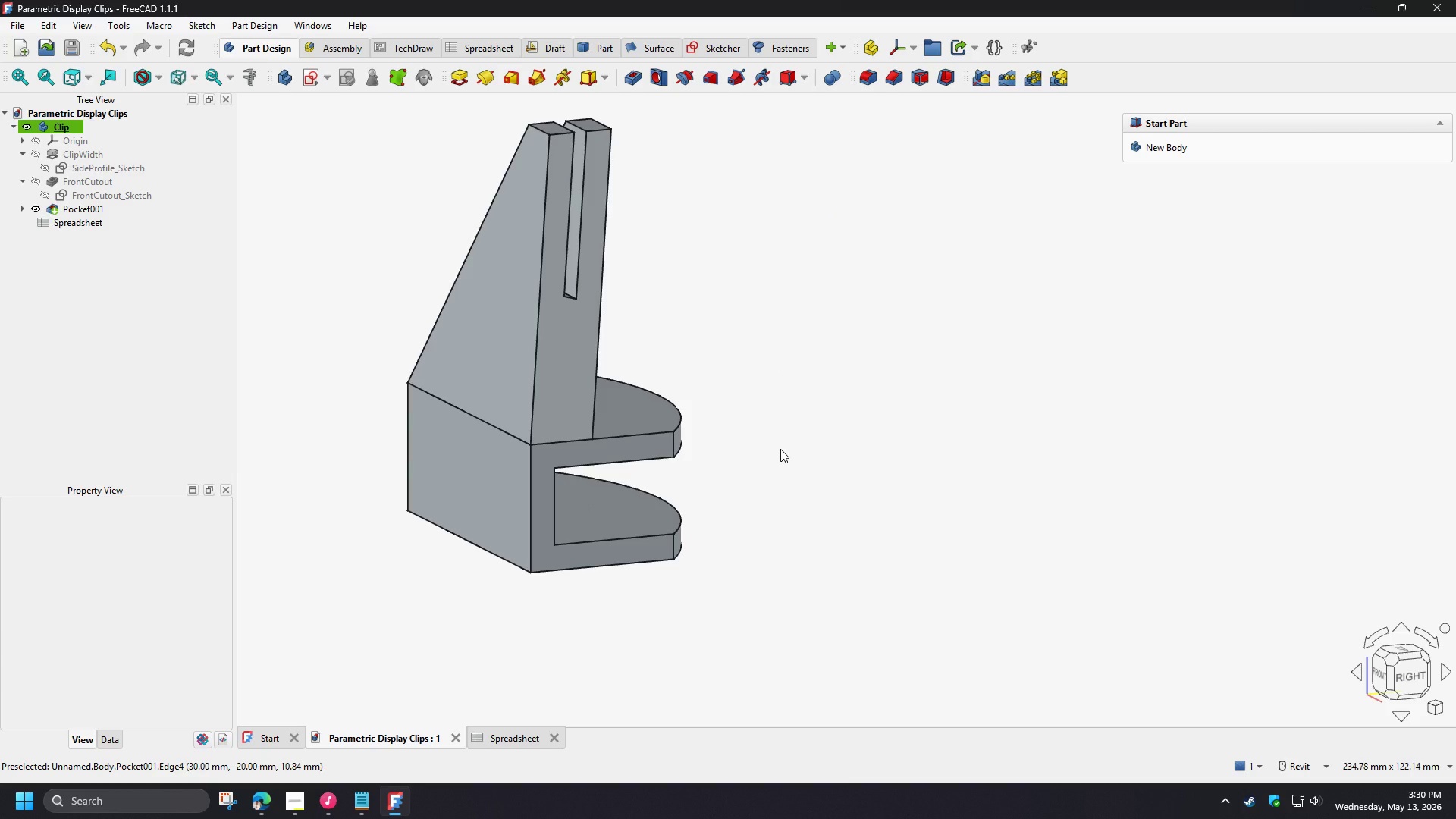 
hold_key(key=ShiftLeft, duration=0.62)
 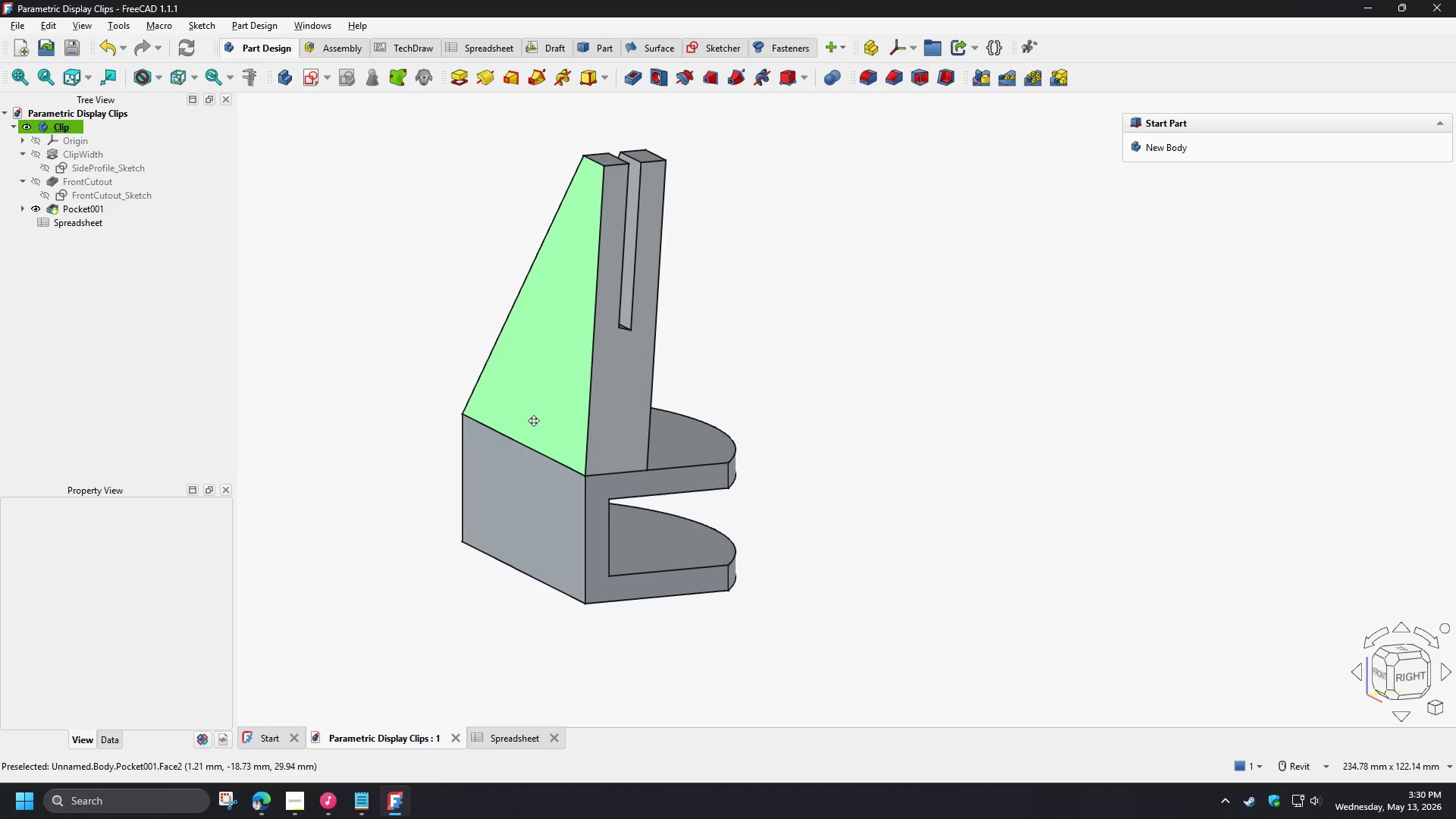 
hold_key(key=ShiftLeft, duration=1.0)
left_click_drag(start_coordinate=[517, 418], to_coordinate=[768, 388])
 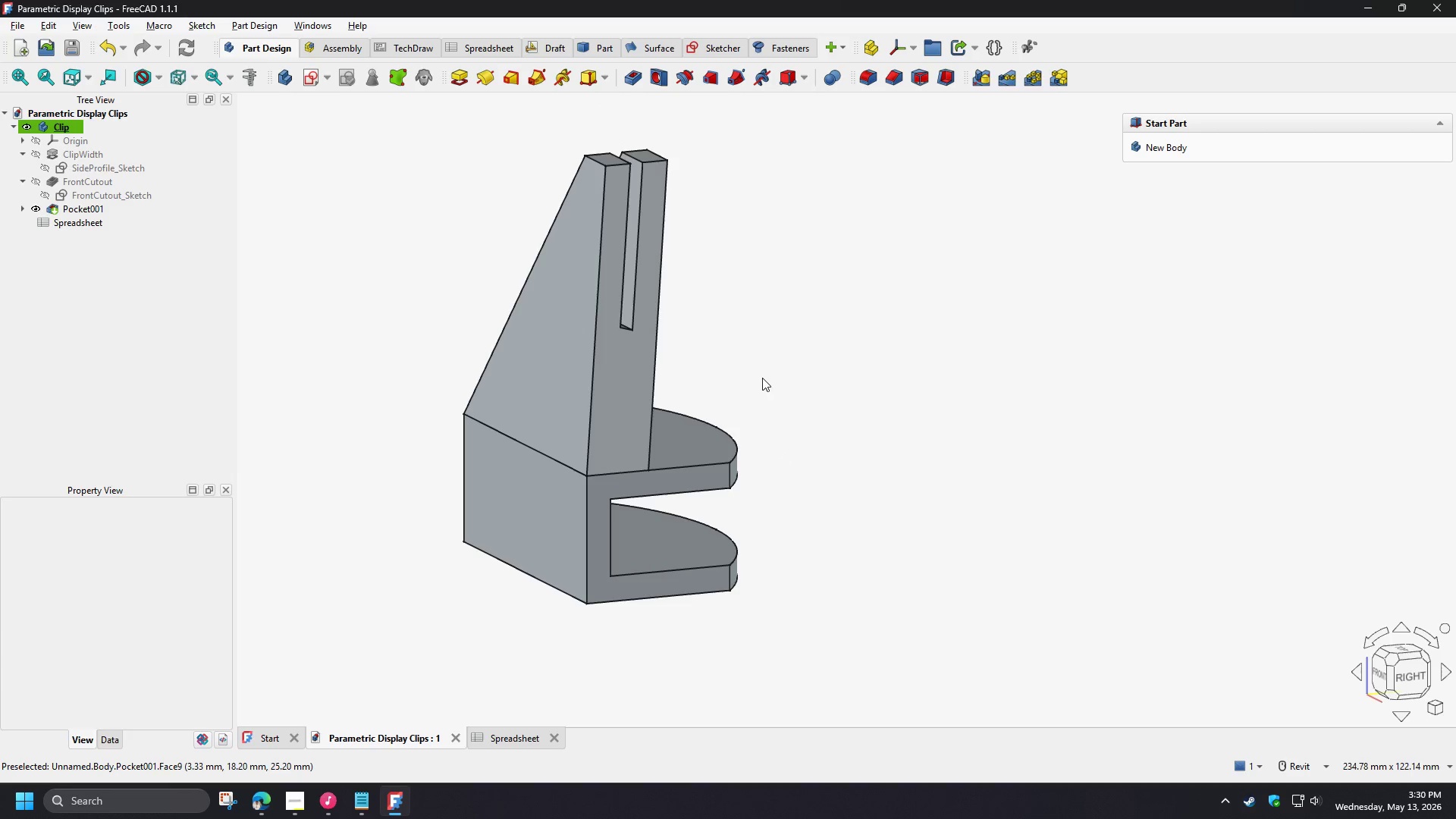 
left_click([762, 378])
 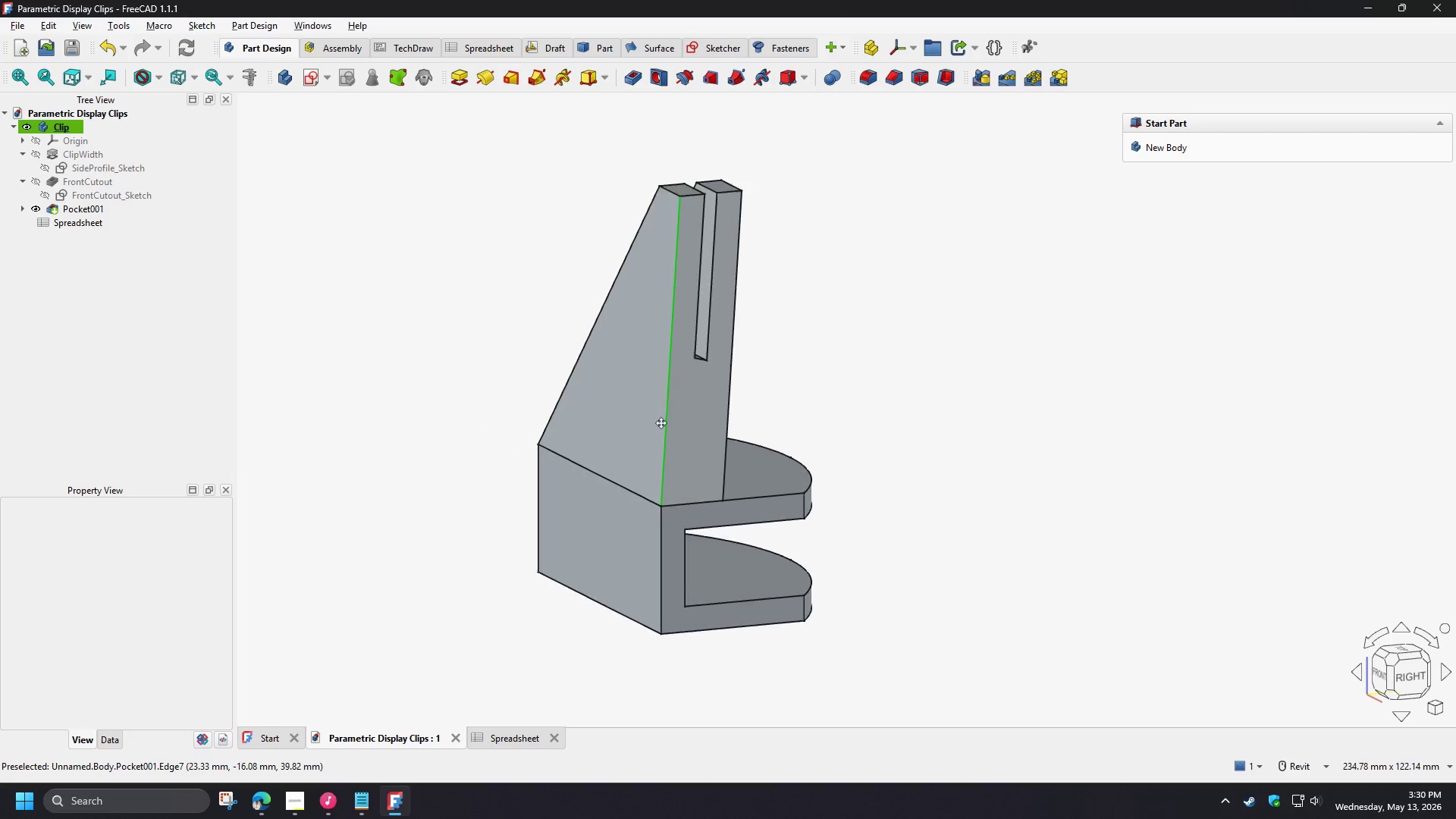 
hold_key(key=ShiftLeft, duration=1.5)
 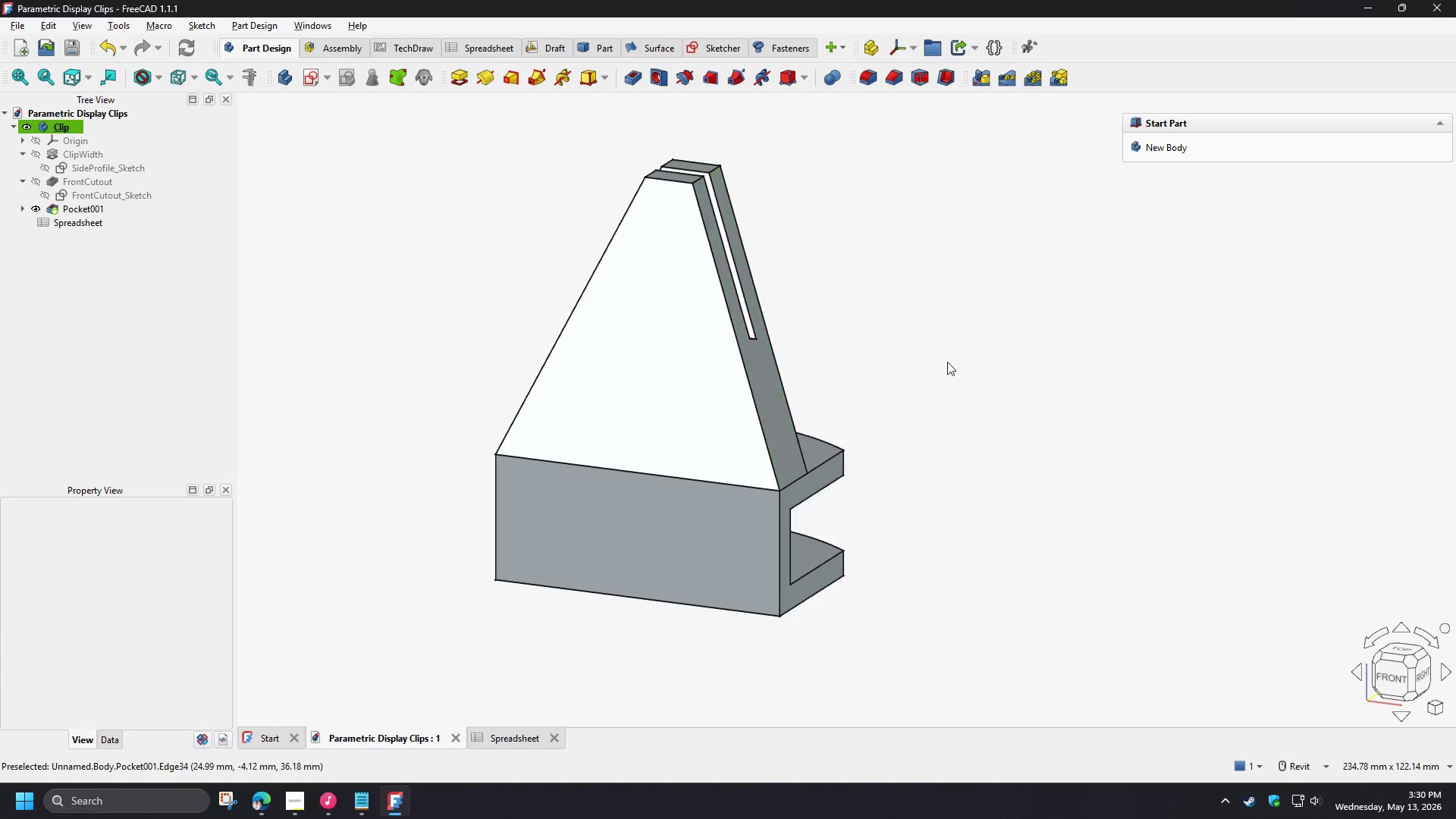 
hold_key(key=ShiftLeft, duration=0.47)
 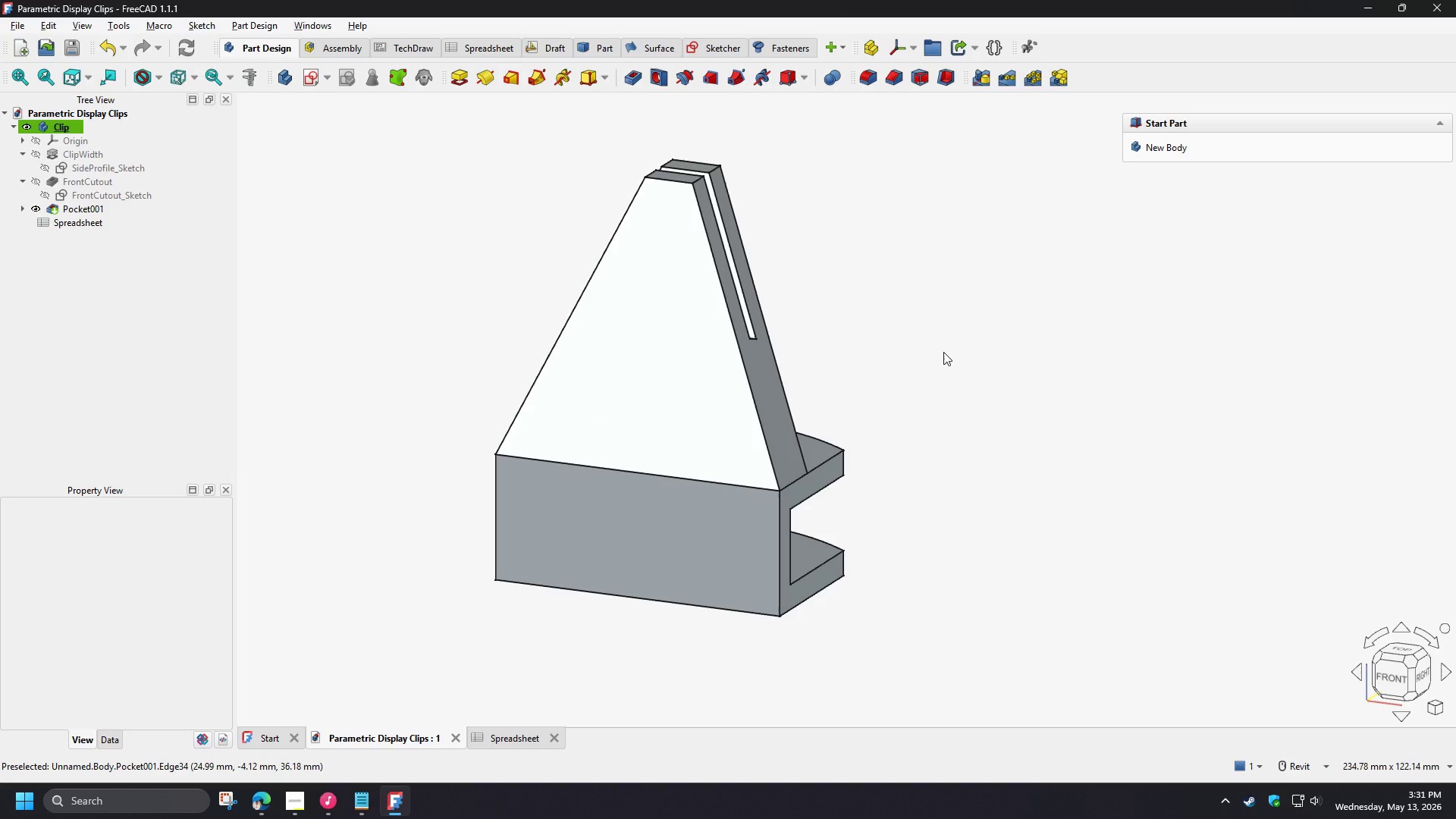 
wait(17.52)
 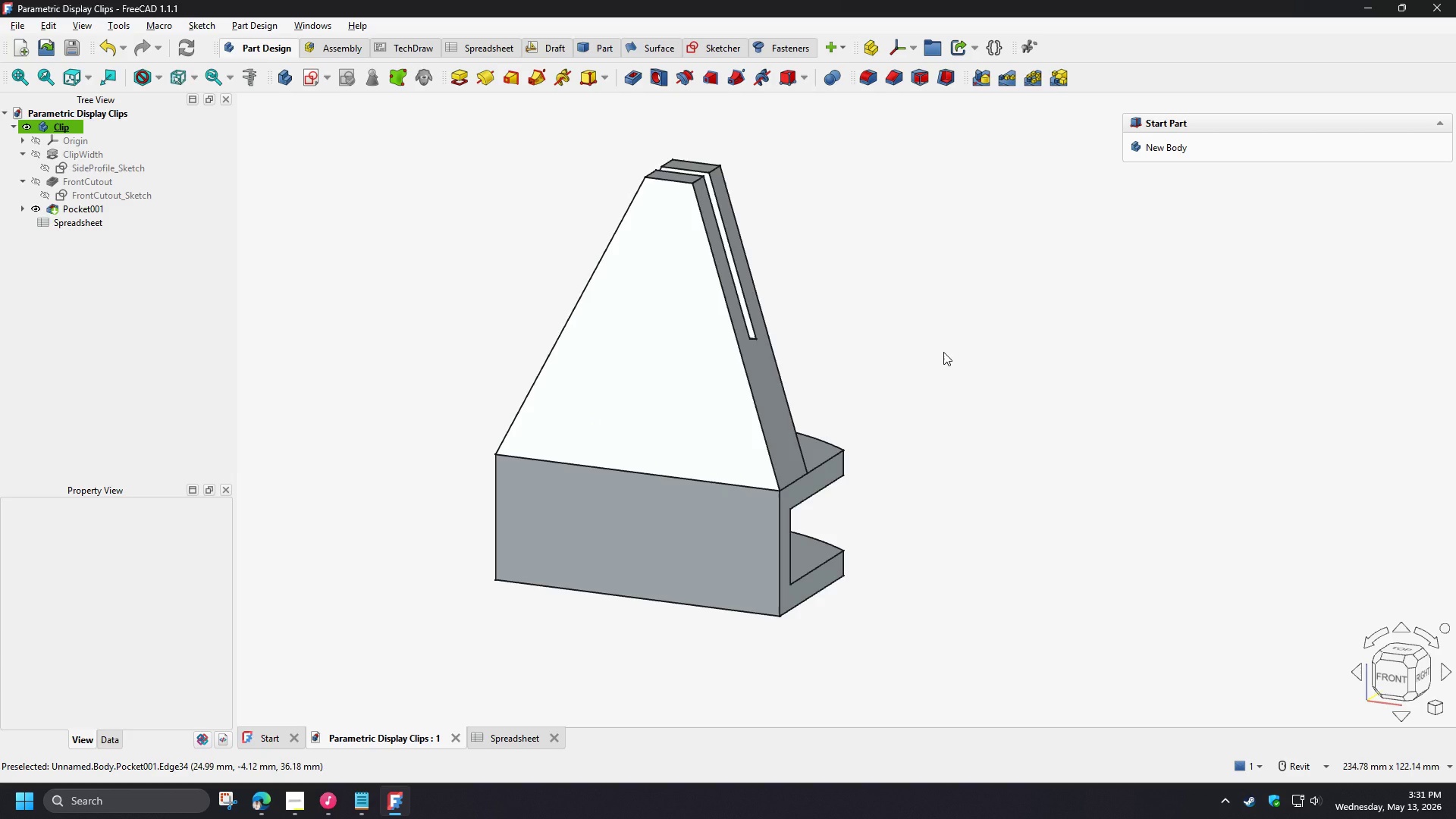 
left_click([24, 204])
 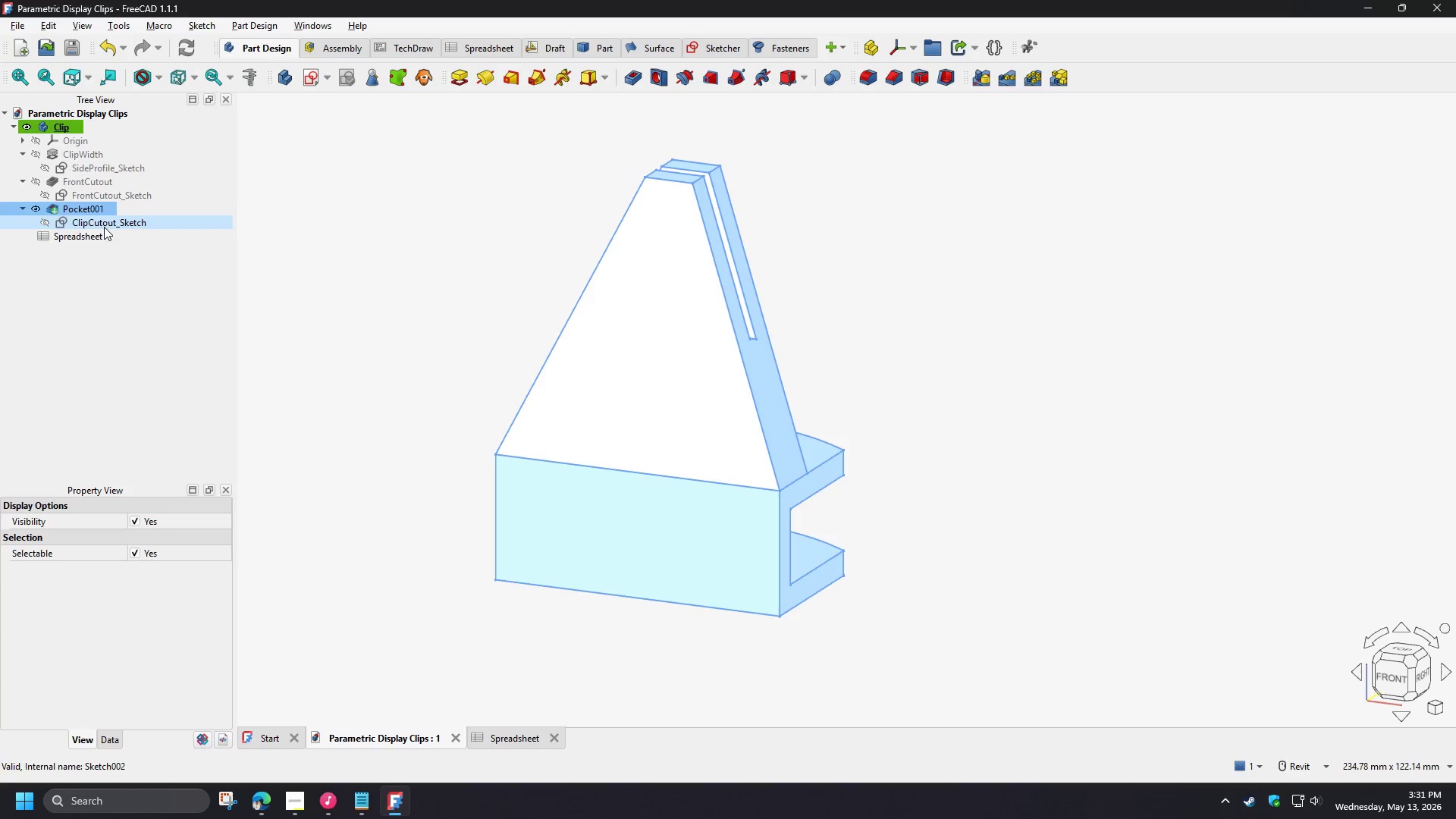 
double_click([97, 222])
 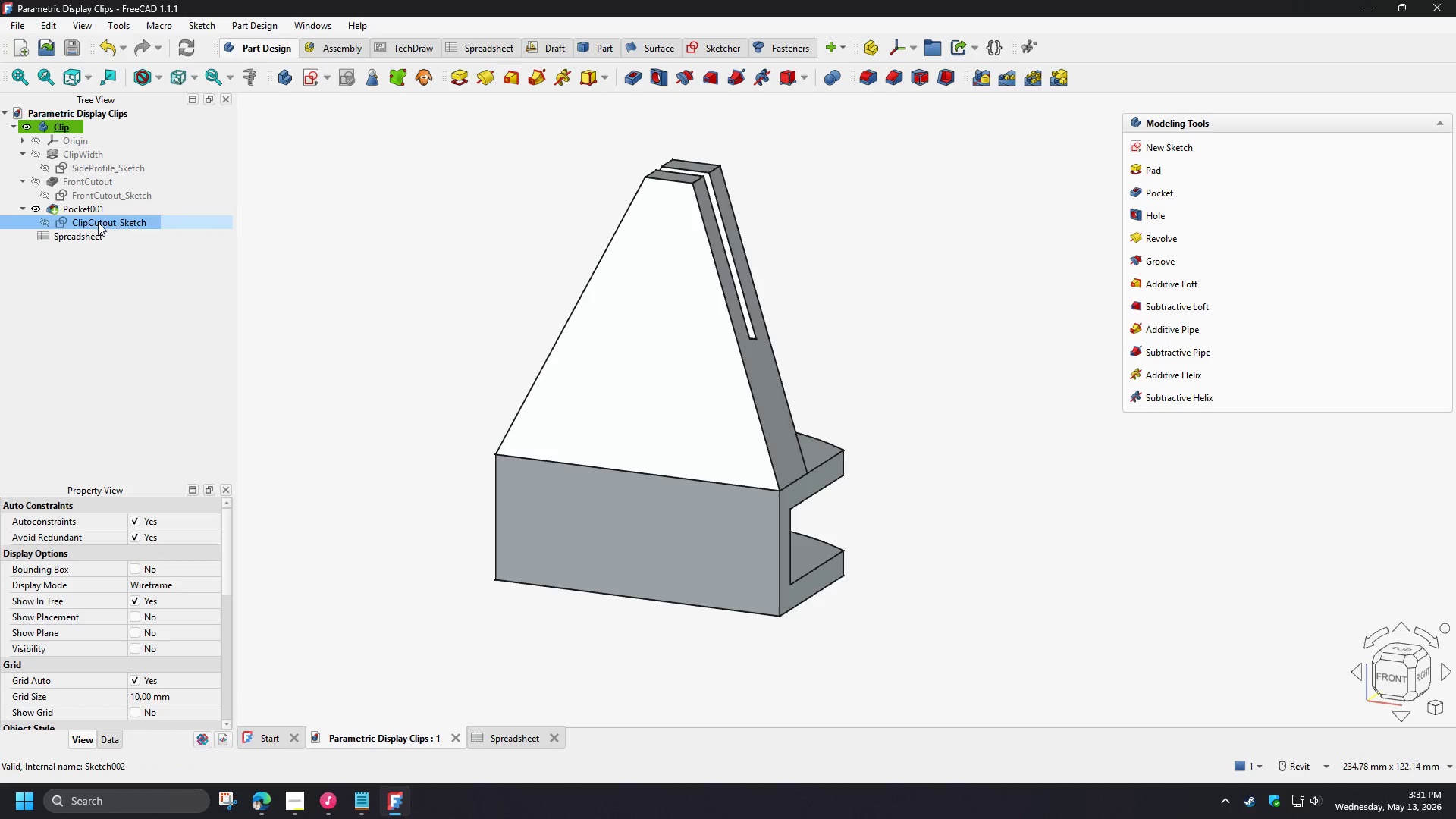 
key(F2)
 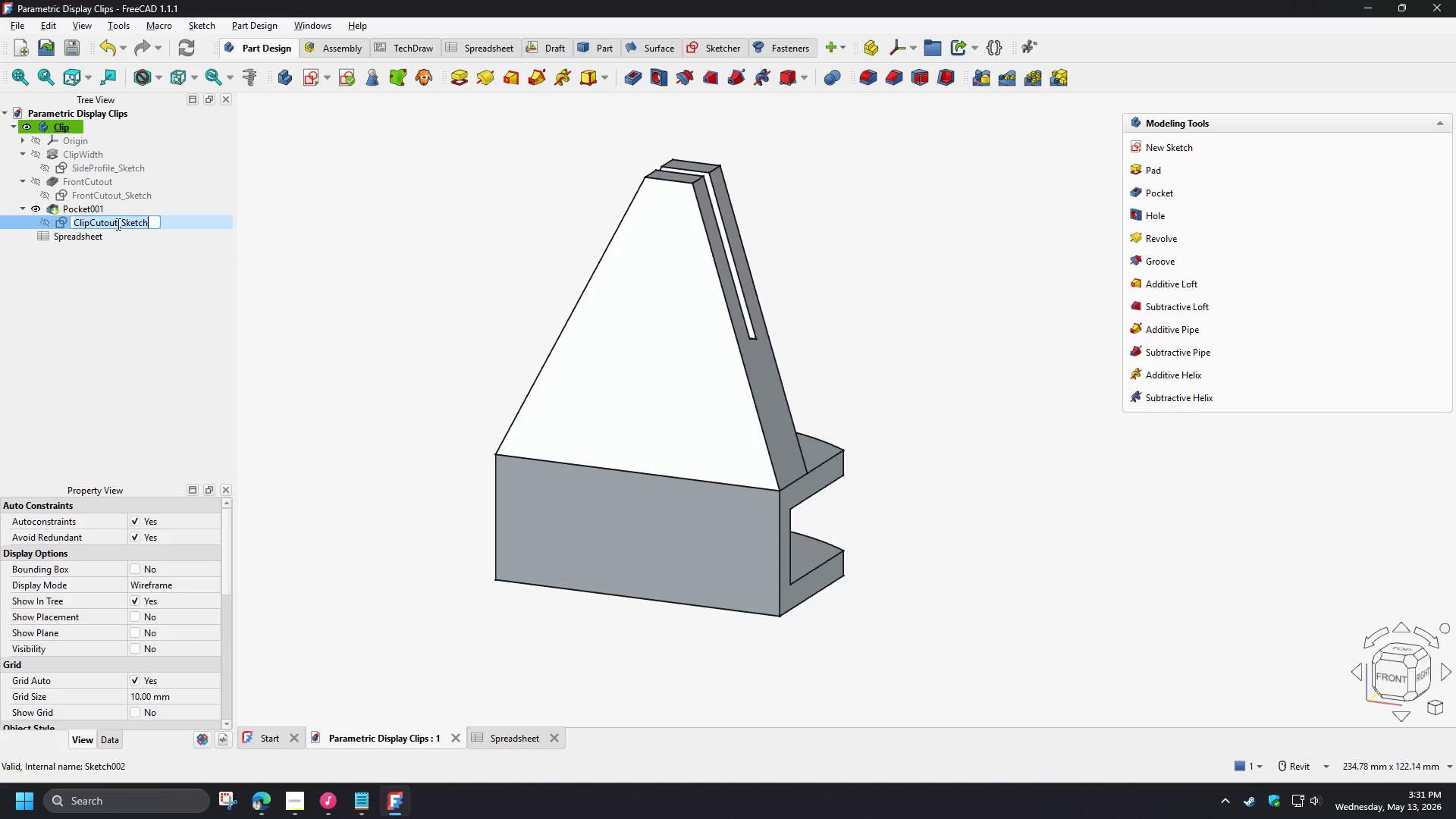 
left_click_drag(start_coordinate=[117, 224], to_coordinate=[49, 221])
 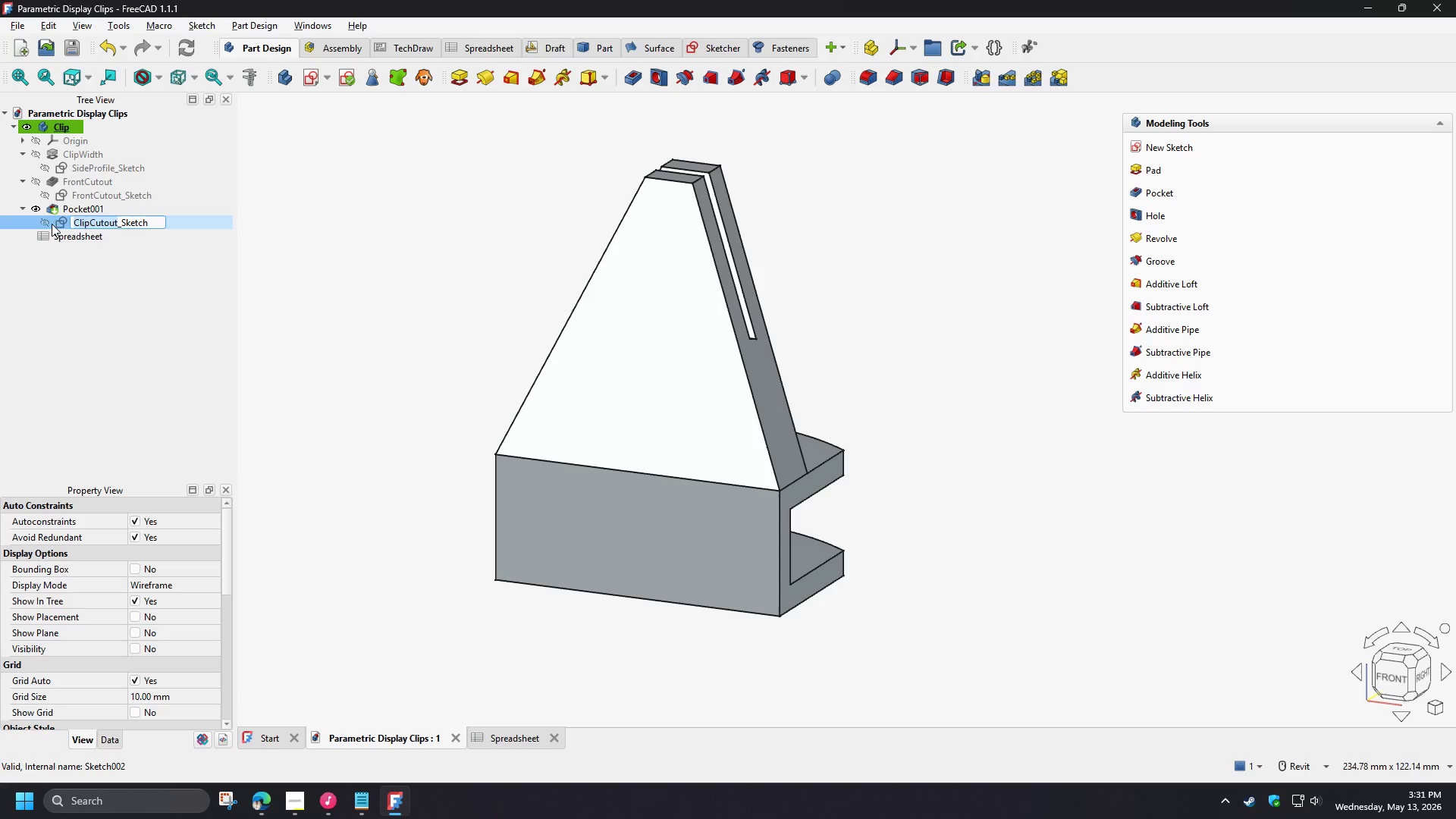 
key(Control+C)
 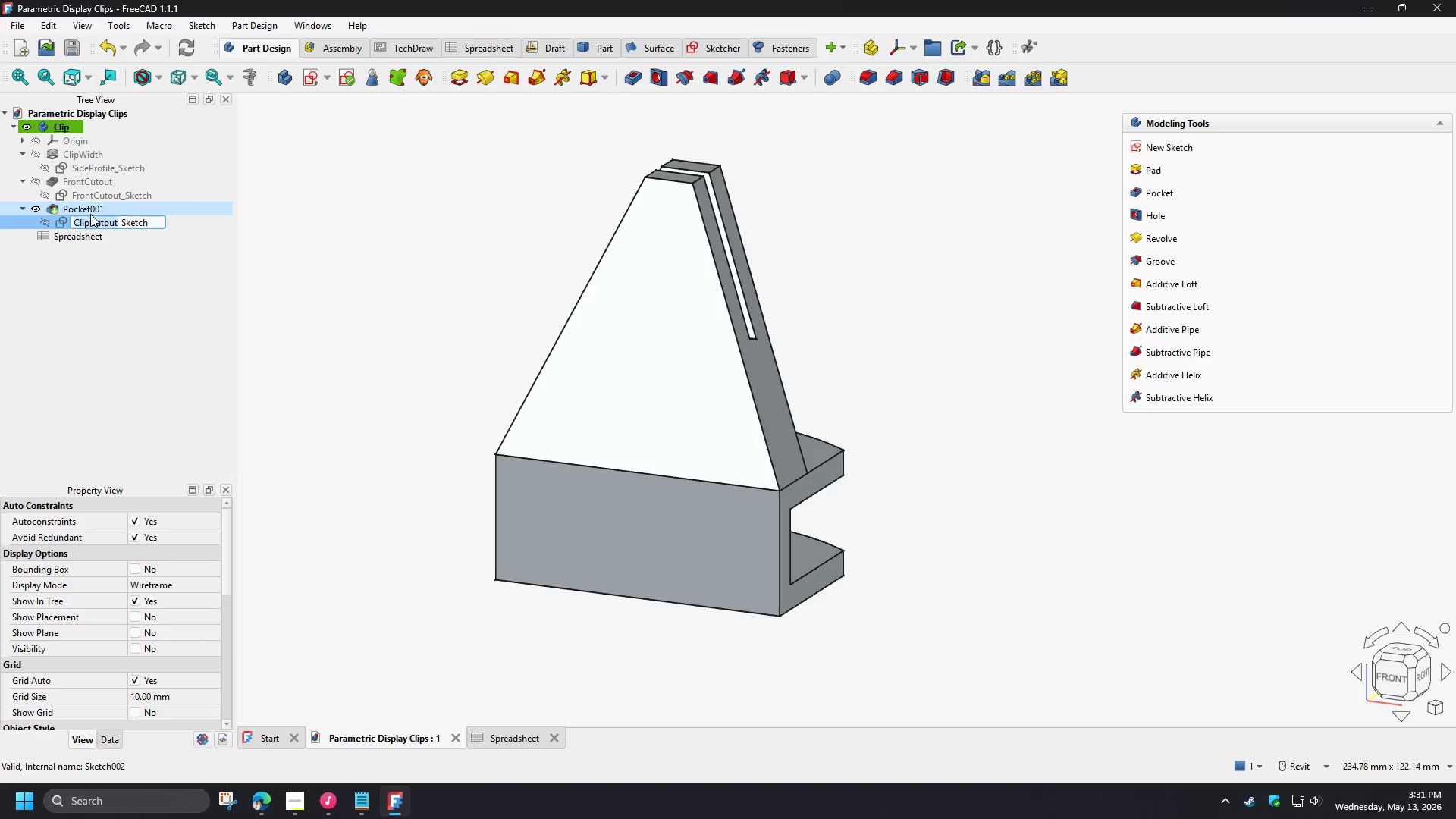 
left_click([90, 214])
 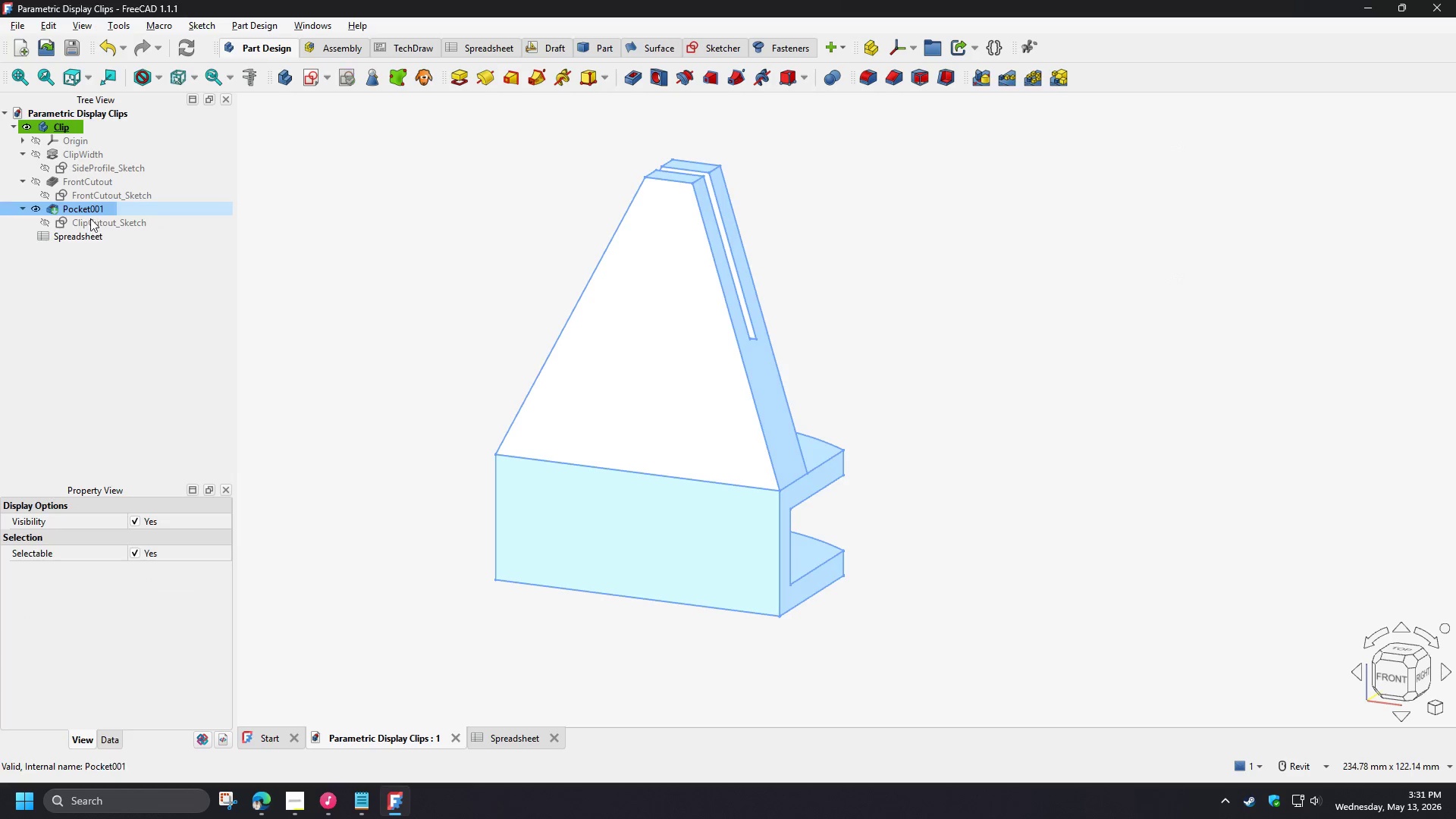 
key(F2)
 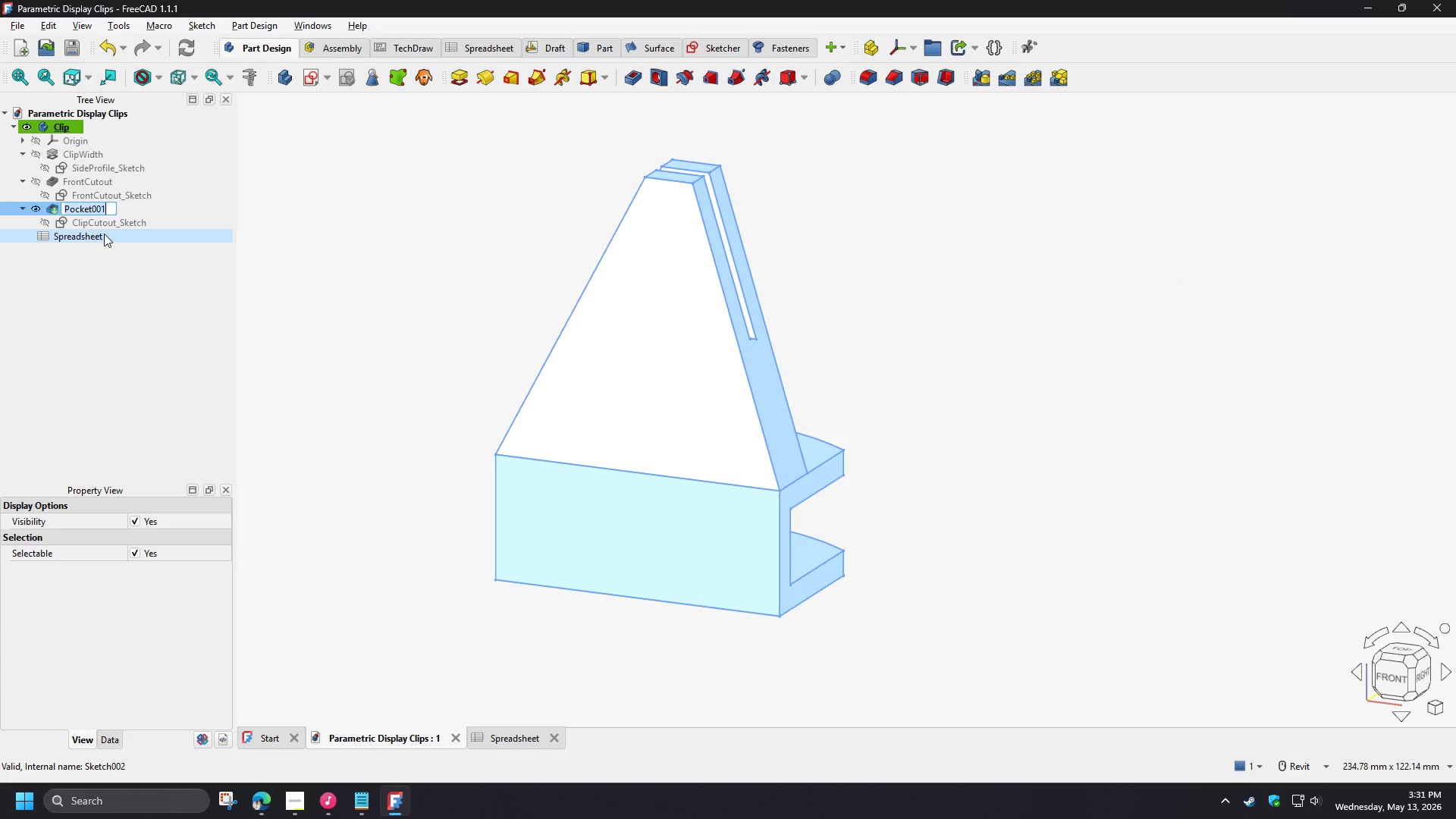 
key(Control+V)
 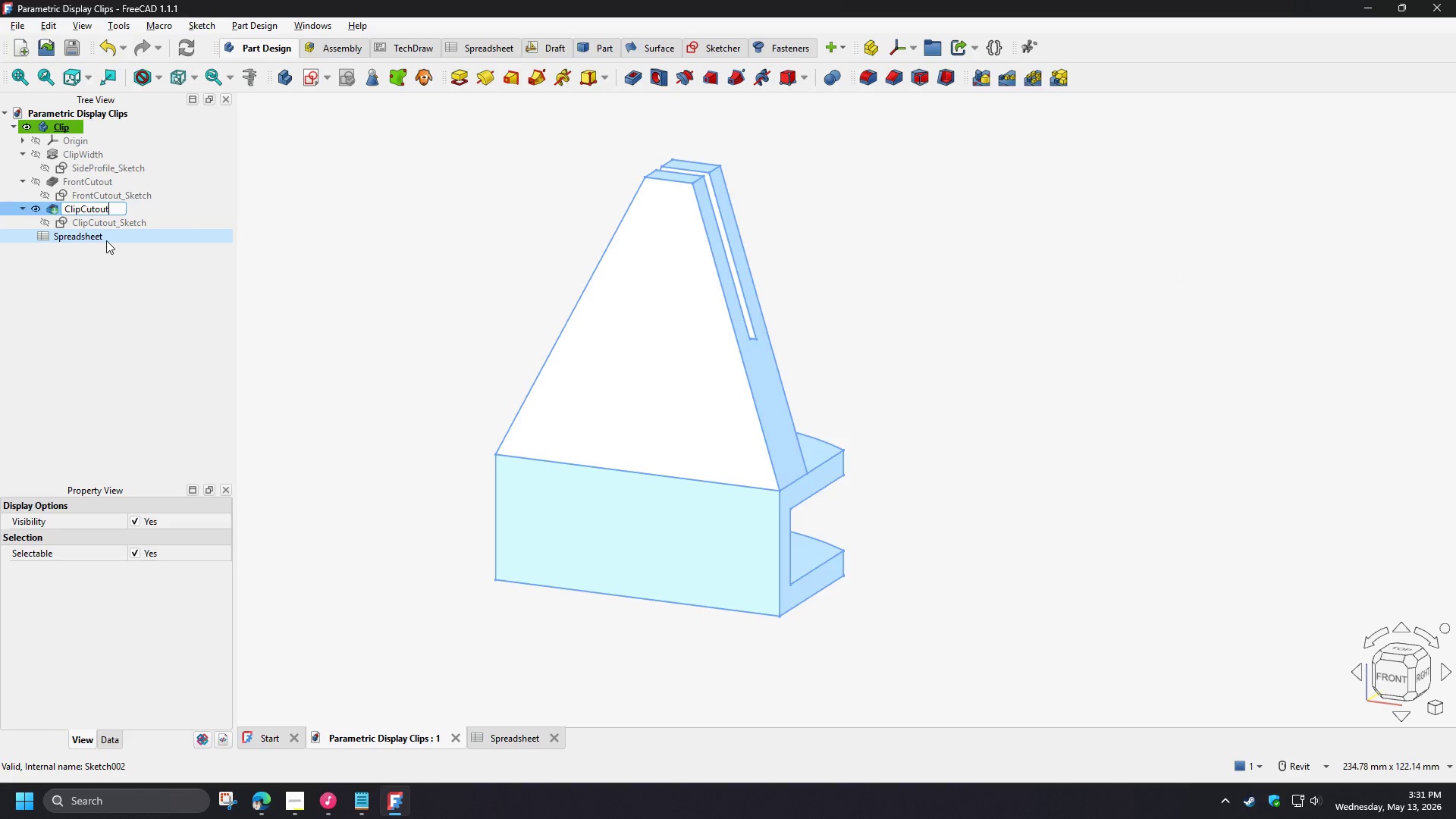 
key(NumpadEnter)
 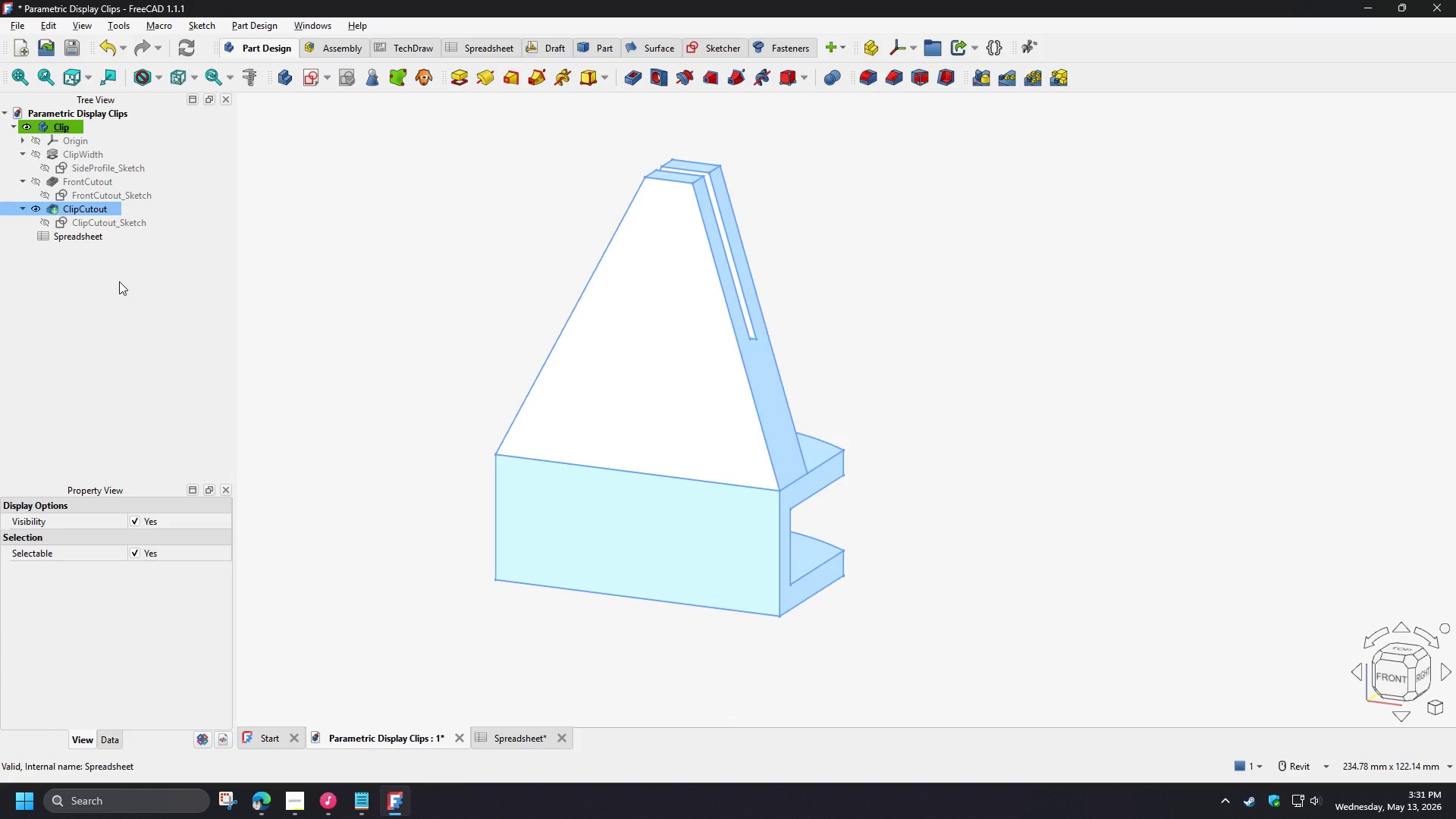 
left_click([119, 281])
 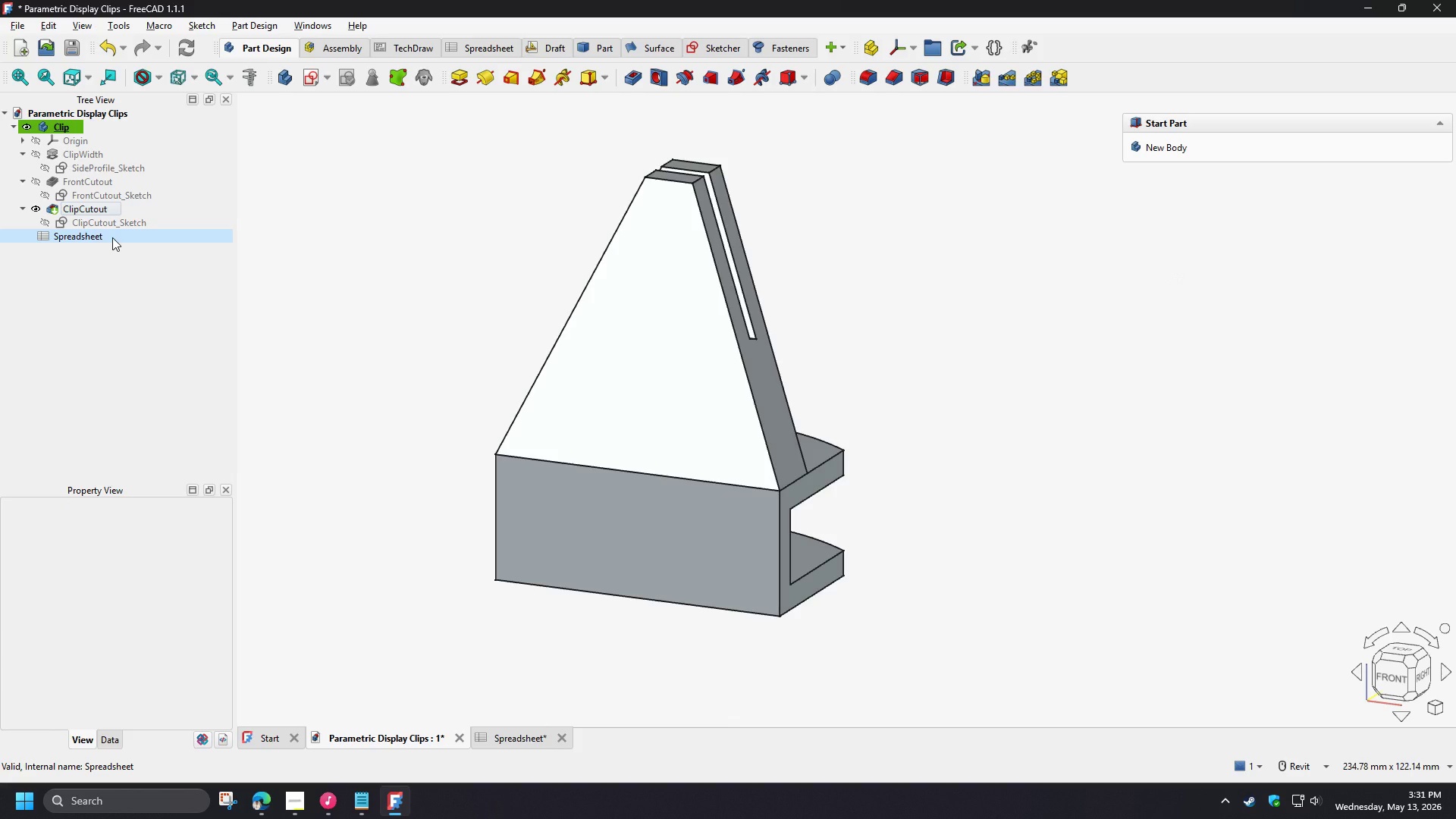 
left_click([916, 468])
 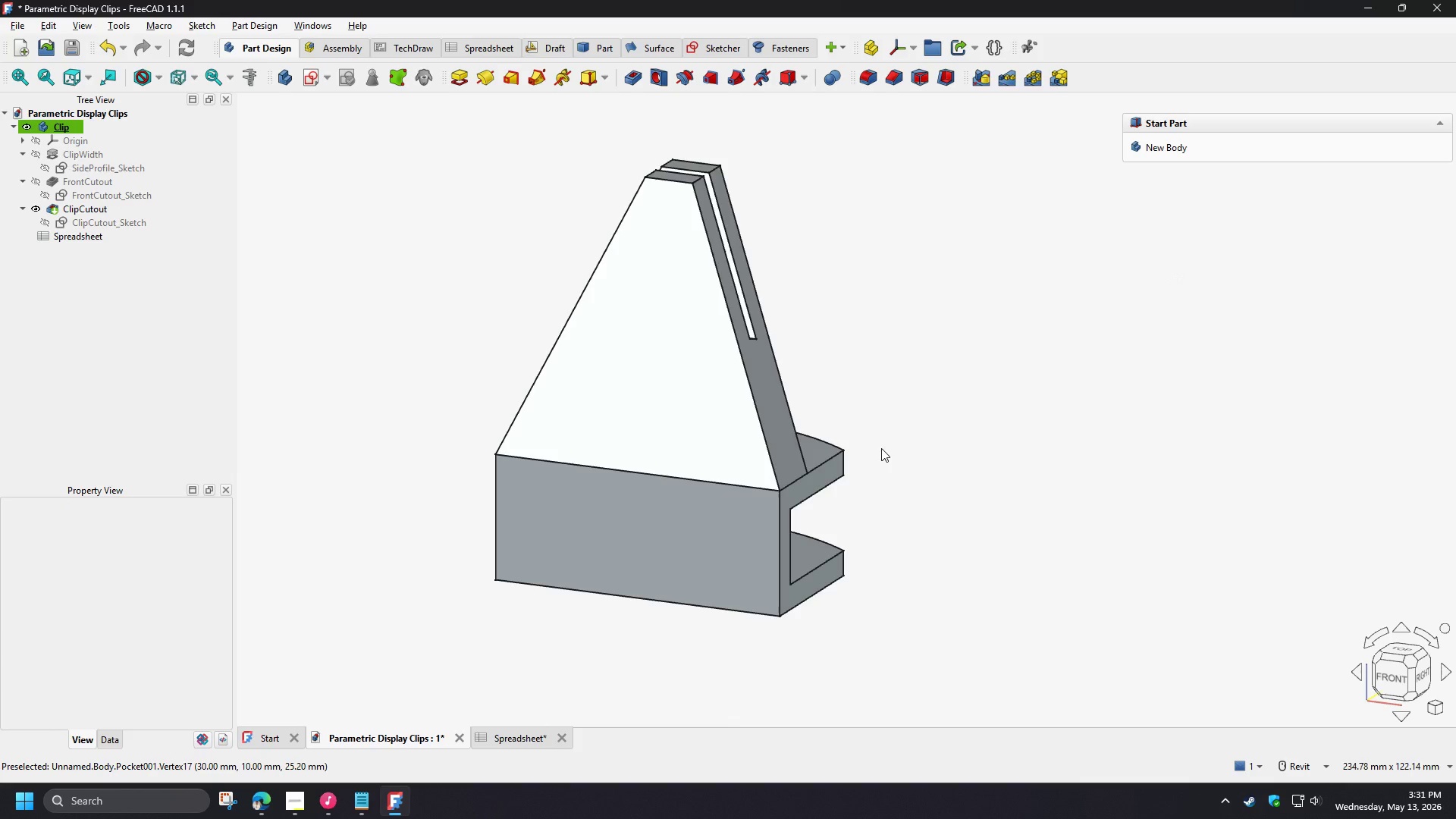 
hold_key(key=ShiftLeft, duration=1.26)
 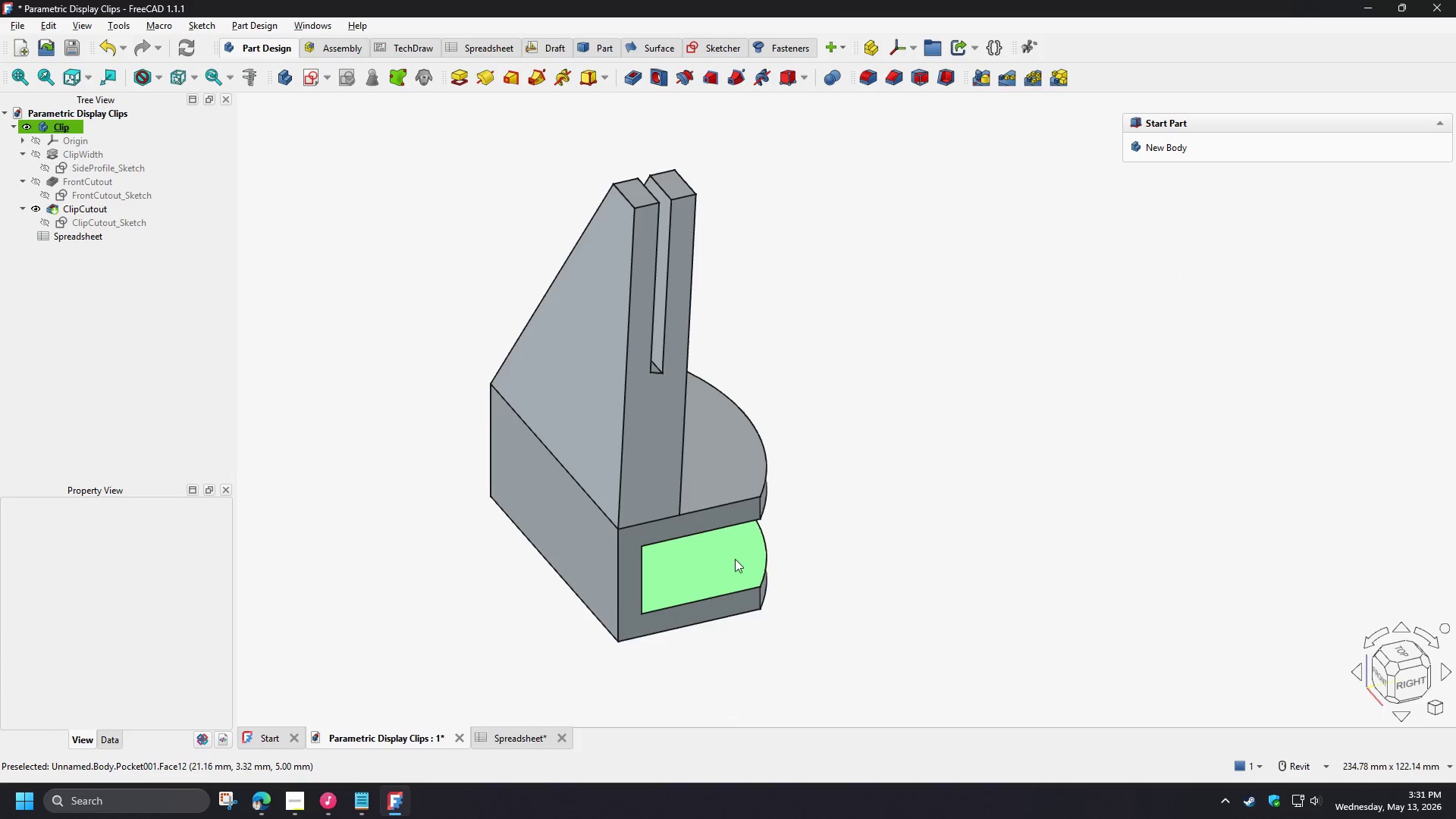 
hold_key(key=ShiftLeft, duration=1.5)
 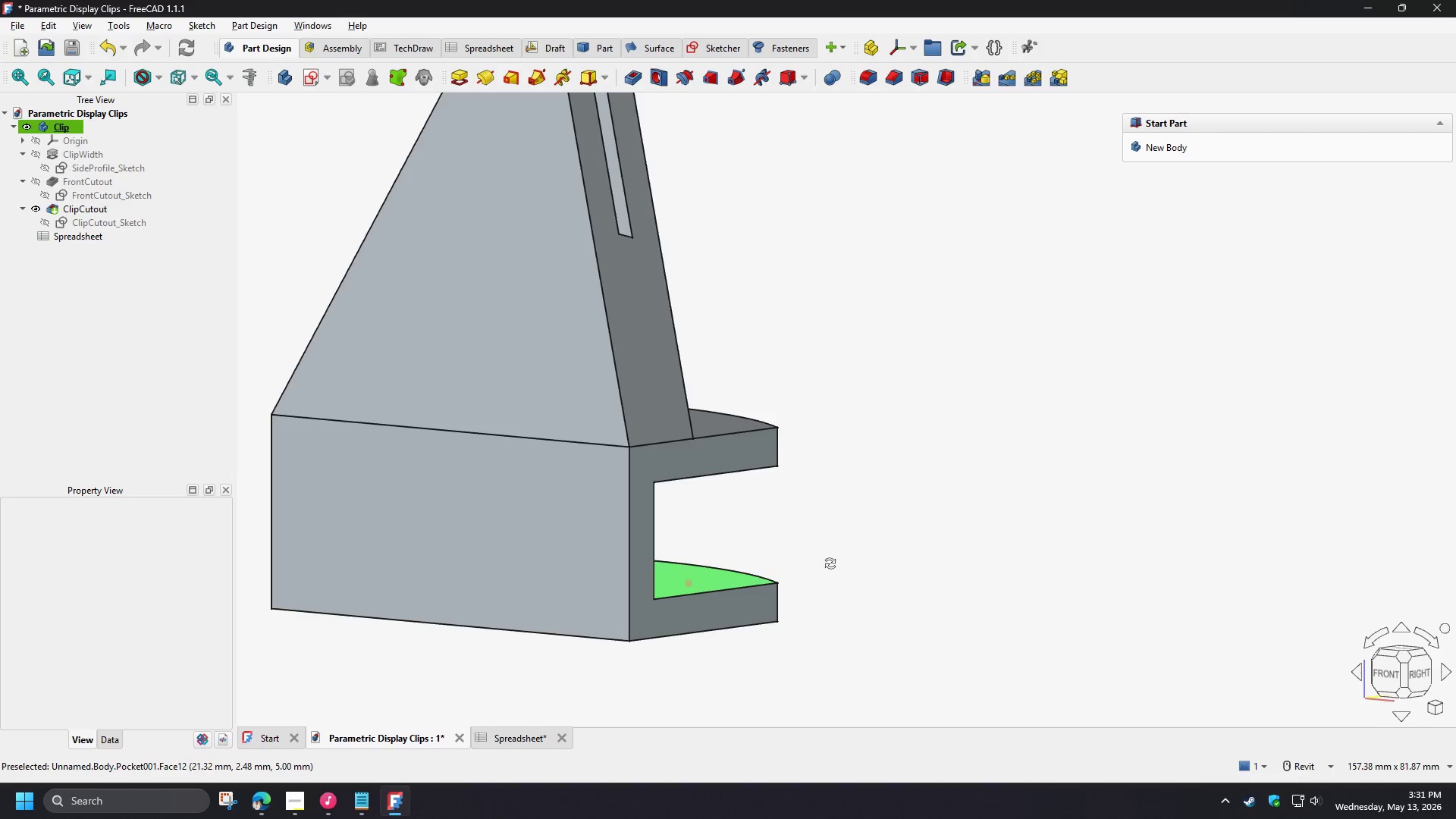 
scroll: coordinate [742, 554], scroll_direction: up, amount: 2.0
 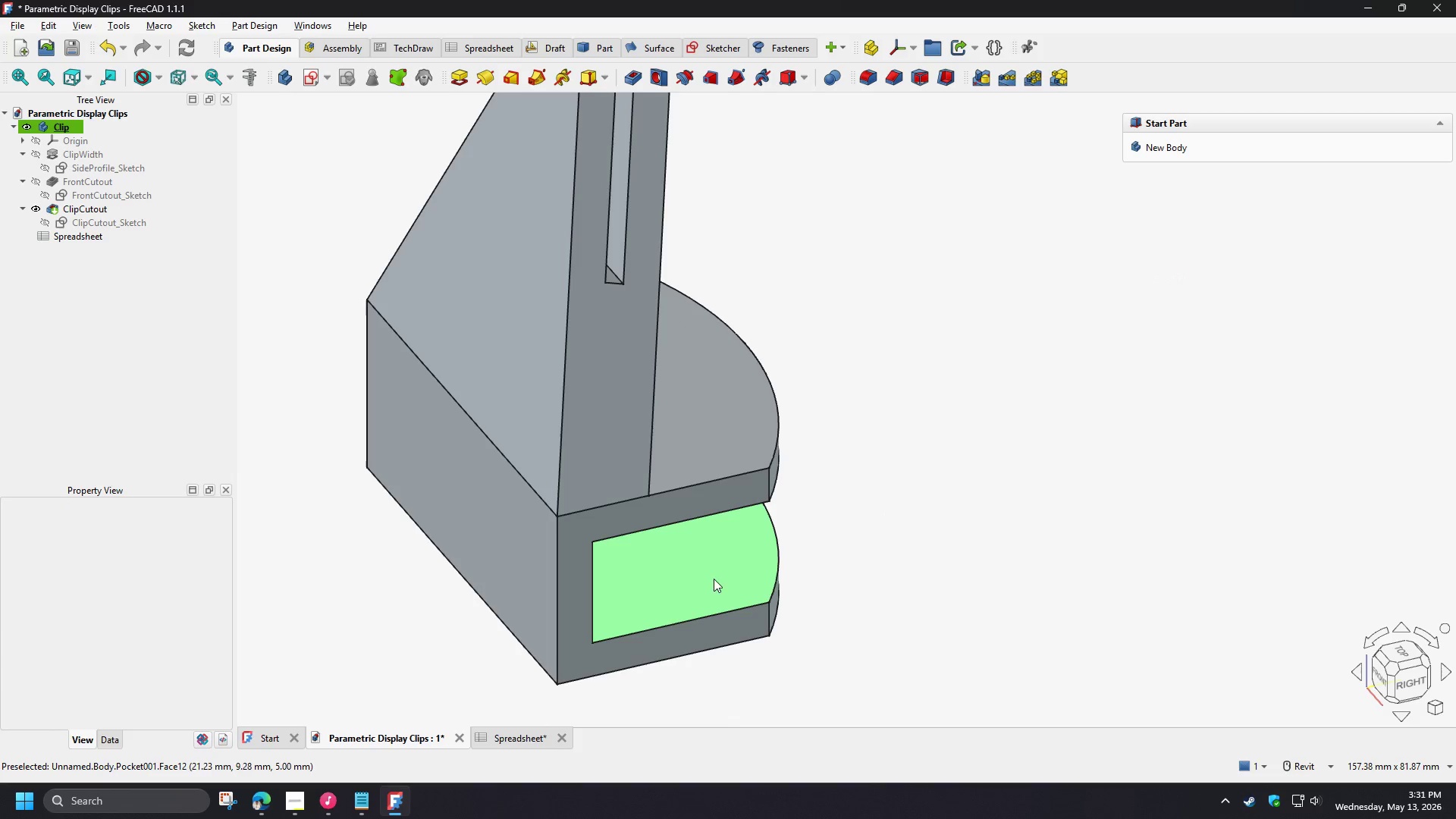 
key(Shift+ShiftLeft)
 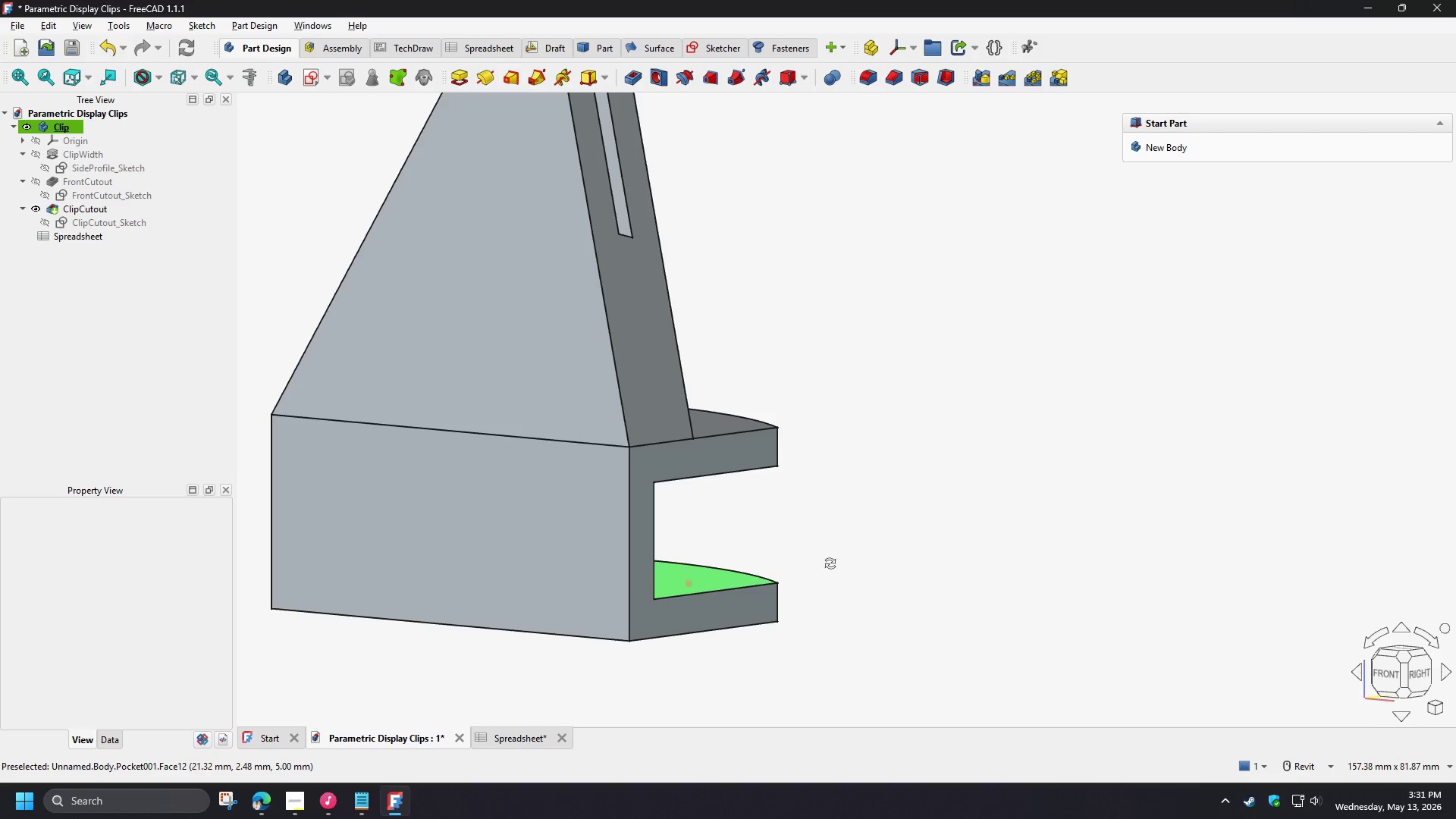 
key(Shift+ShiftLeft)
 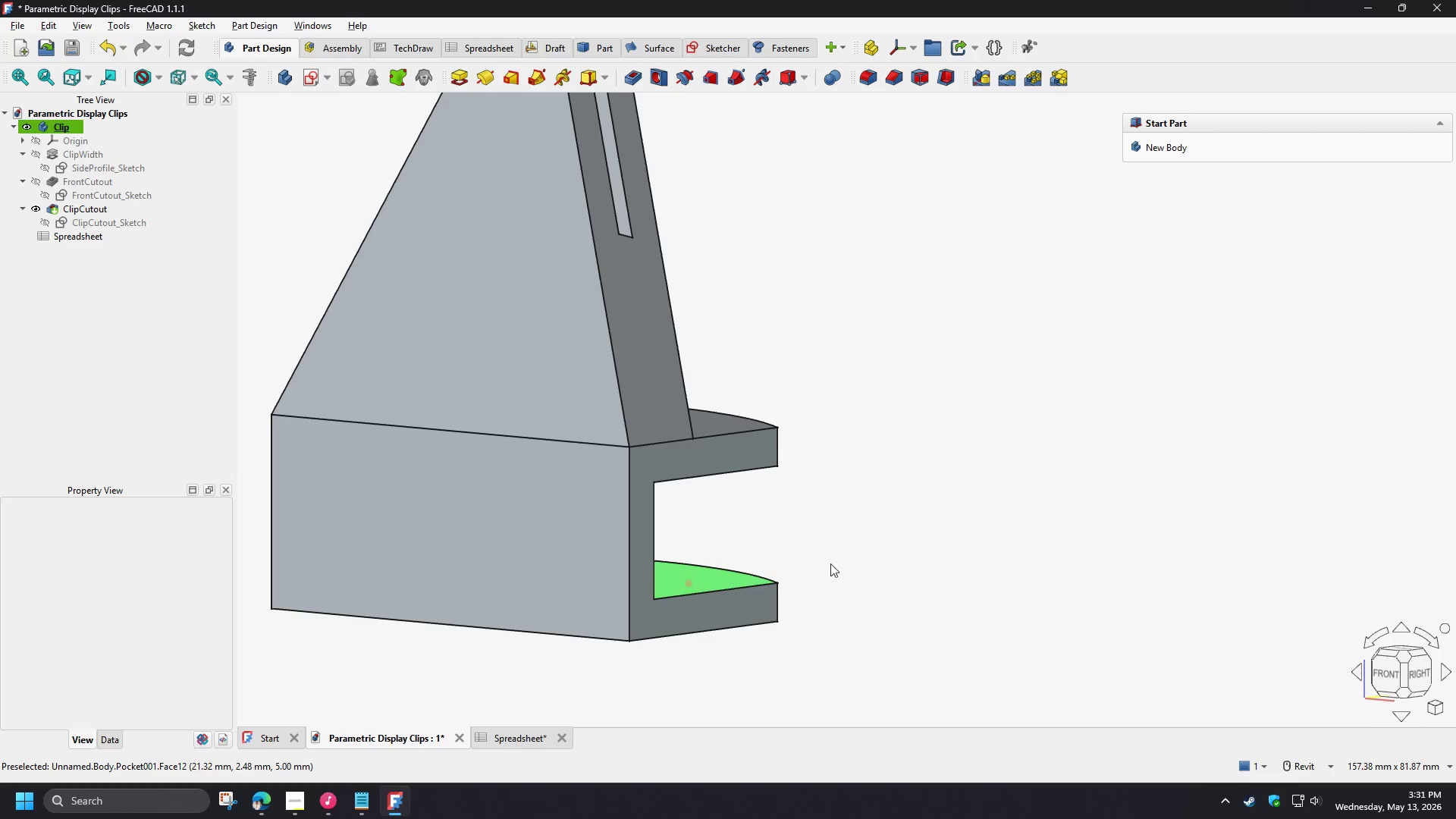 
key(Shift+ShiftLeft)
 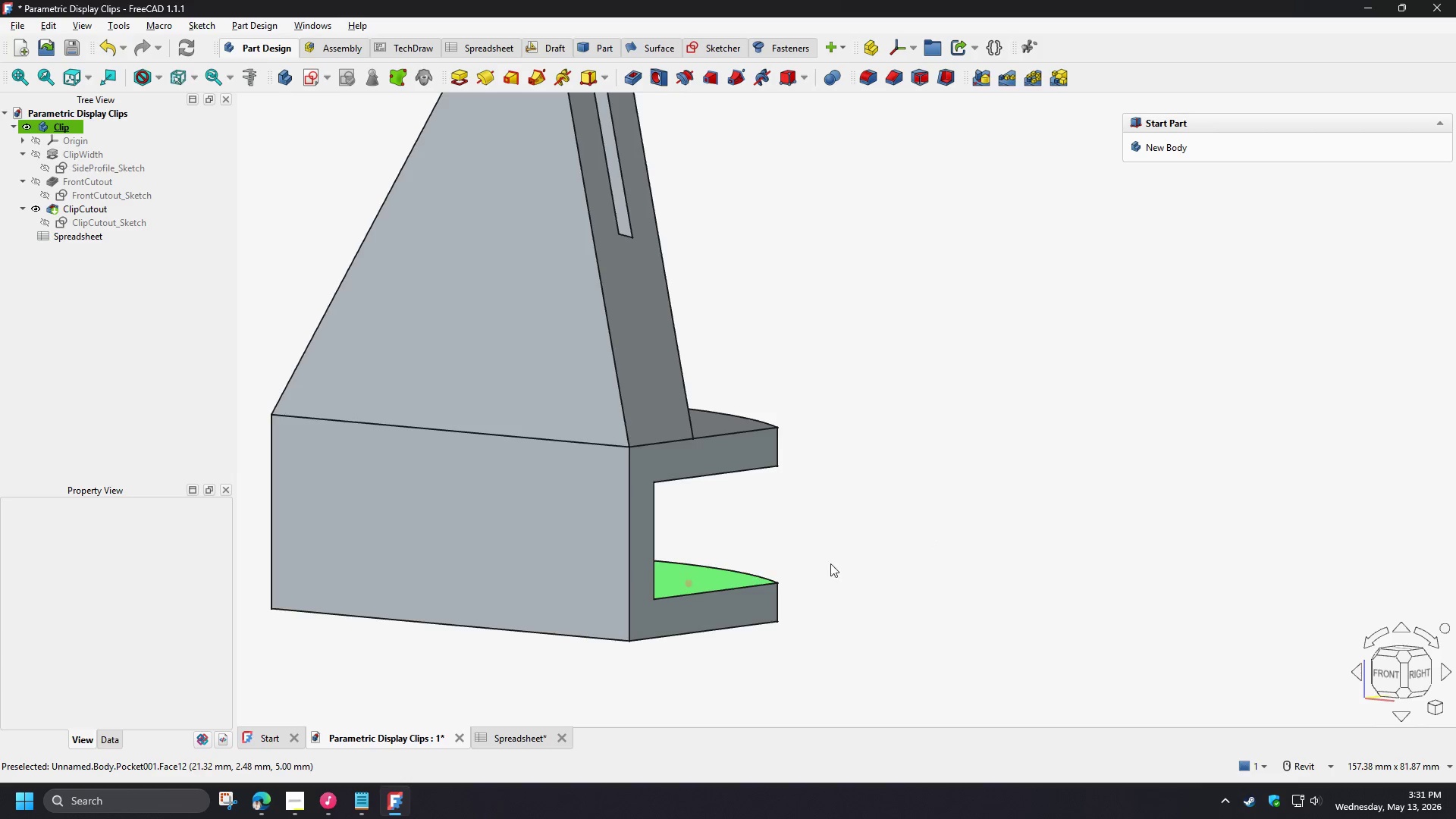 
key(Shift+ShiftLeft)
 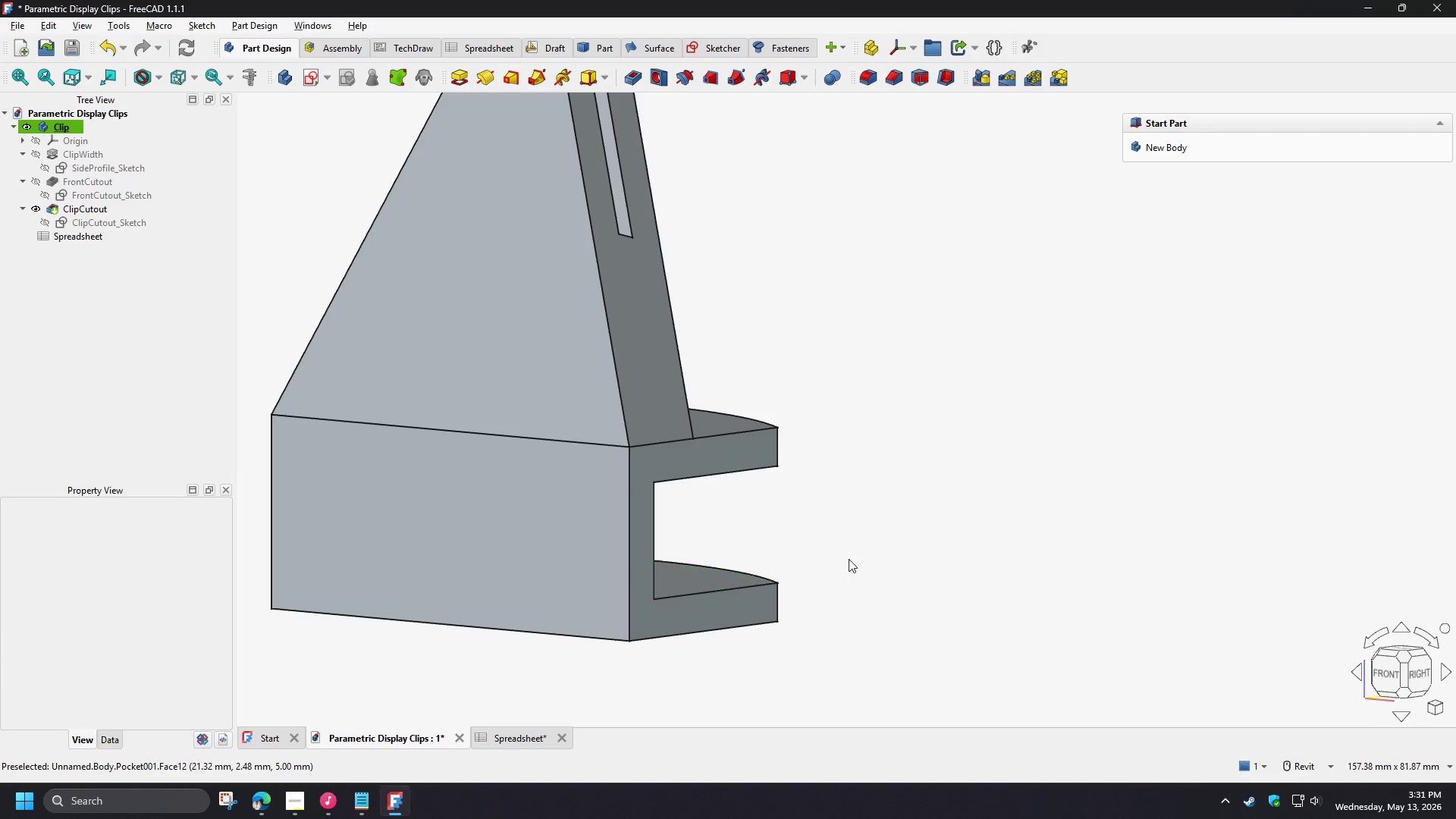 
key(Shift+ShiftLeft)
 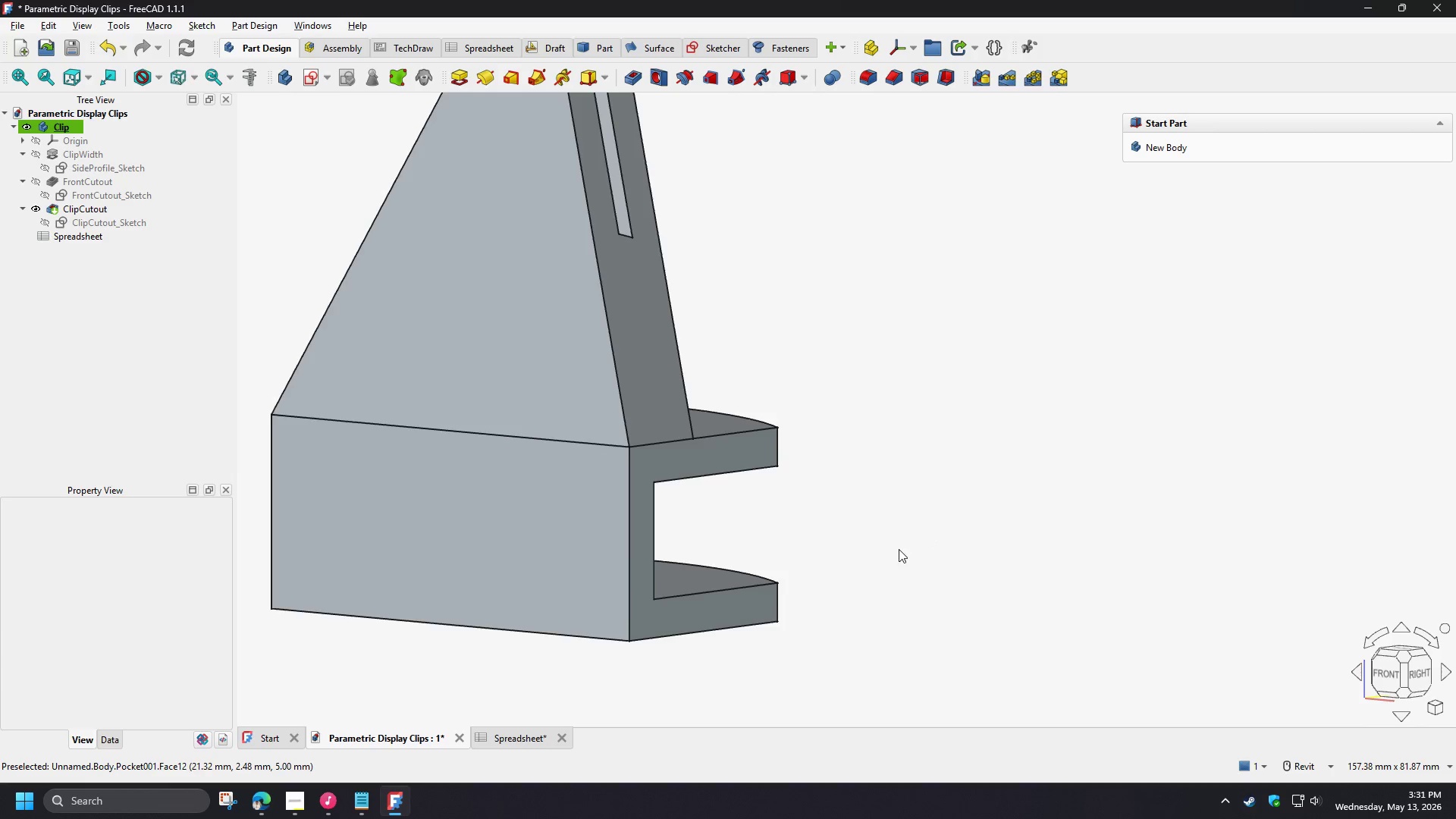 
hold_key(key=ShiftLeft, duration=1.52)
 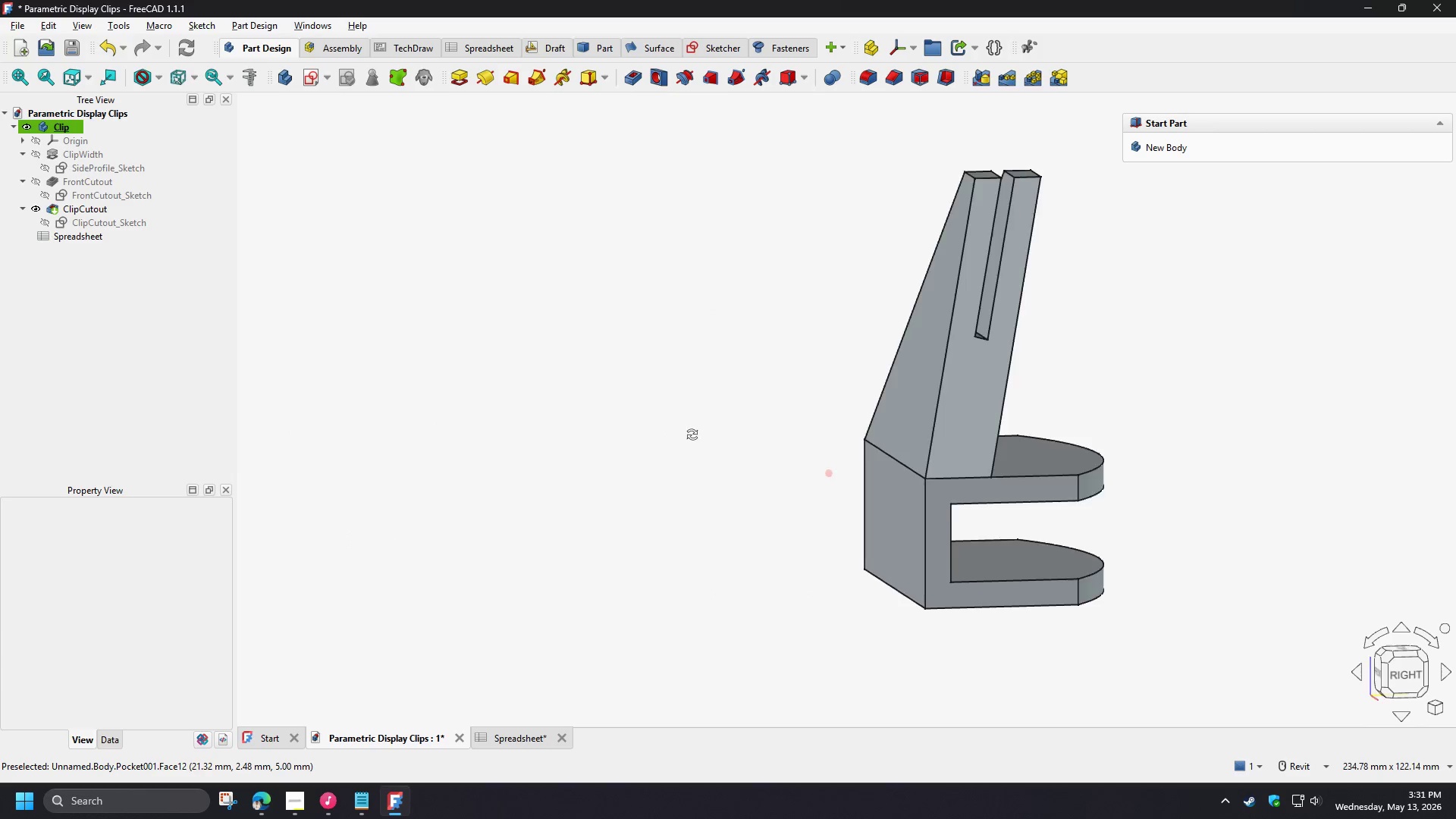 
scroll: coordinate [893, 563], scroll_direction: down, amount: 2.0
 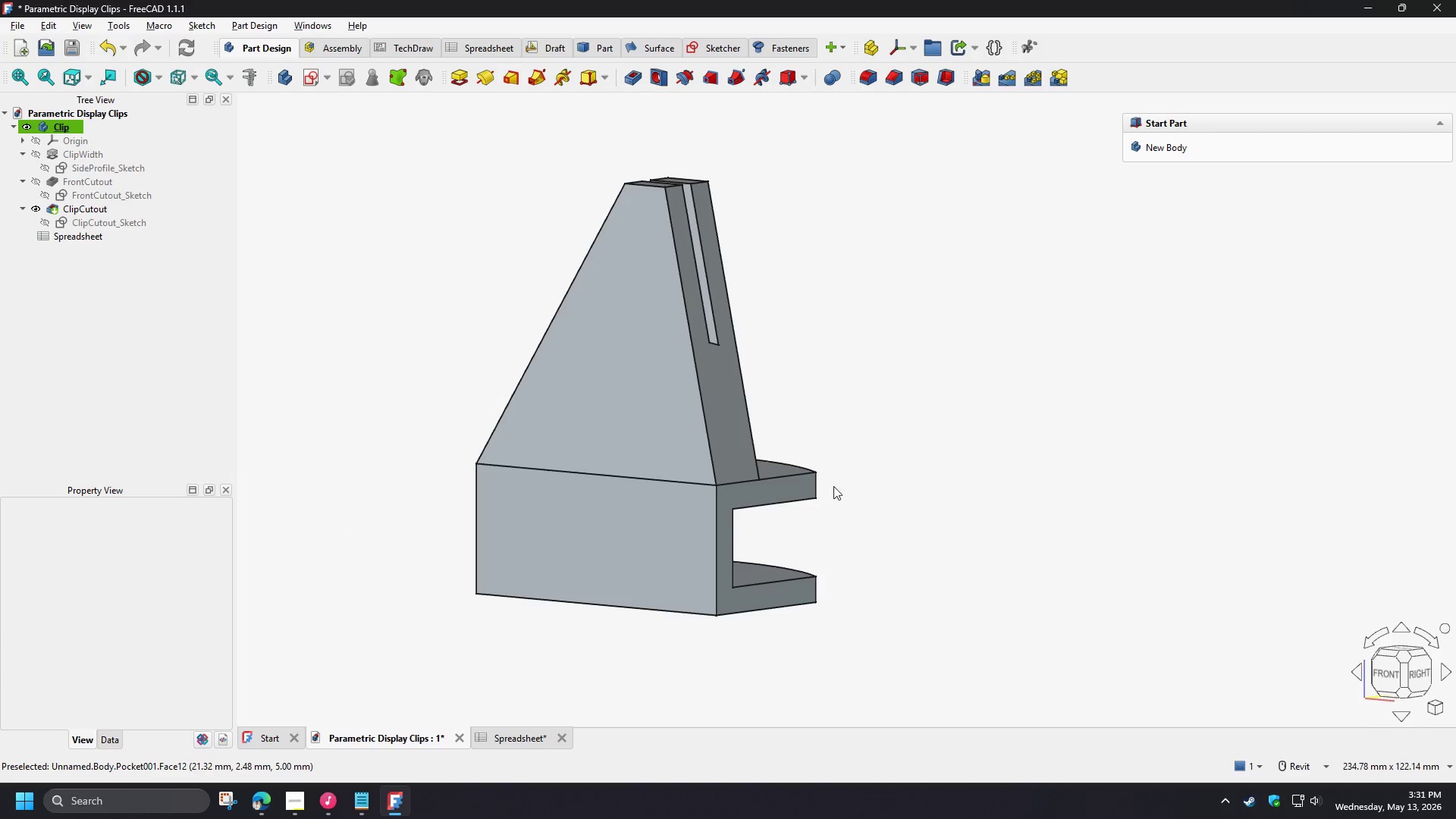 
hold_key(key=ShiftLeft, duration=1.52)
 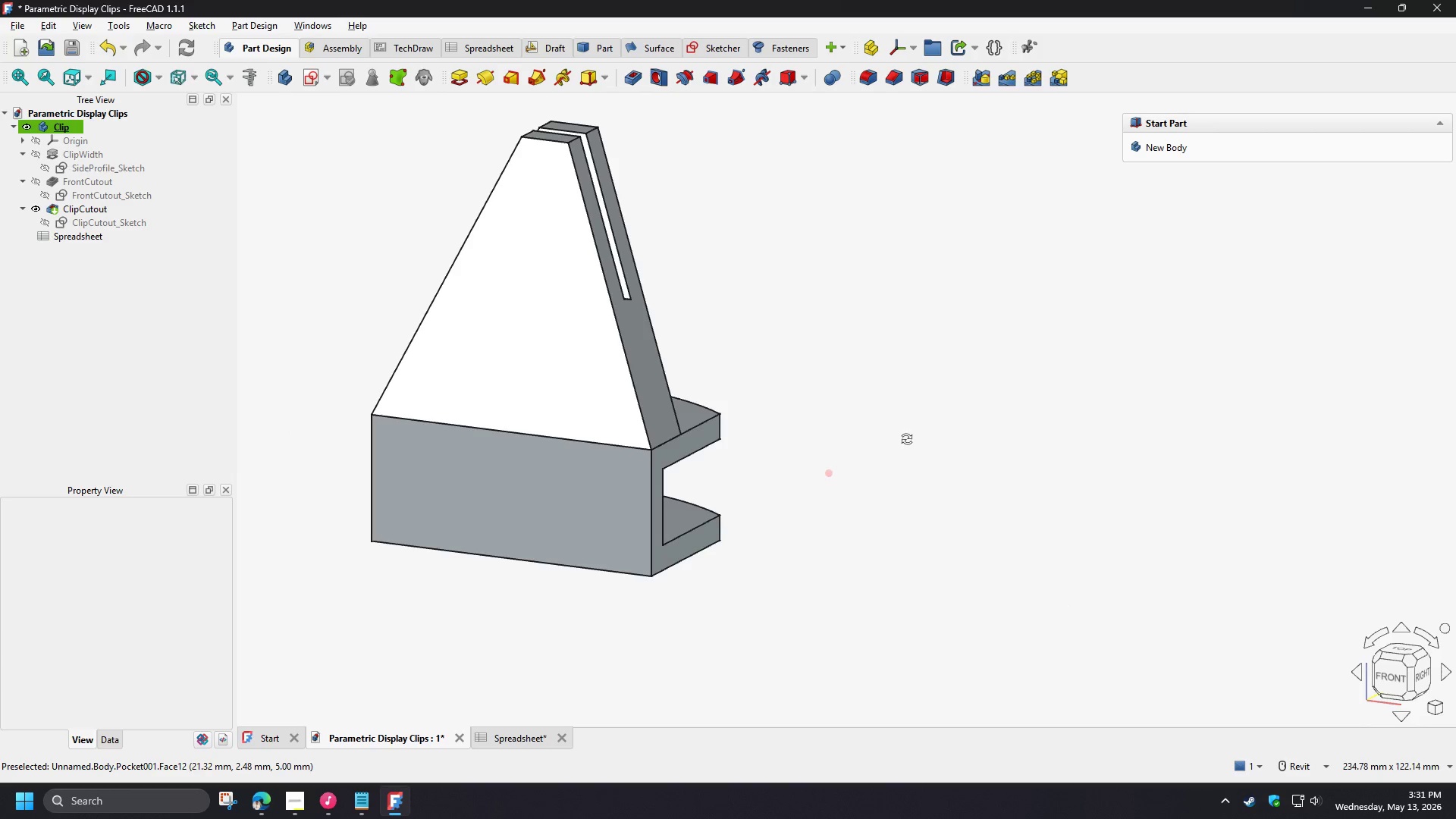 
key(Shift+ShiftLeft)
 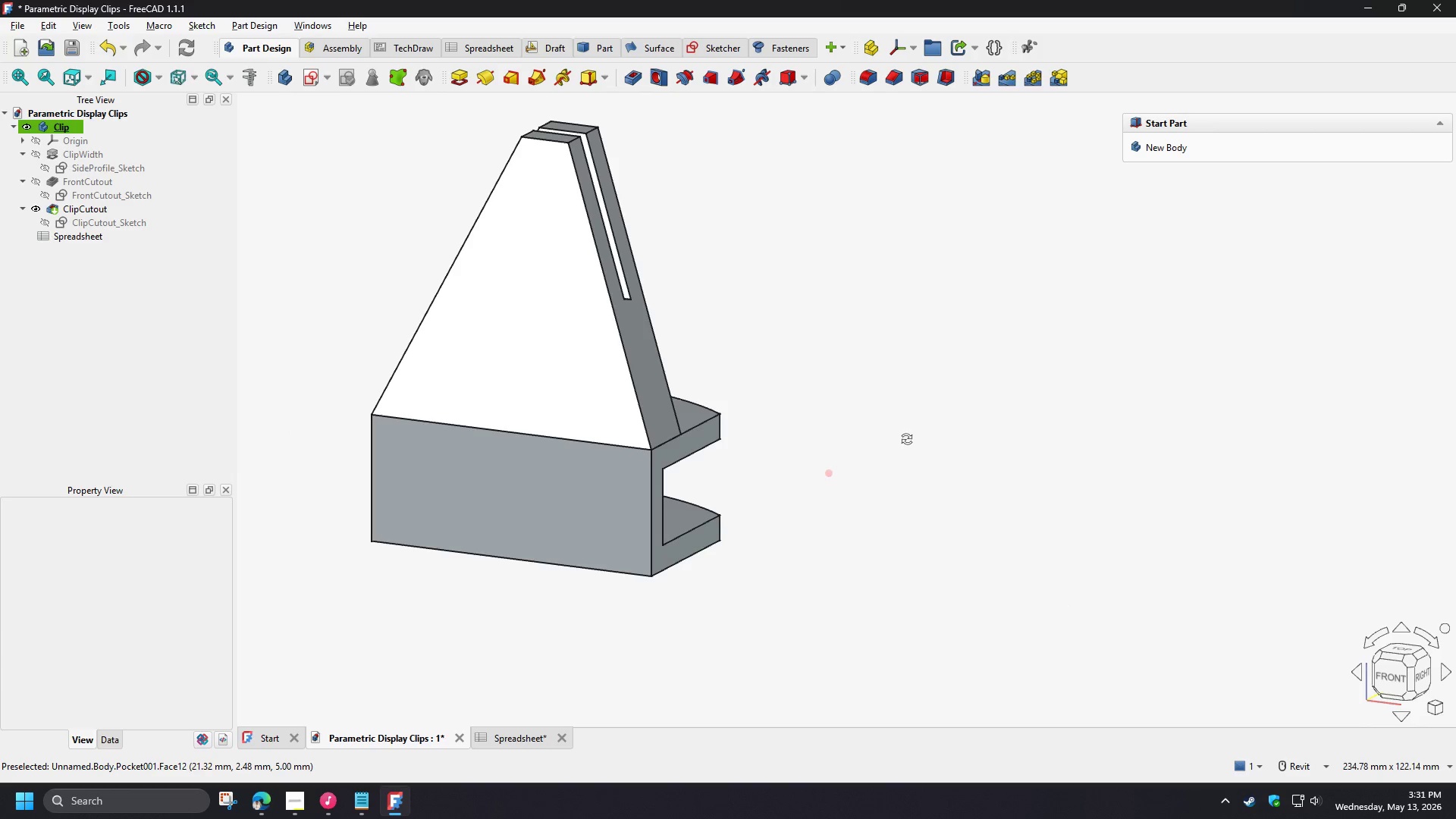 
key(Shift+ShiftLeft)
 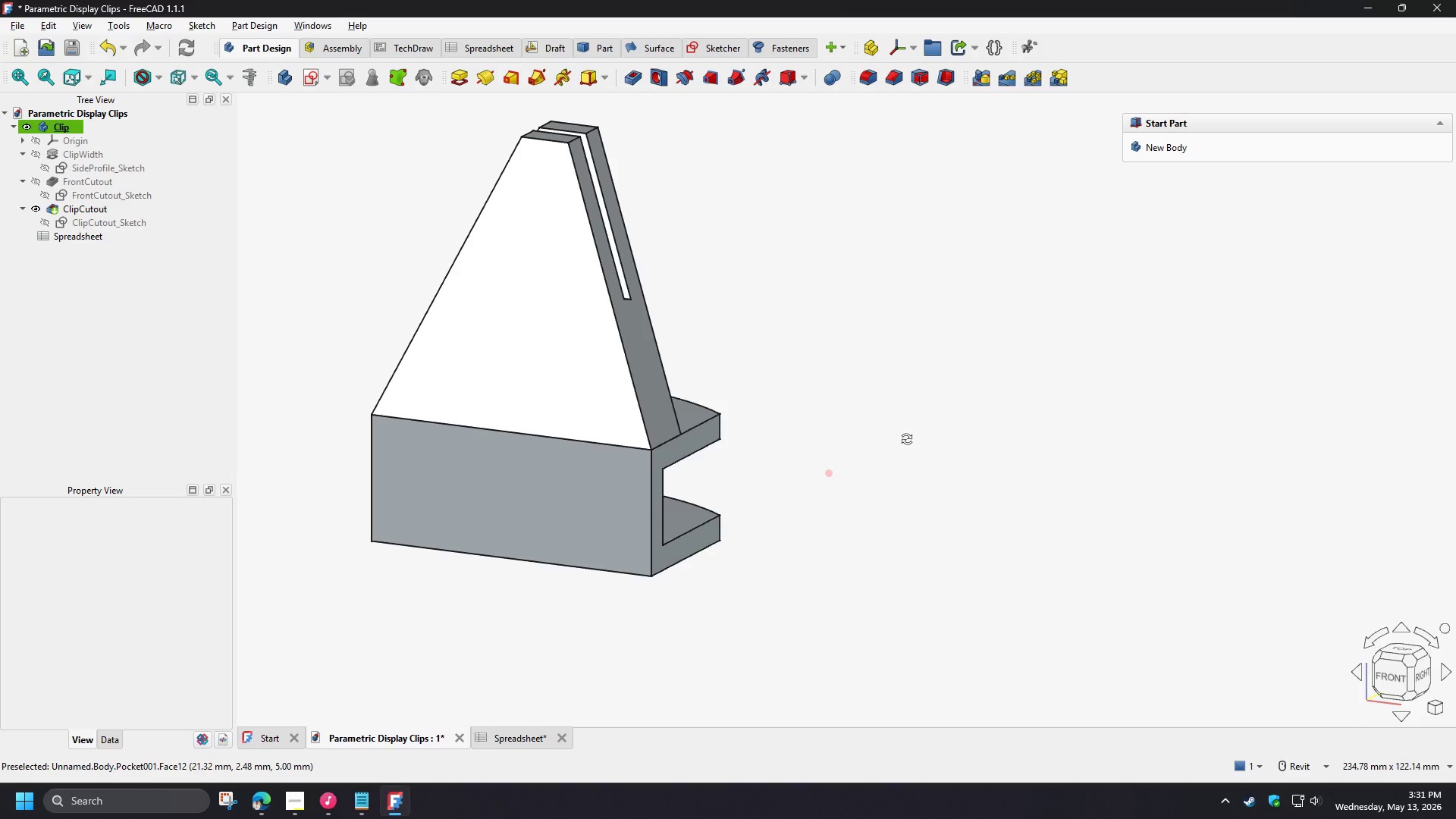 
key(Shift+ShiftLeft)
 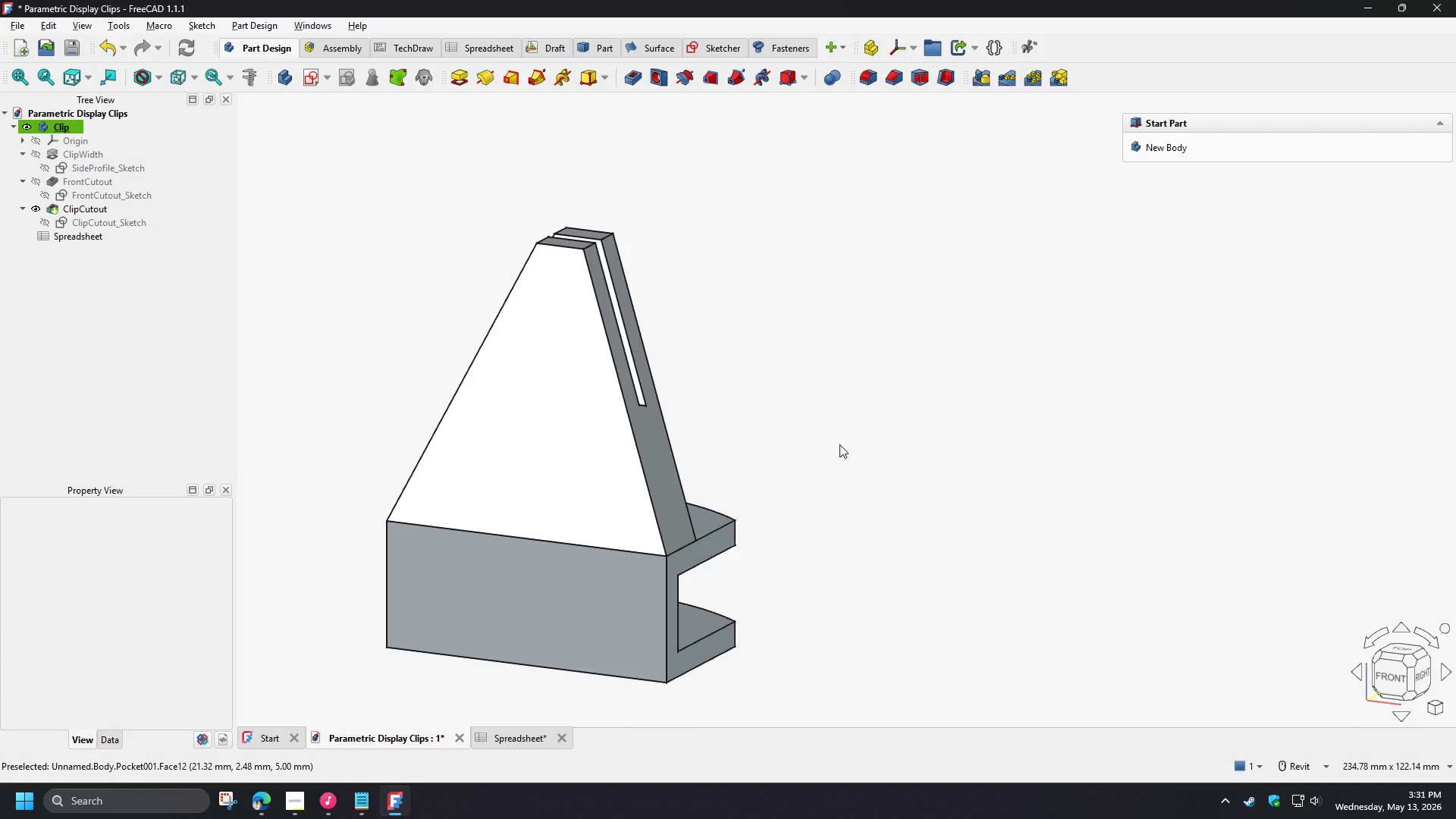 
wait(7.66)
 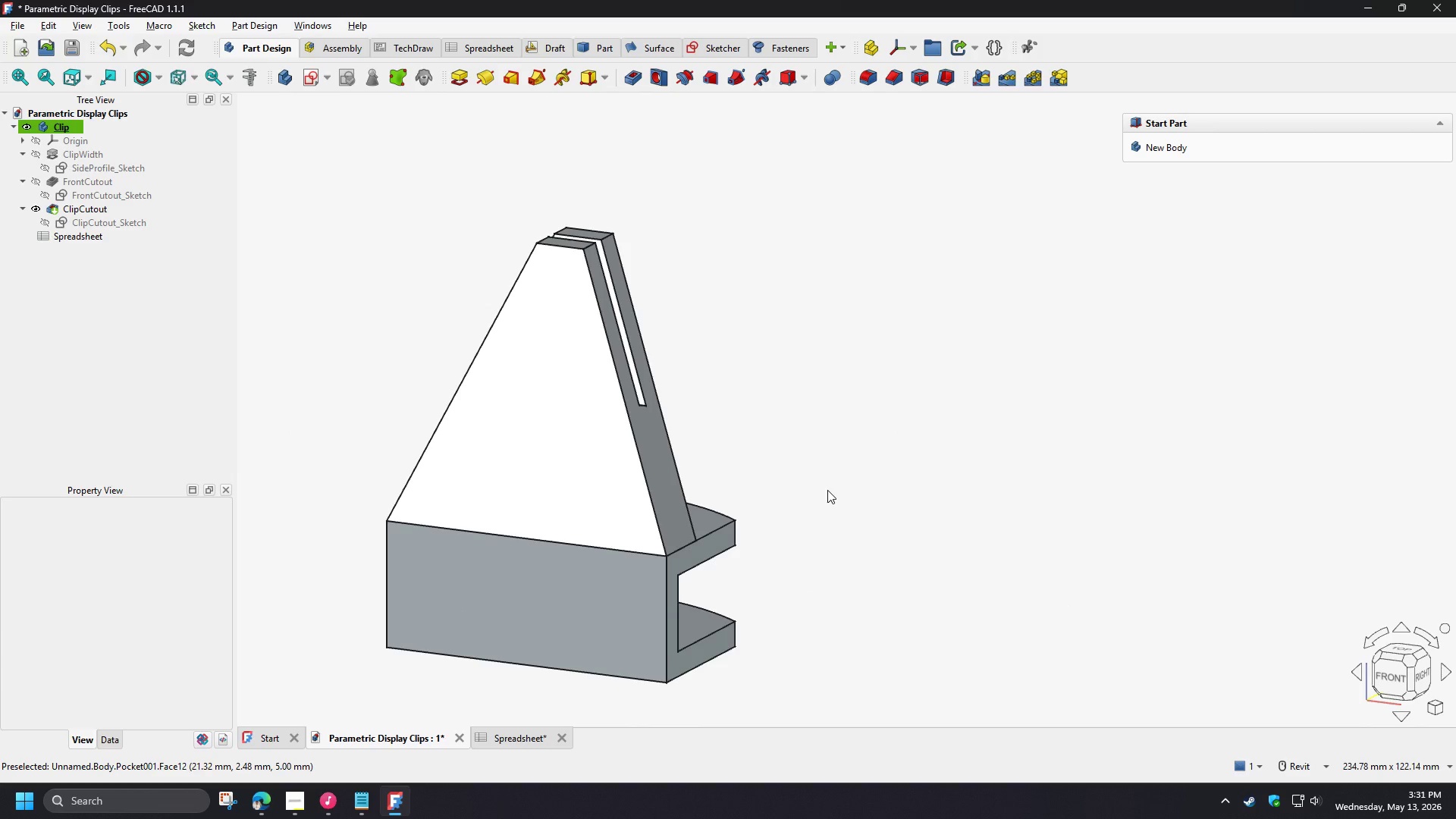 
left_click([545, 446])
 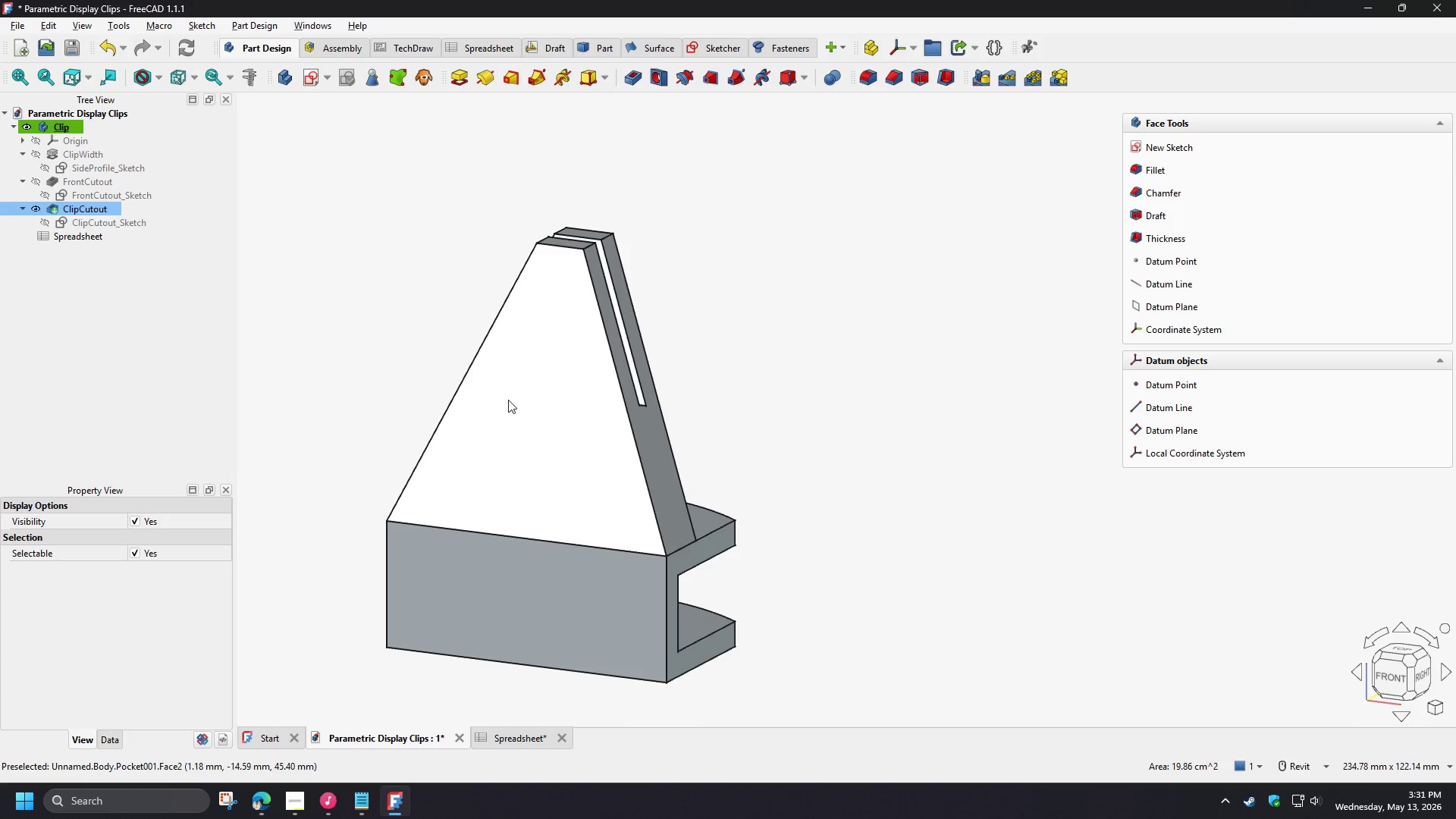 
left_click([416, 360])
 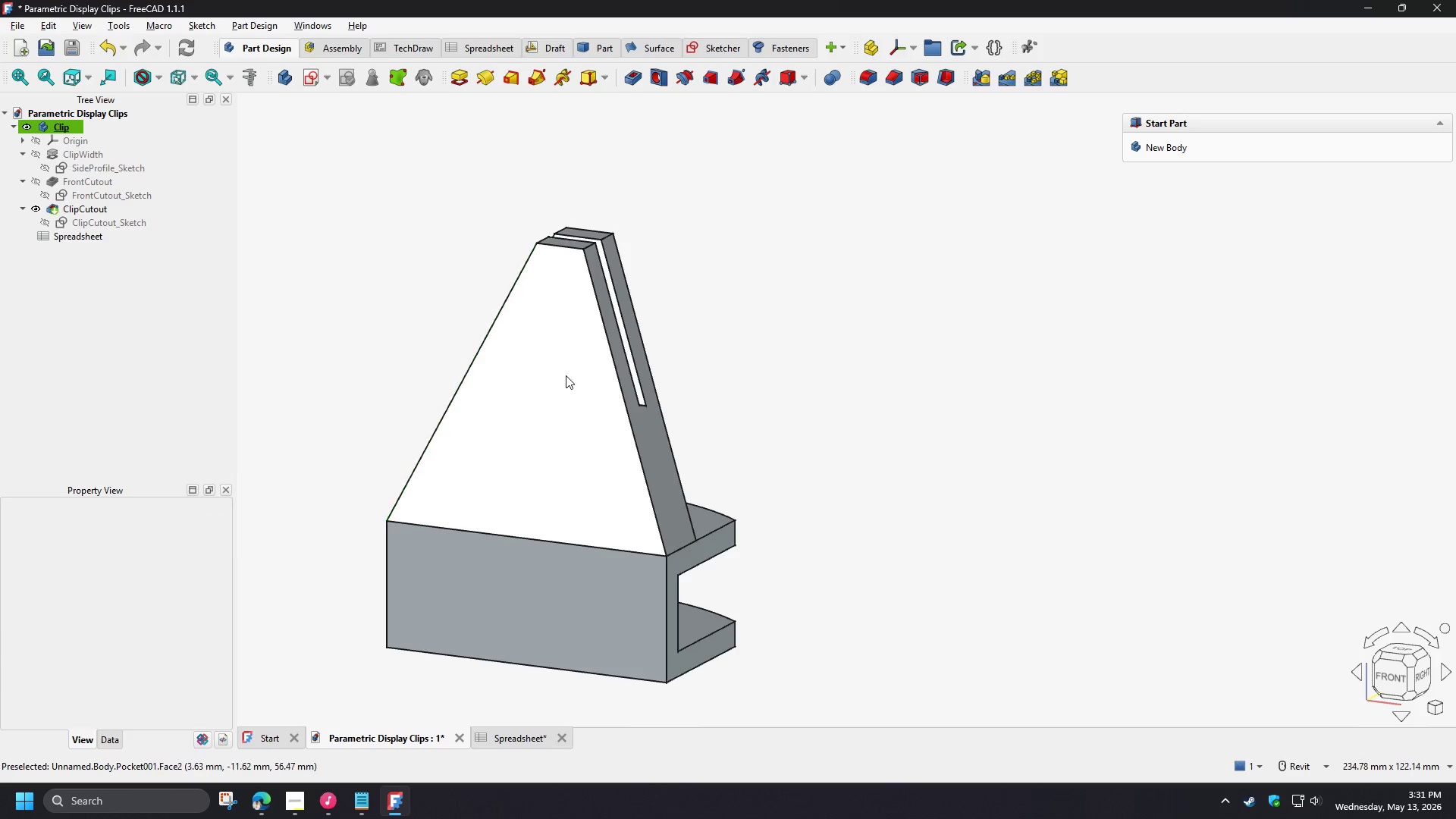 
left_click([567, 378])
 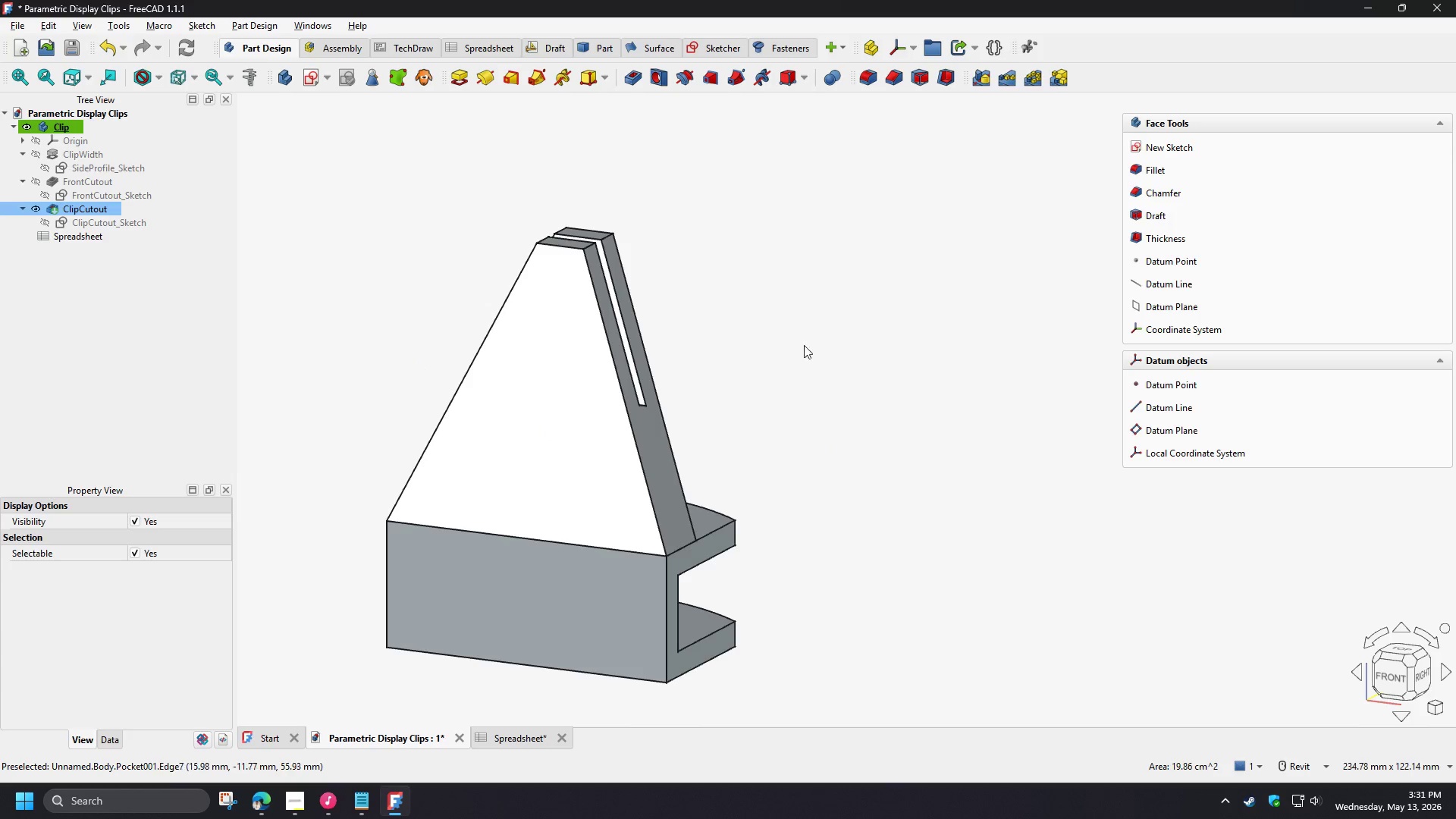 
left_click([817, 340])
 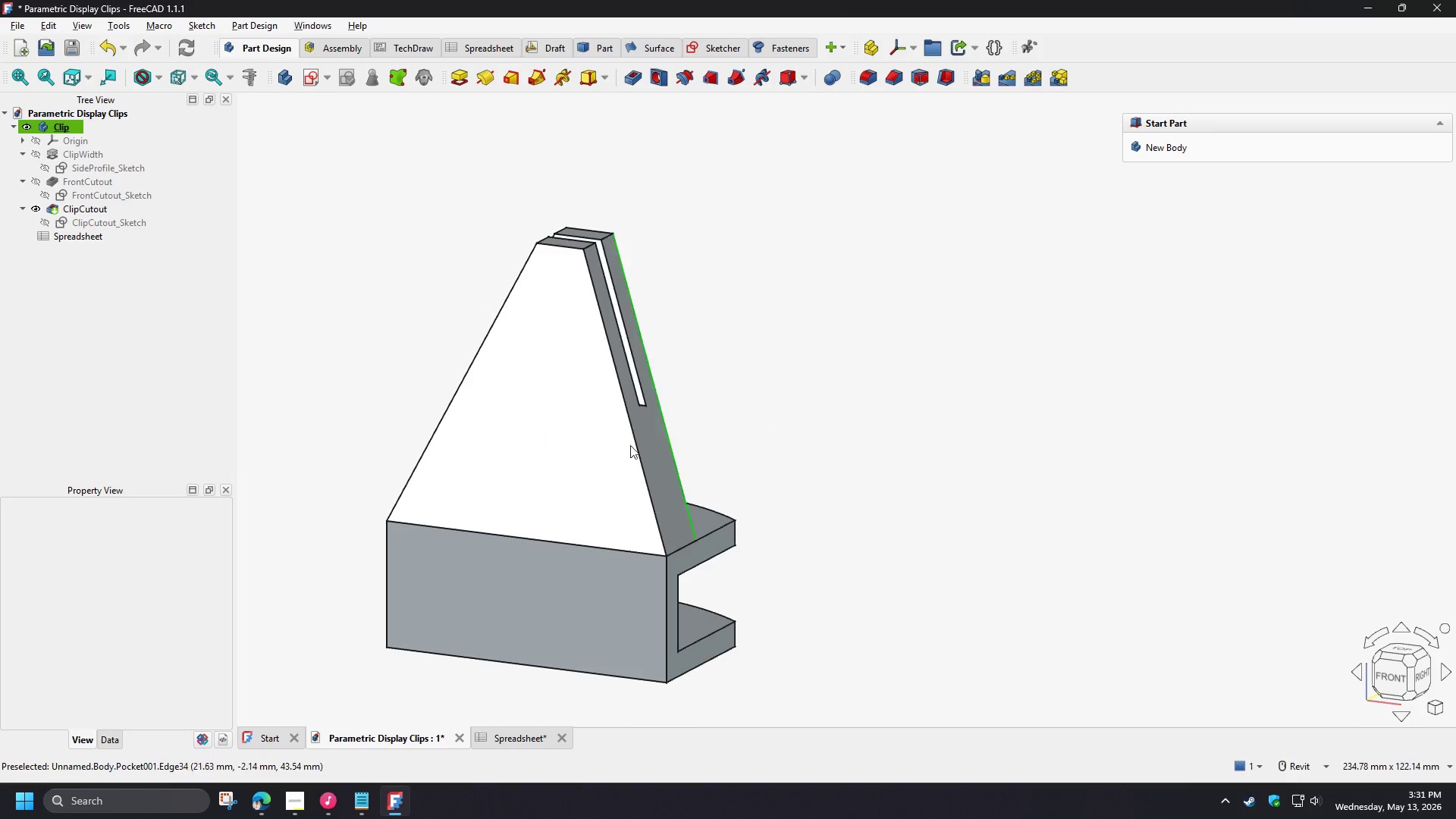 
hold_key(key=ShiftLeft, duration=0.72)
 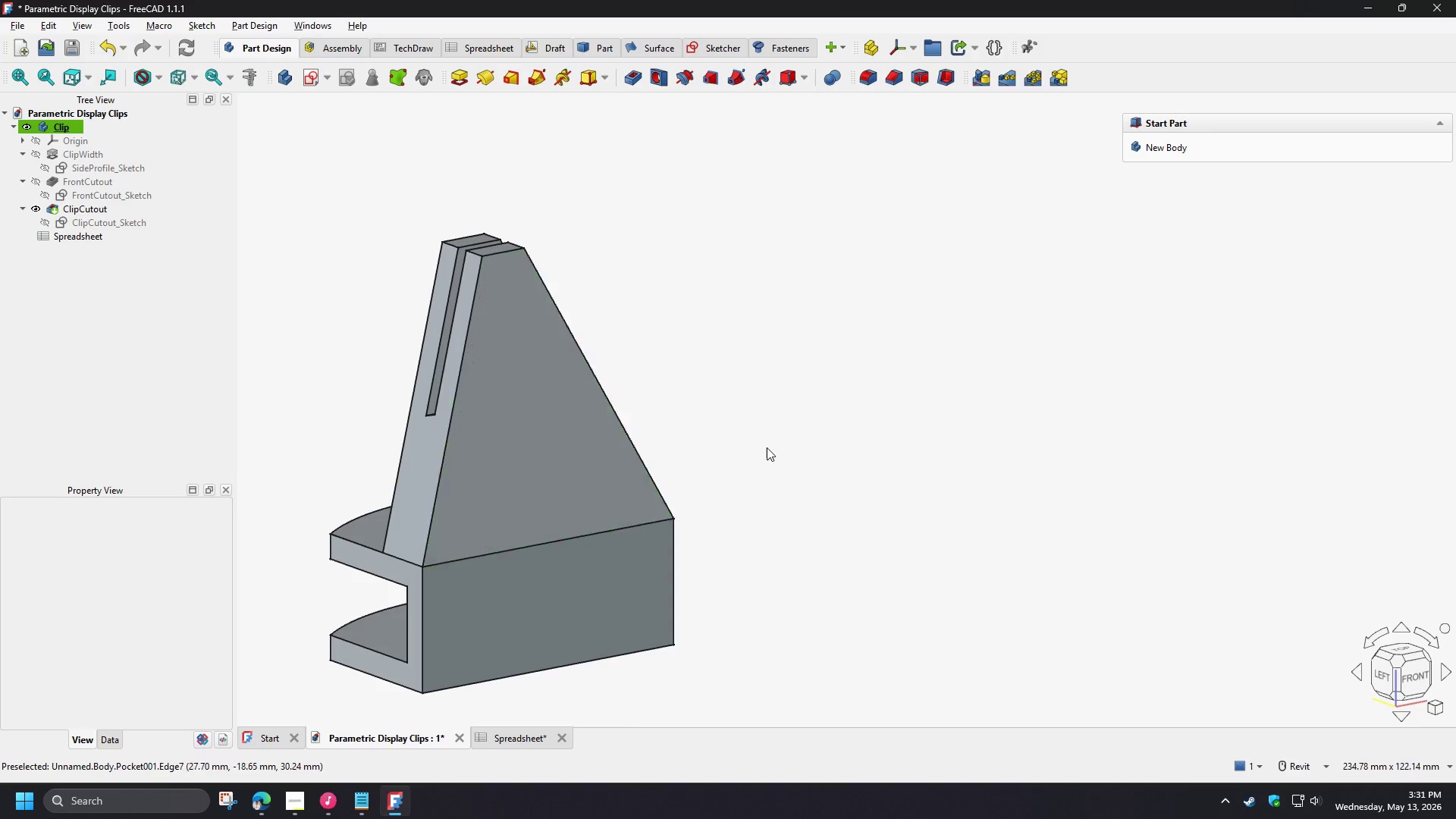 
left_click([764, 441])
 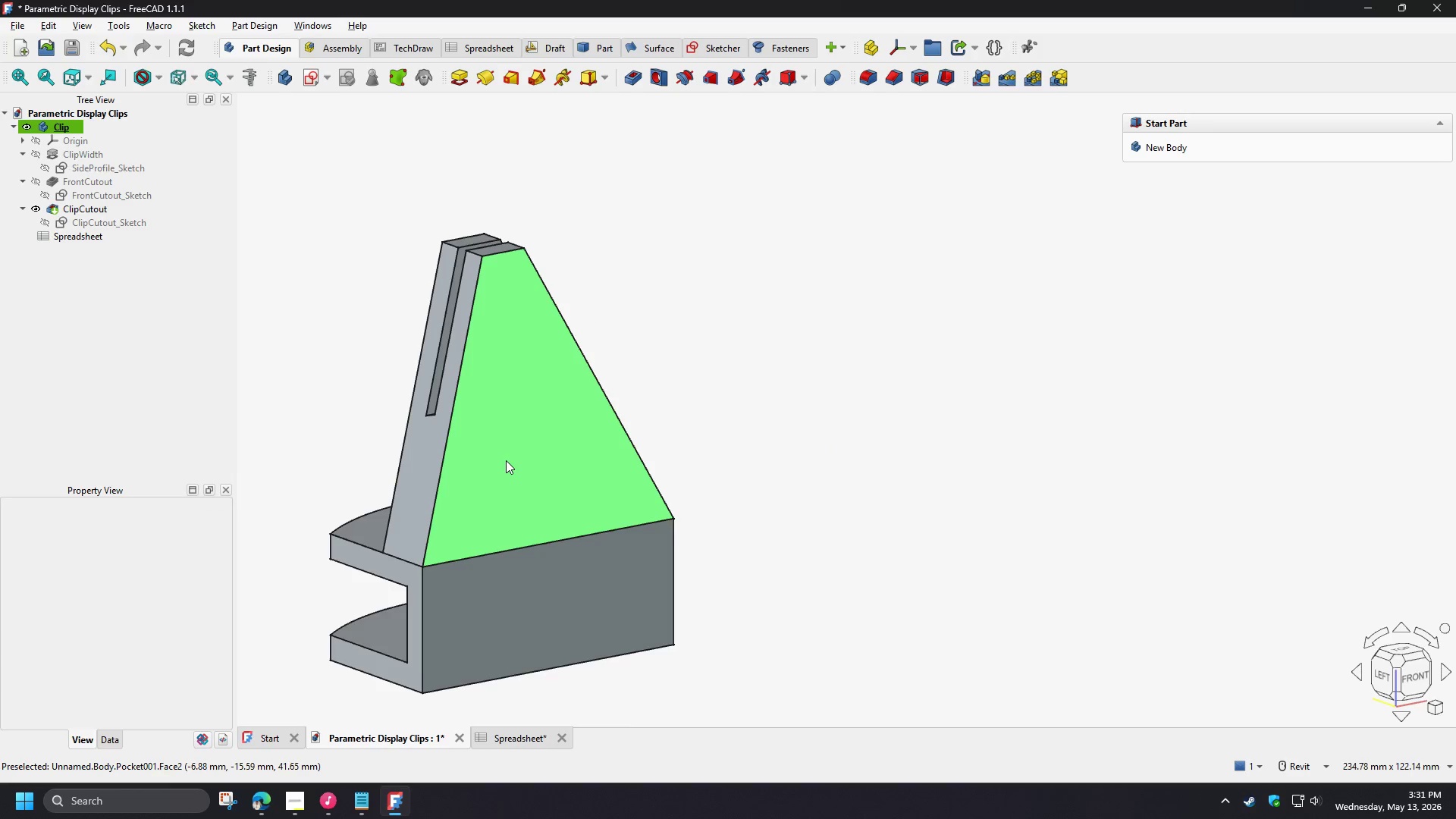 
left_click([506, 460])
 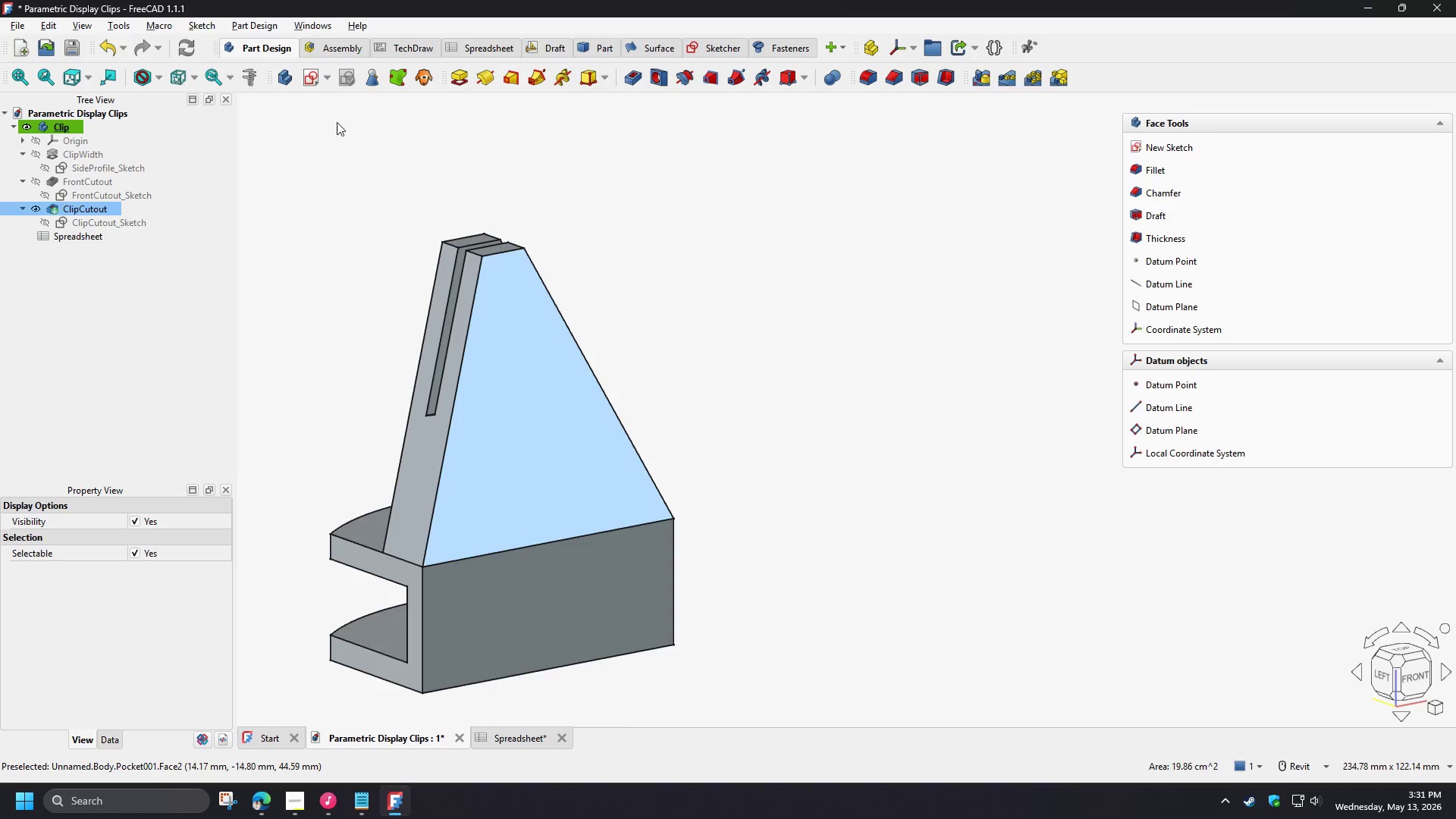 
left_click([312, 84])
 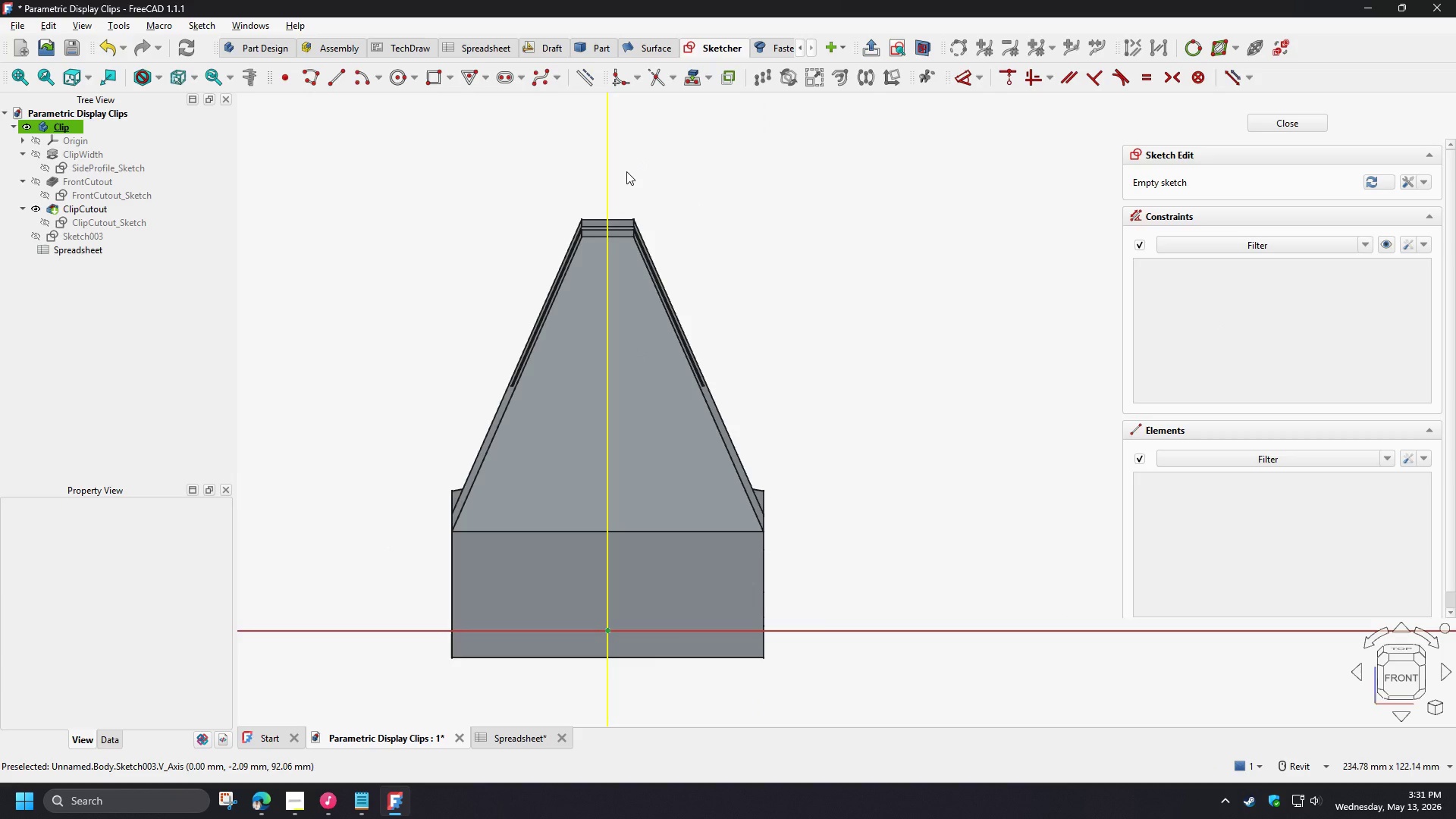 
wait(13.61)
 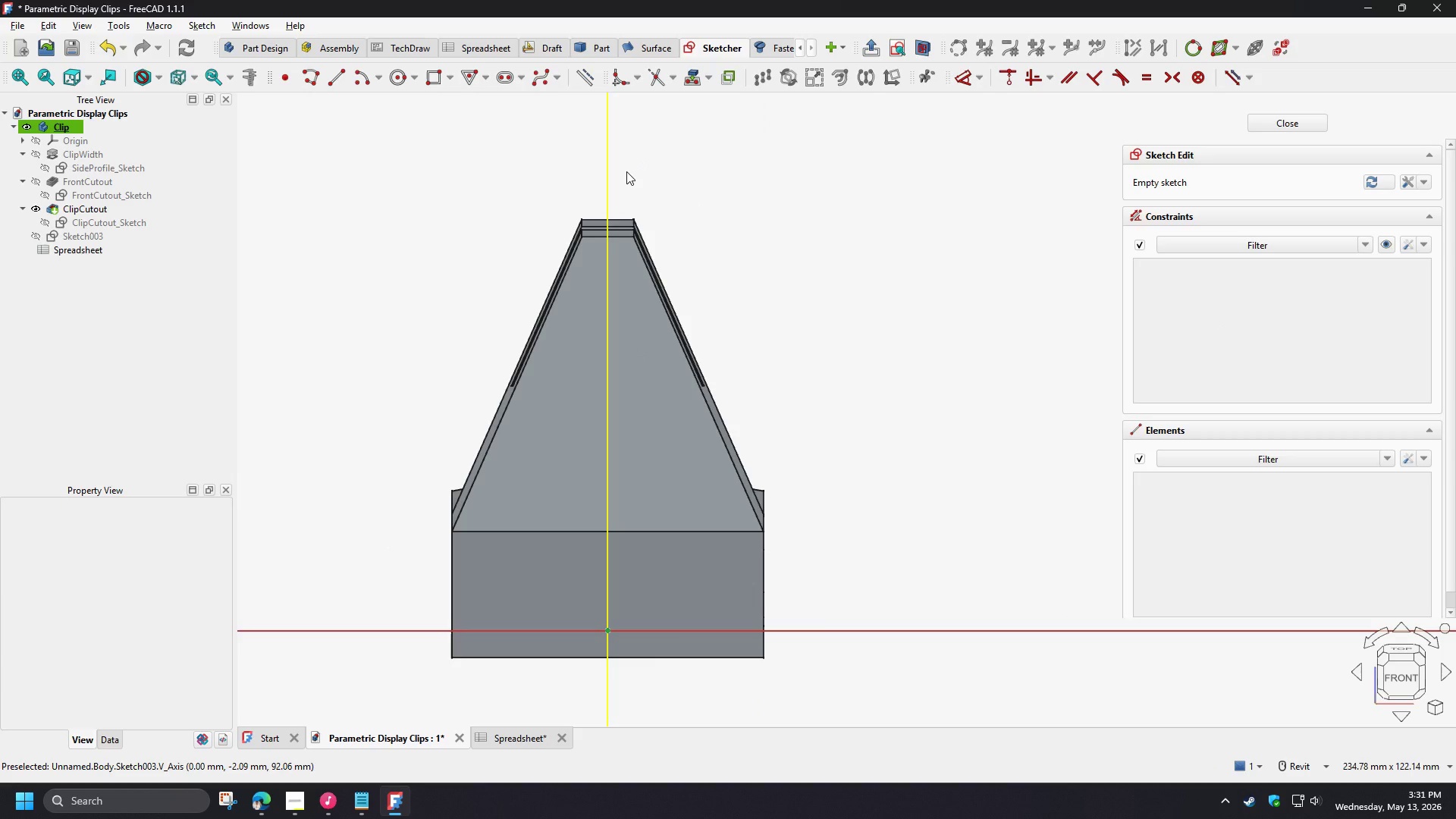 
left_click([692, 85])
 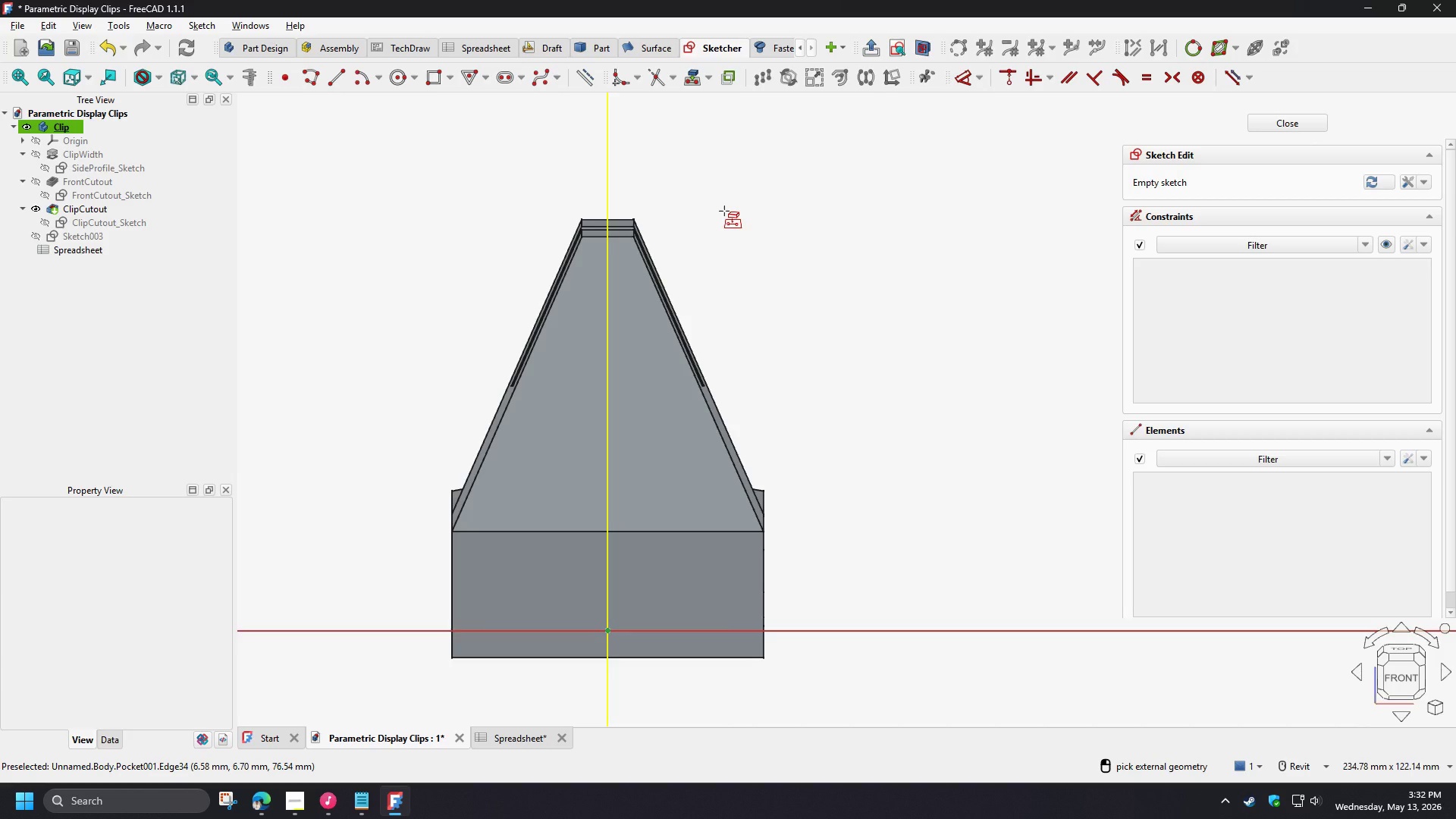 
wait(7.44)
 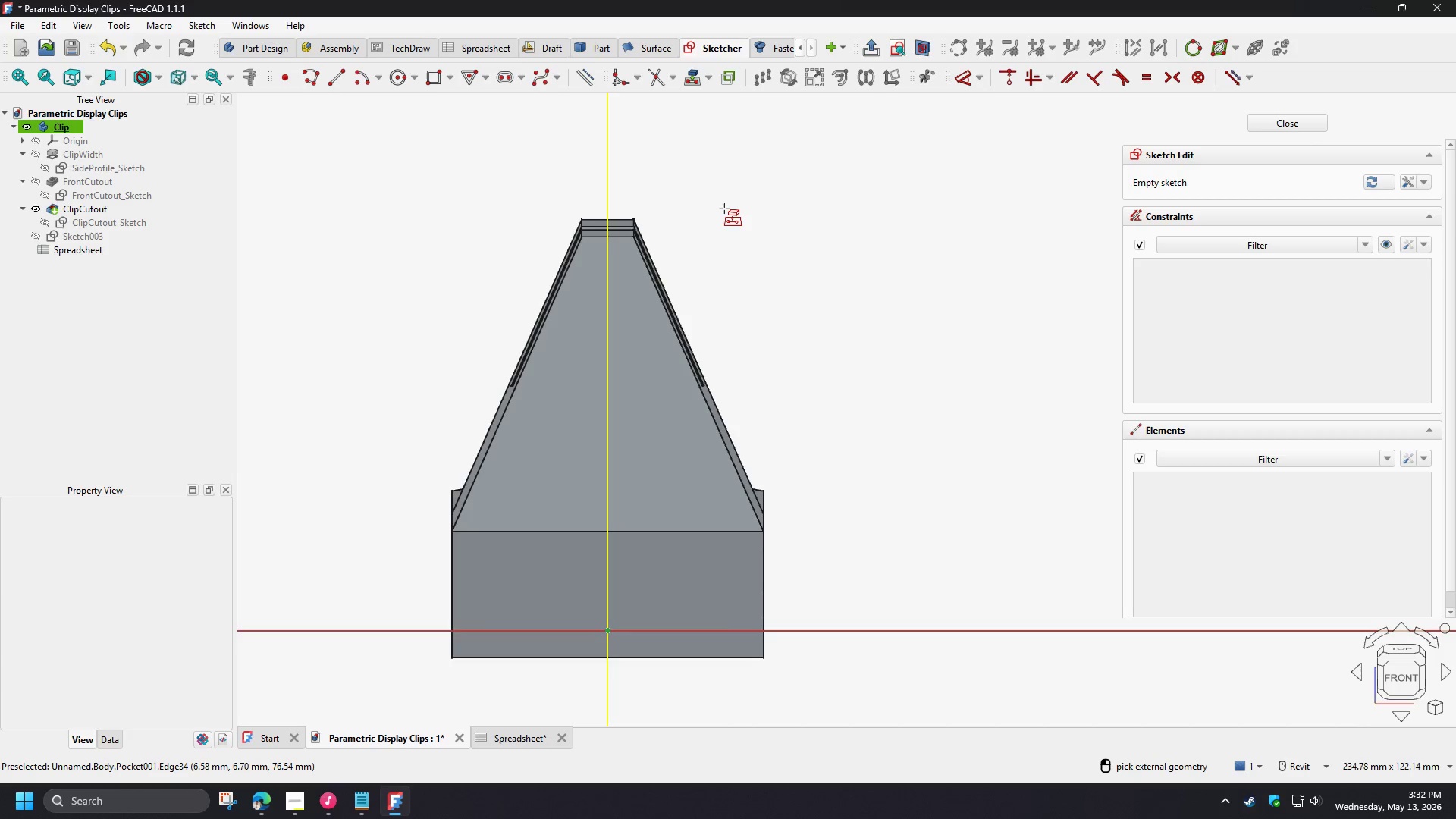 
left_click([593, 241])
 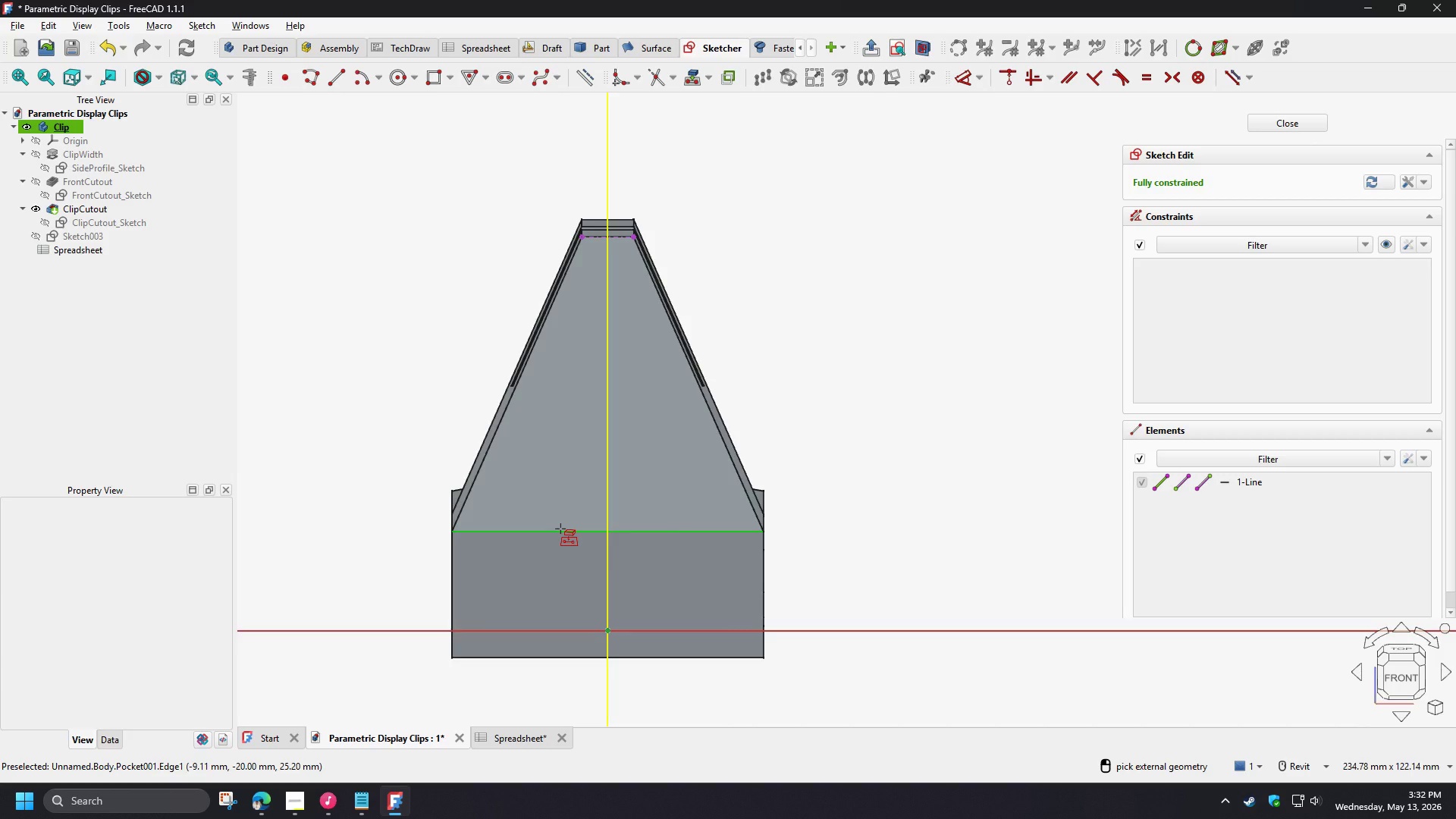 
wait(5.16)
 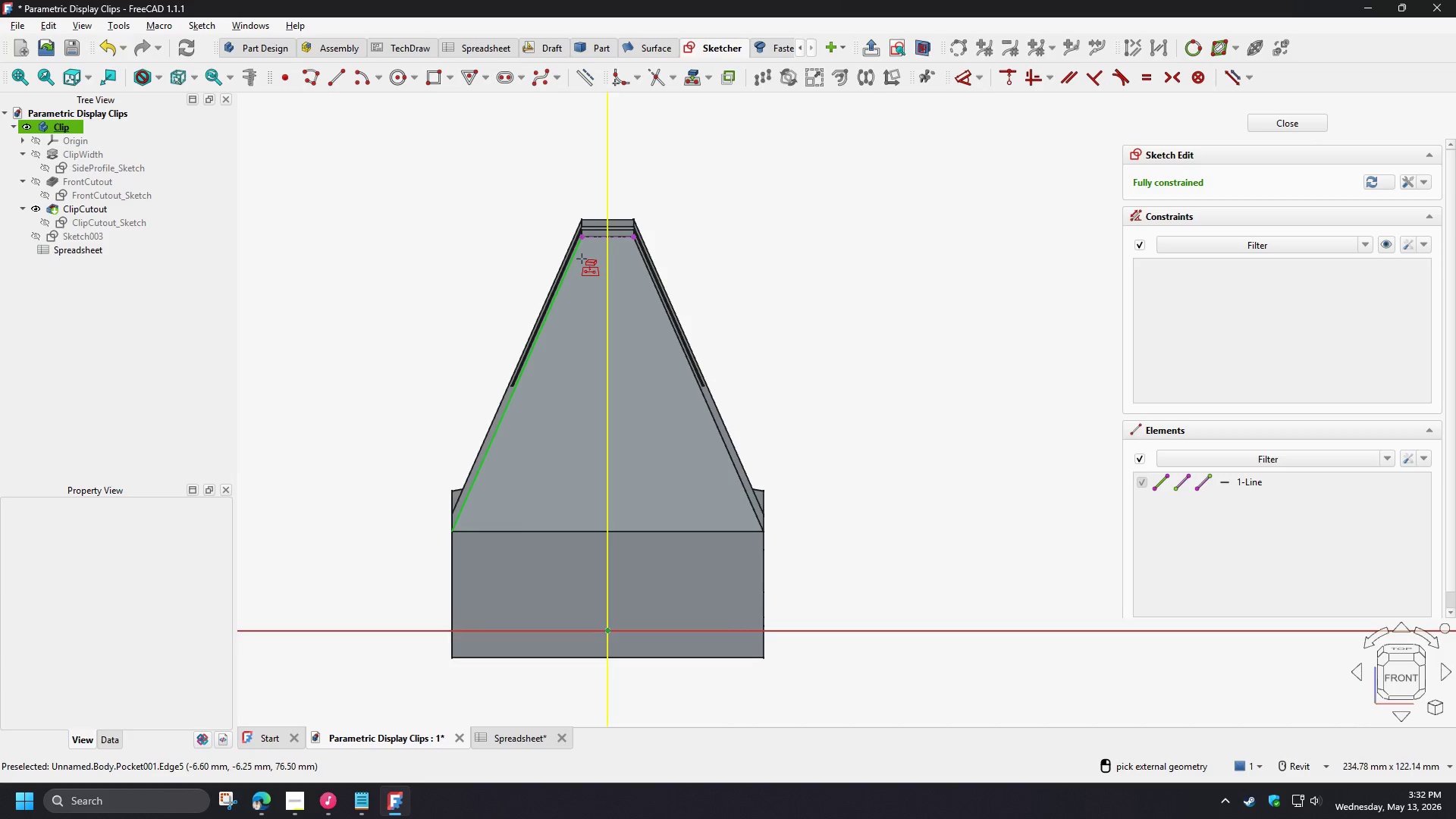 
left_click([560, 529])
 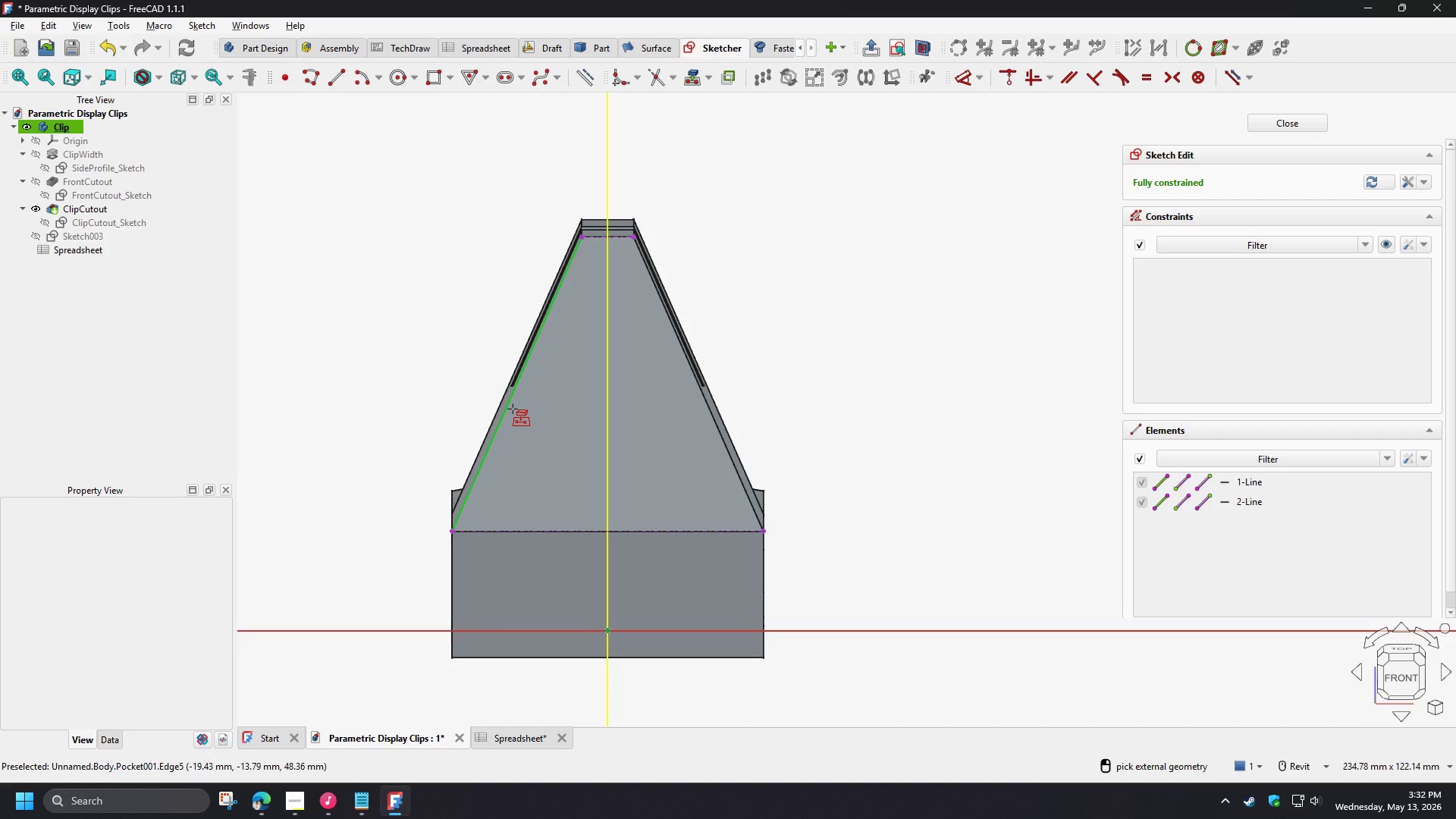 
left_click([513, 409])
 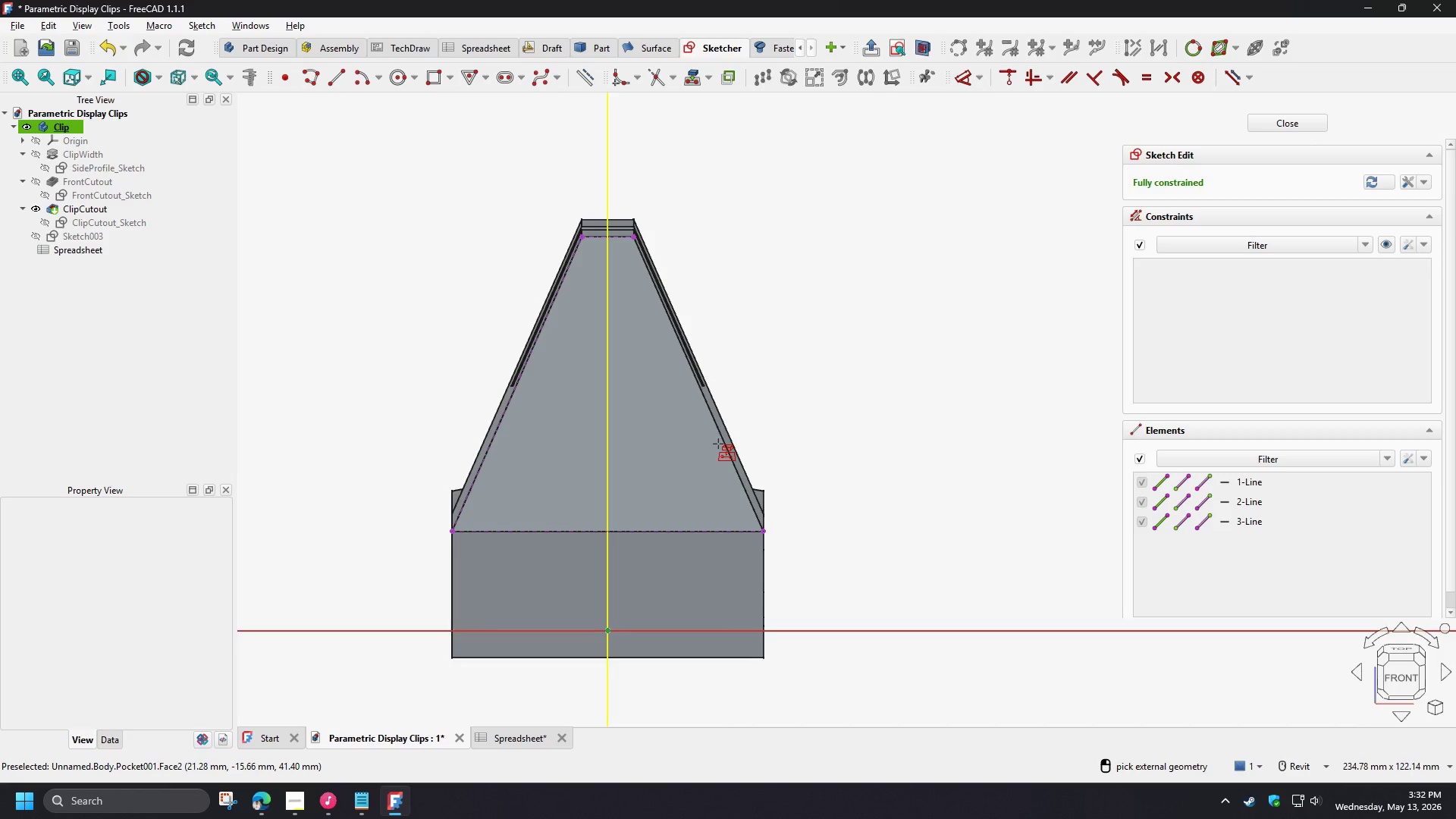 
left_click([721, 442])
 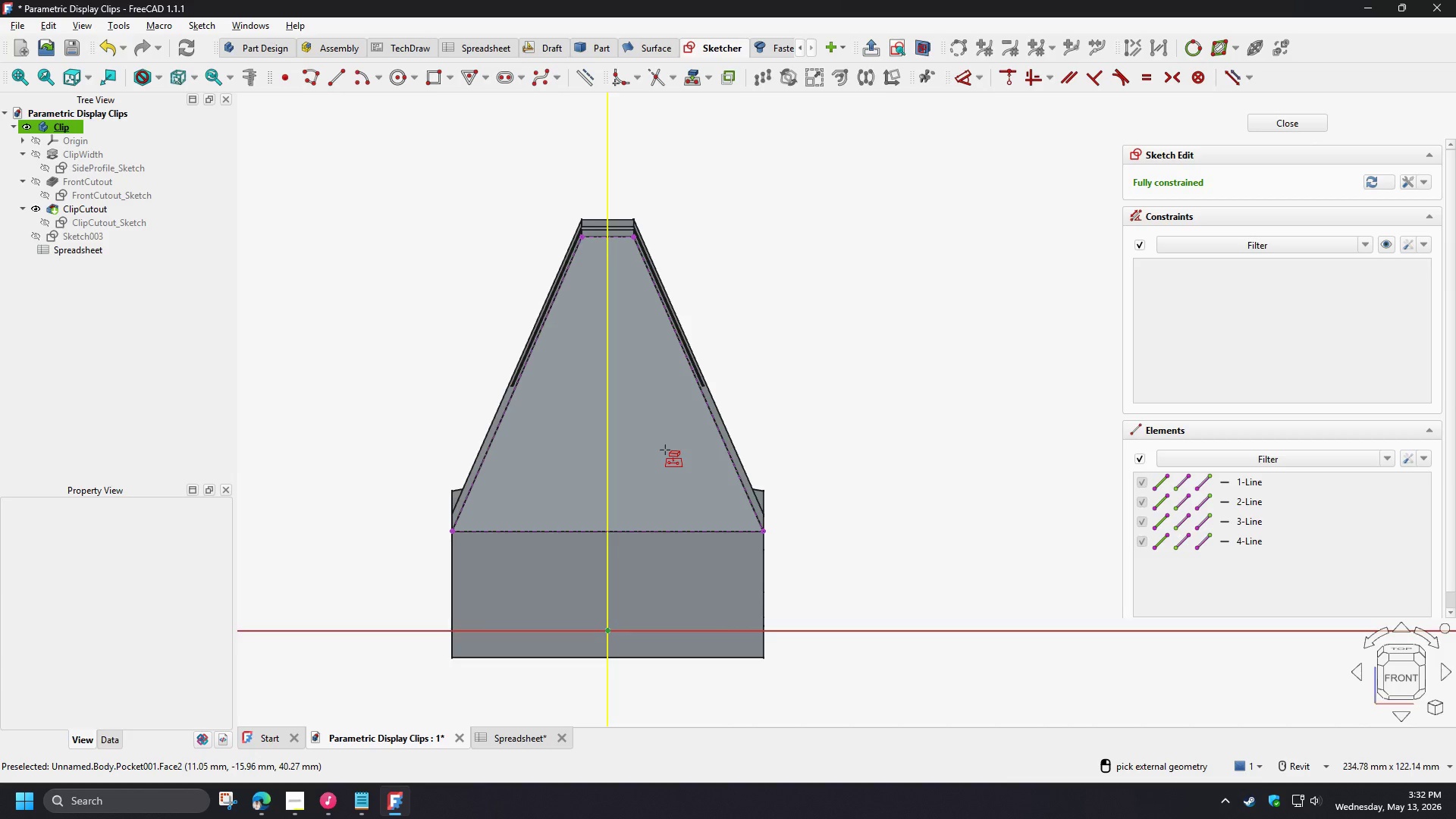 
right_click([642, 436])
 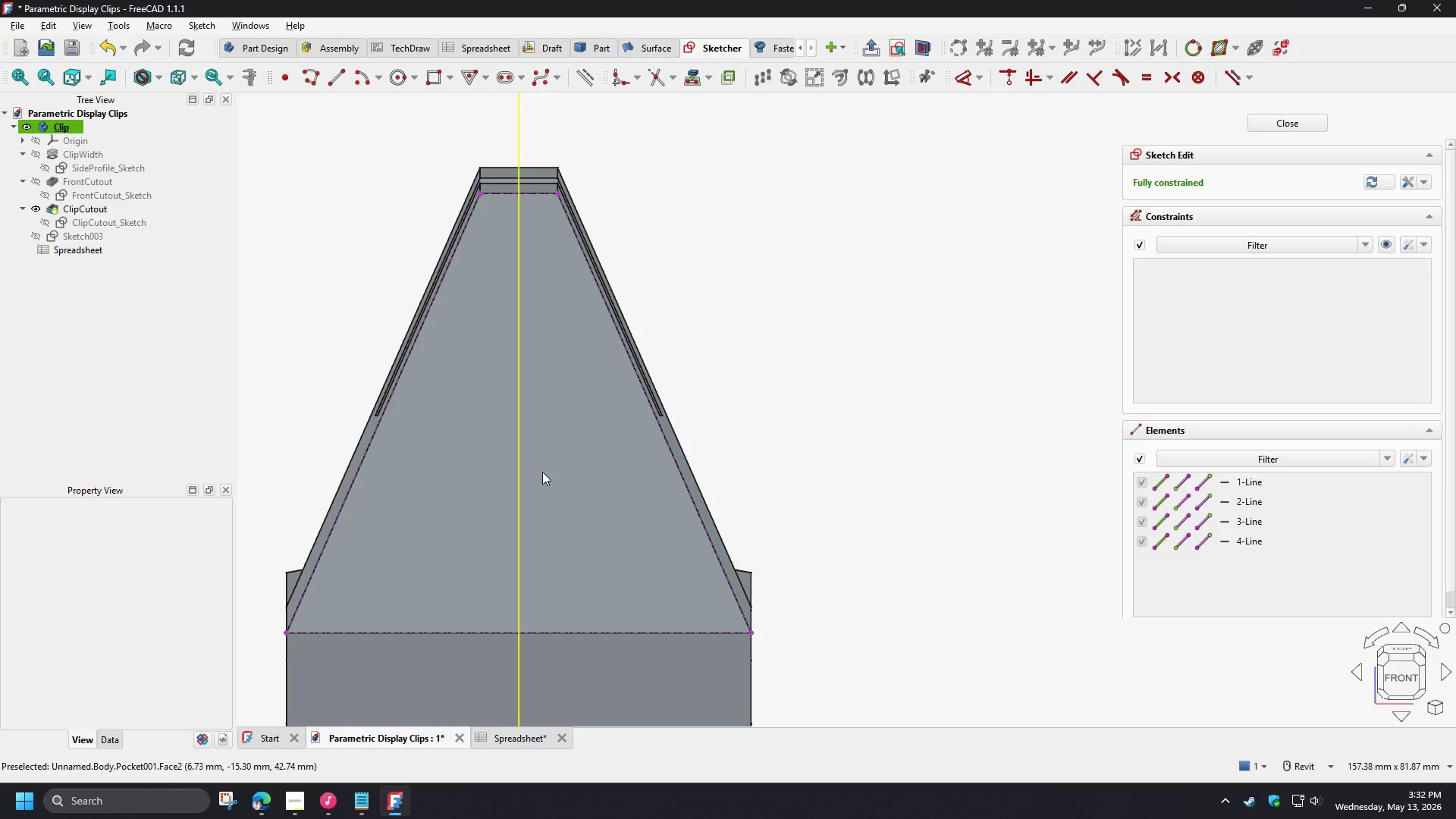 
scroll: coordinate [642, 436], scroll_direction: up, amount: 2.0
 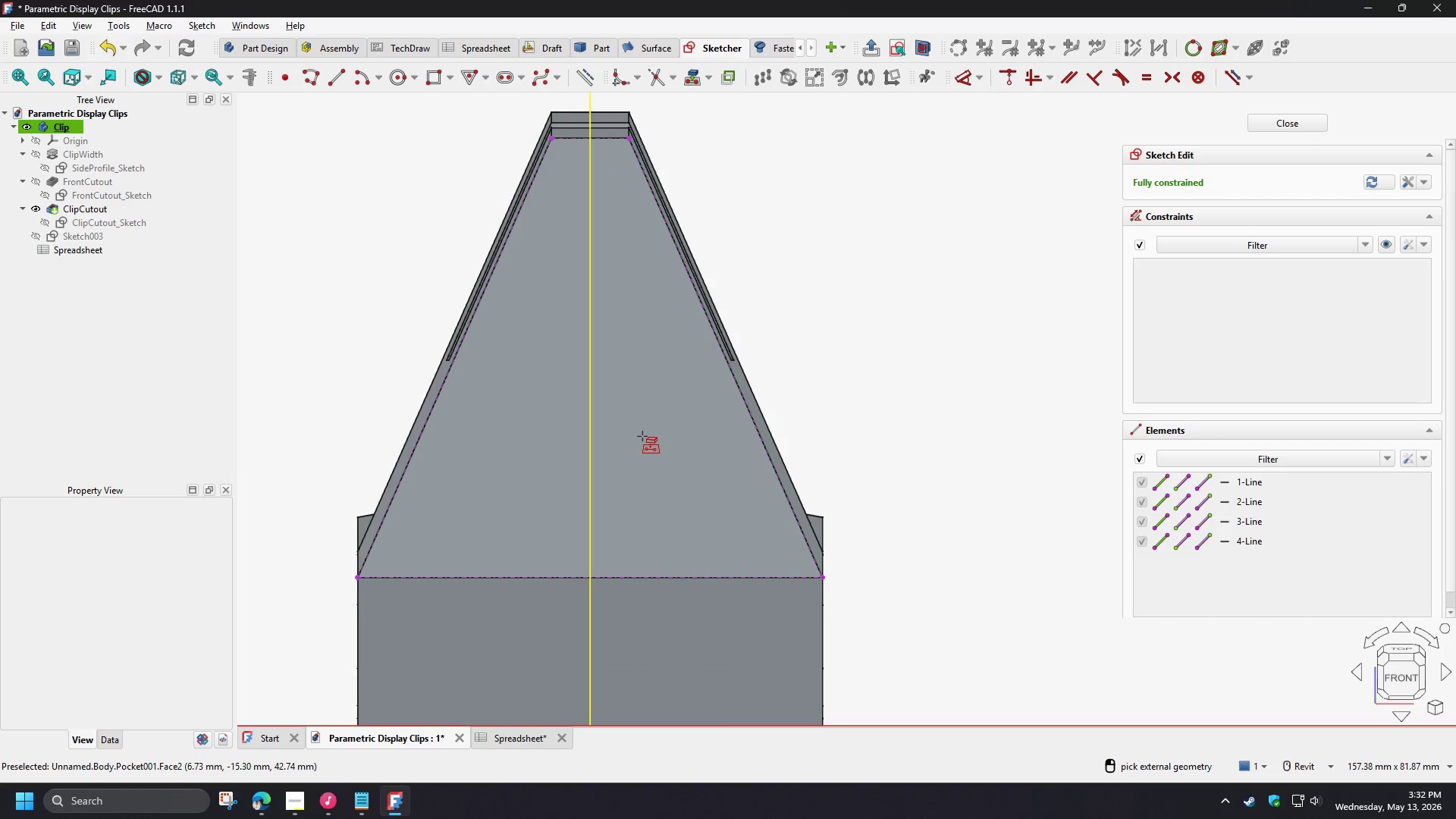 
wait(24.7)
 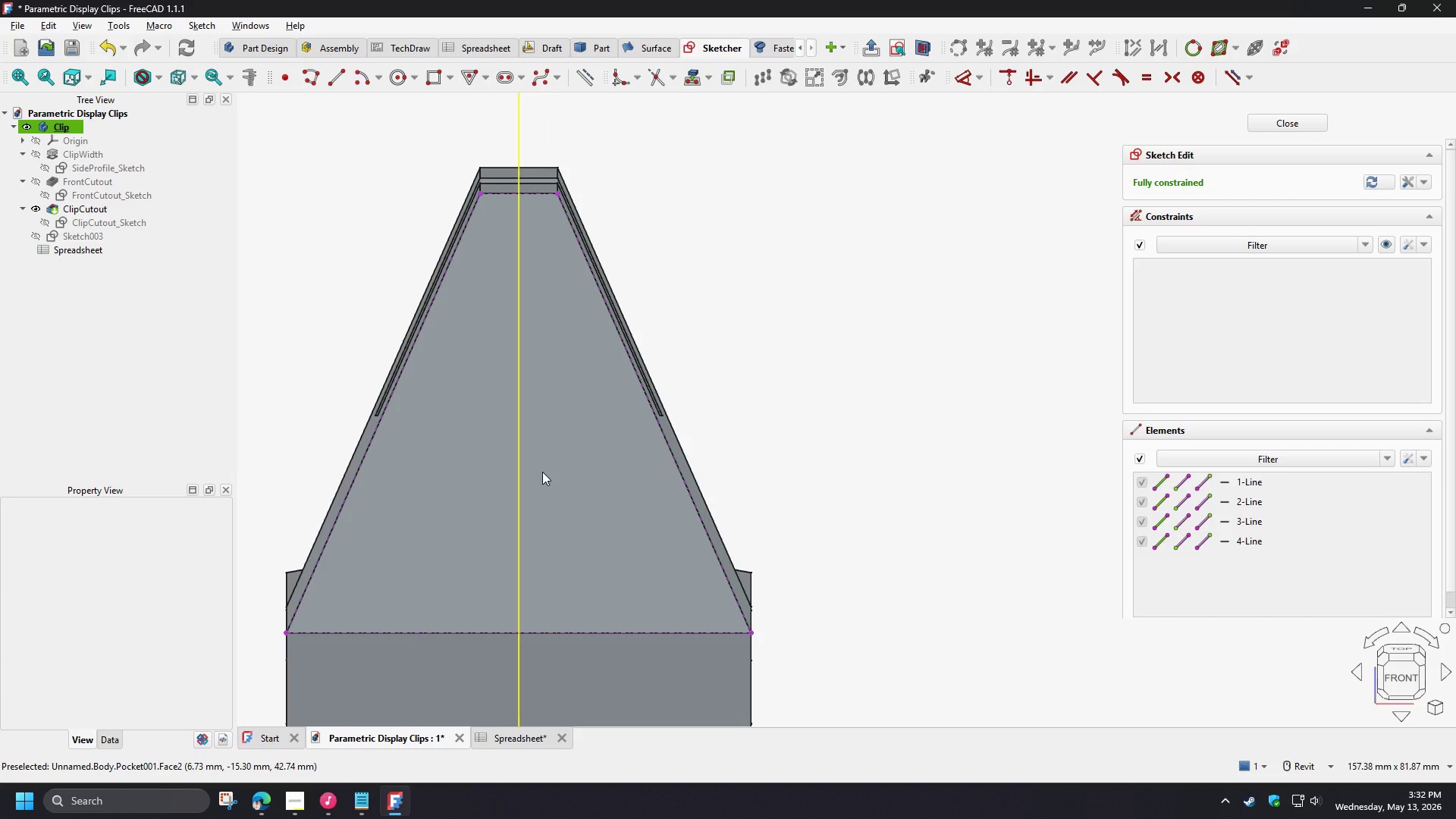 
left_click([394, 85])
 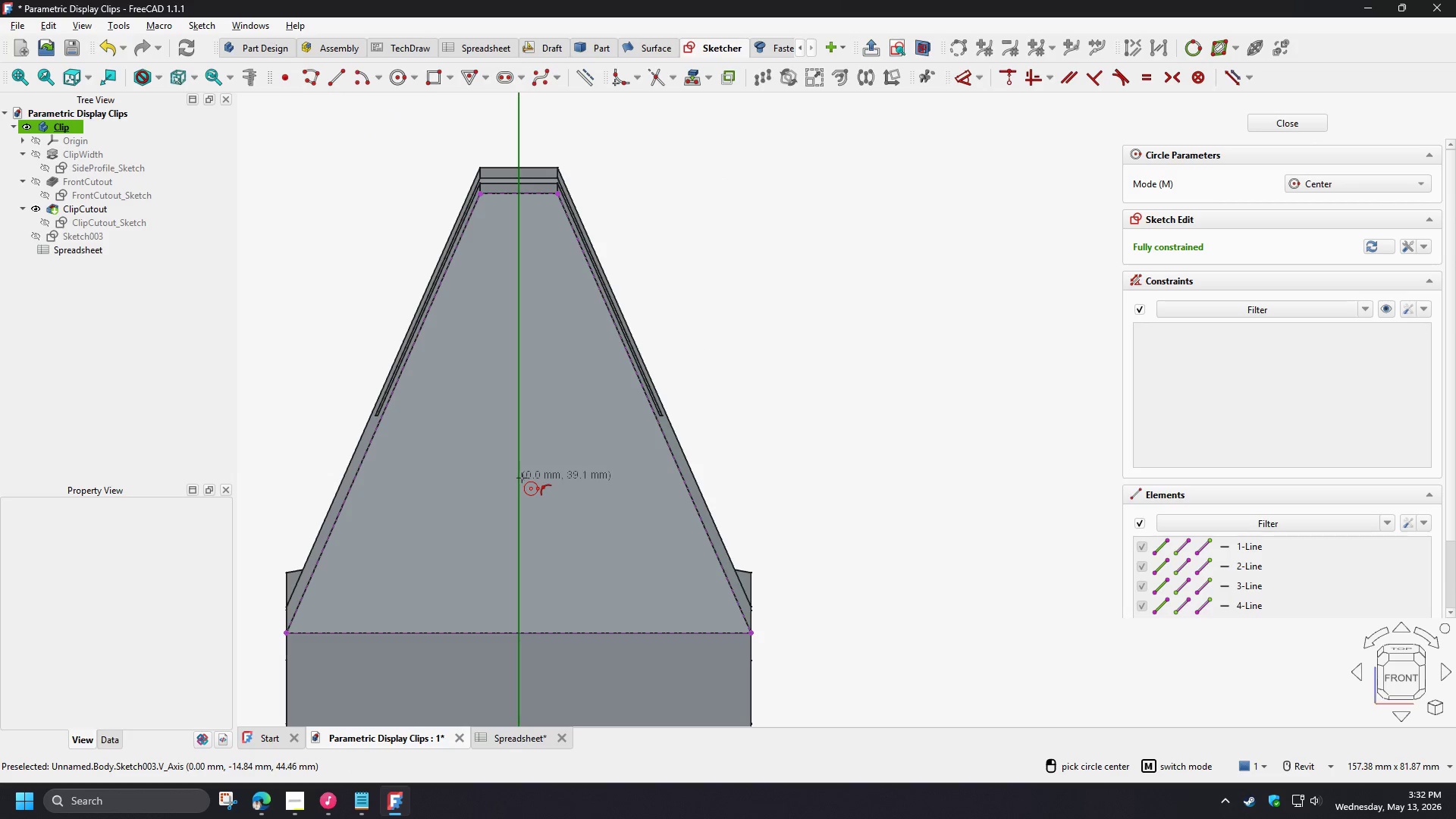 
left_click([521, 478])
 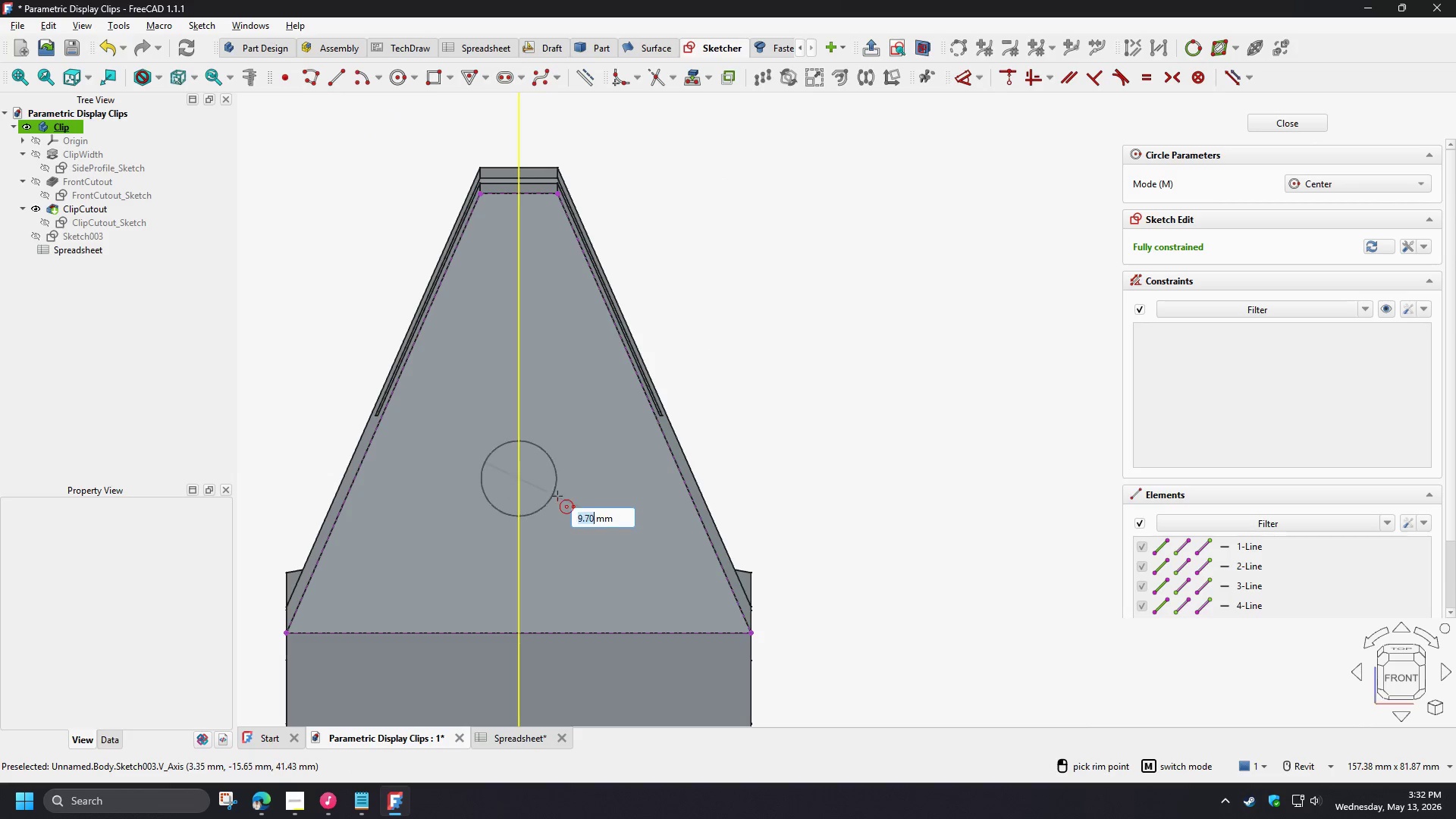 
left_click([563, 502])
 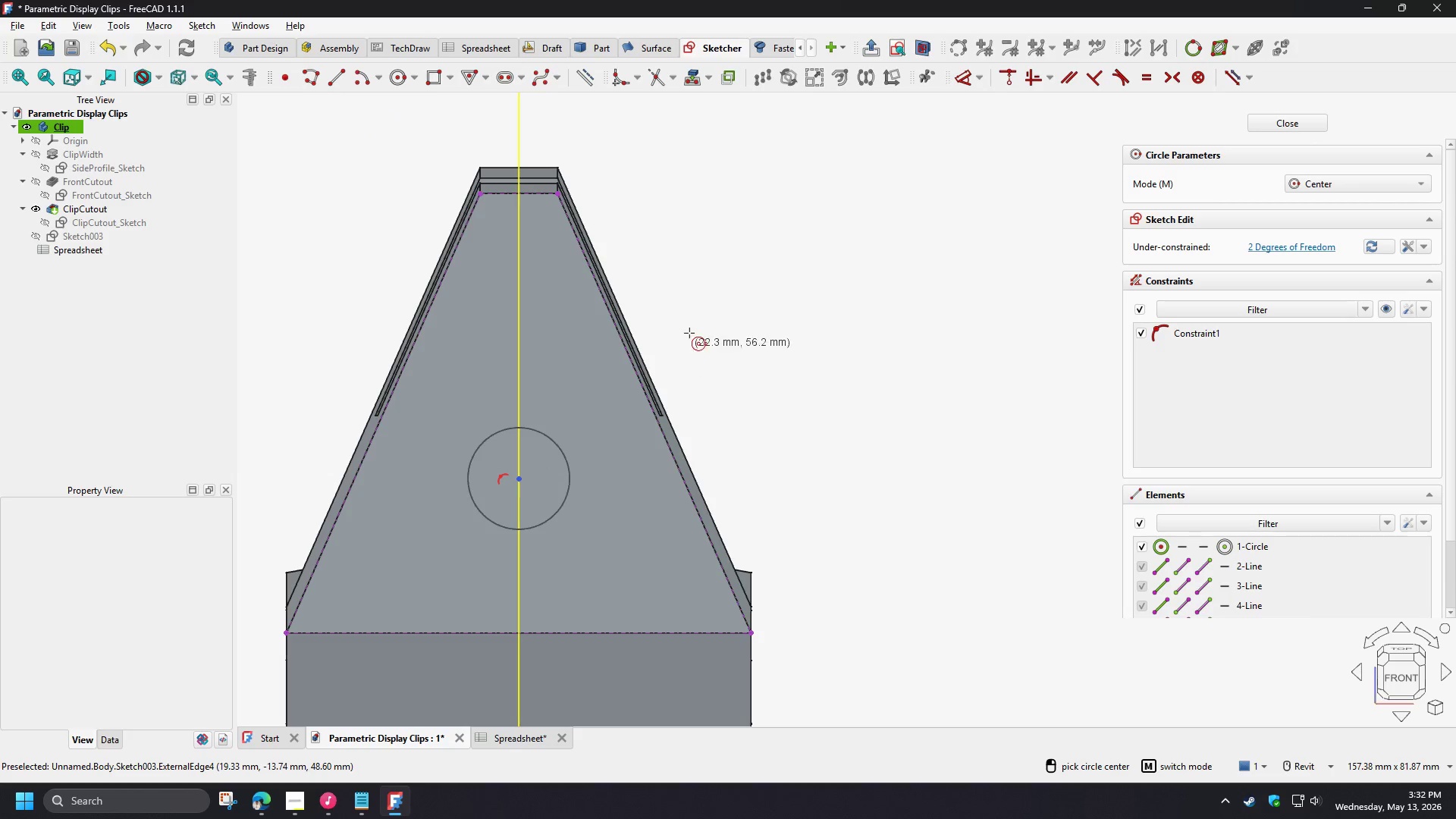 
right_click([689, 328])
 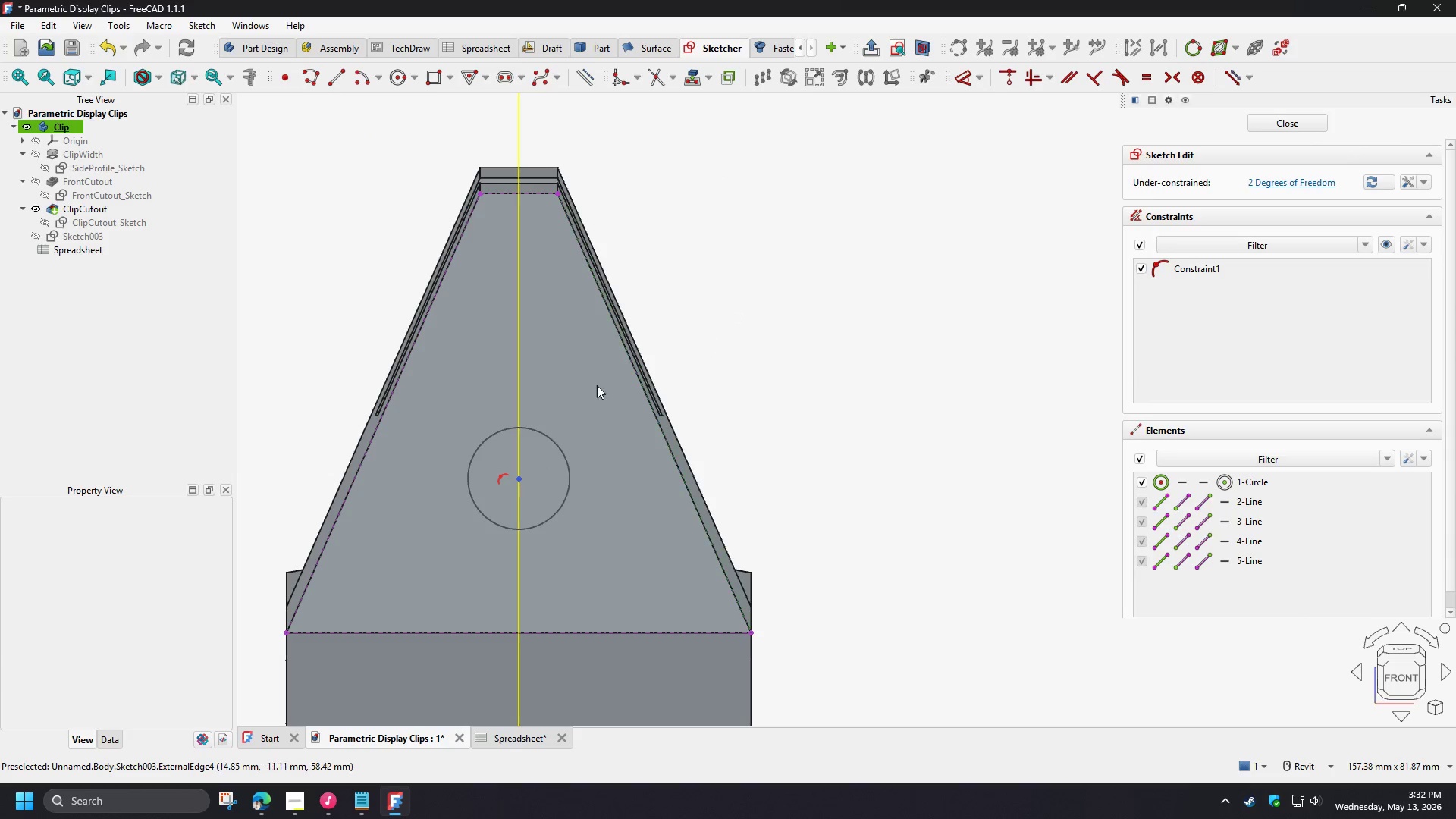 
left_click([560, 450])
 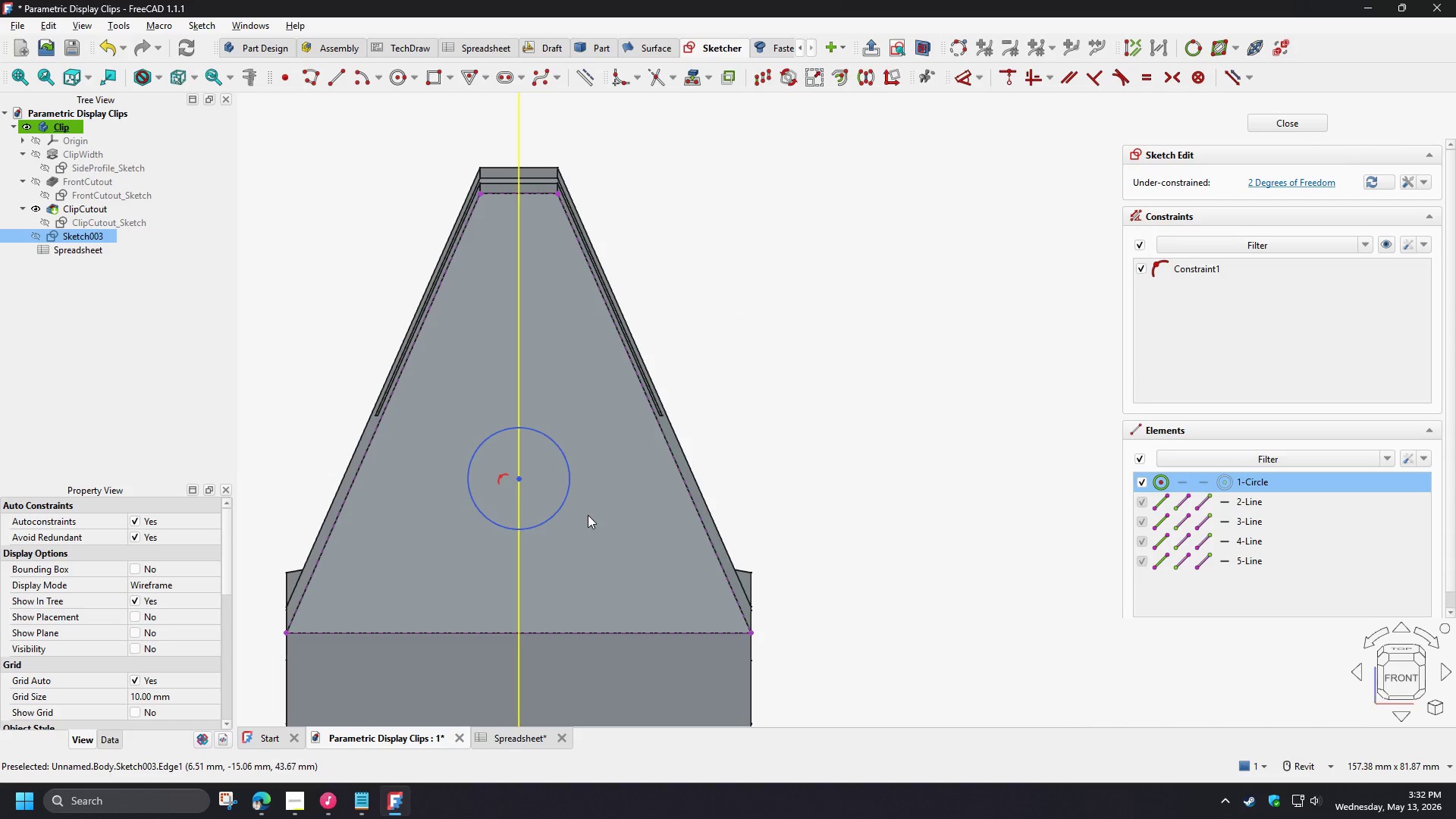 
type(sd)
 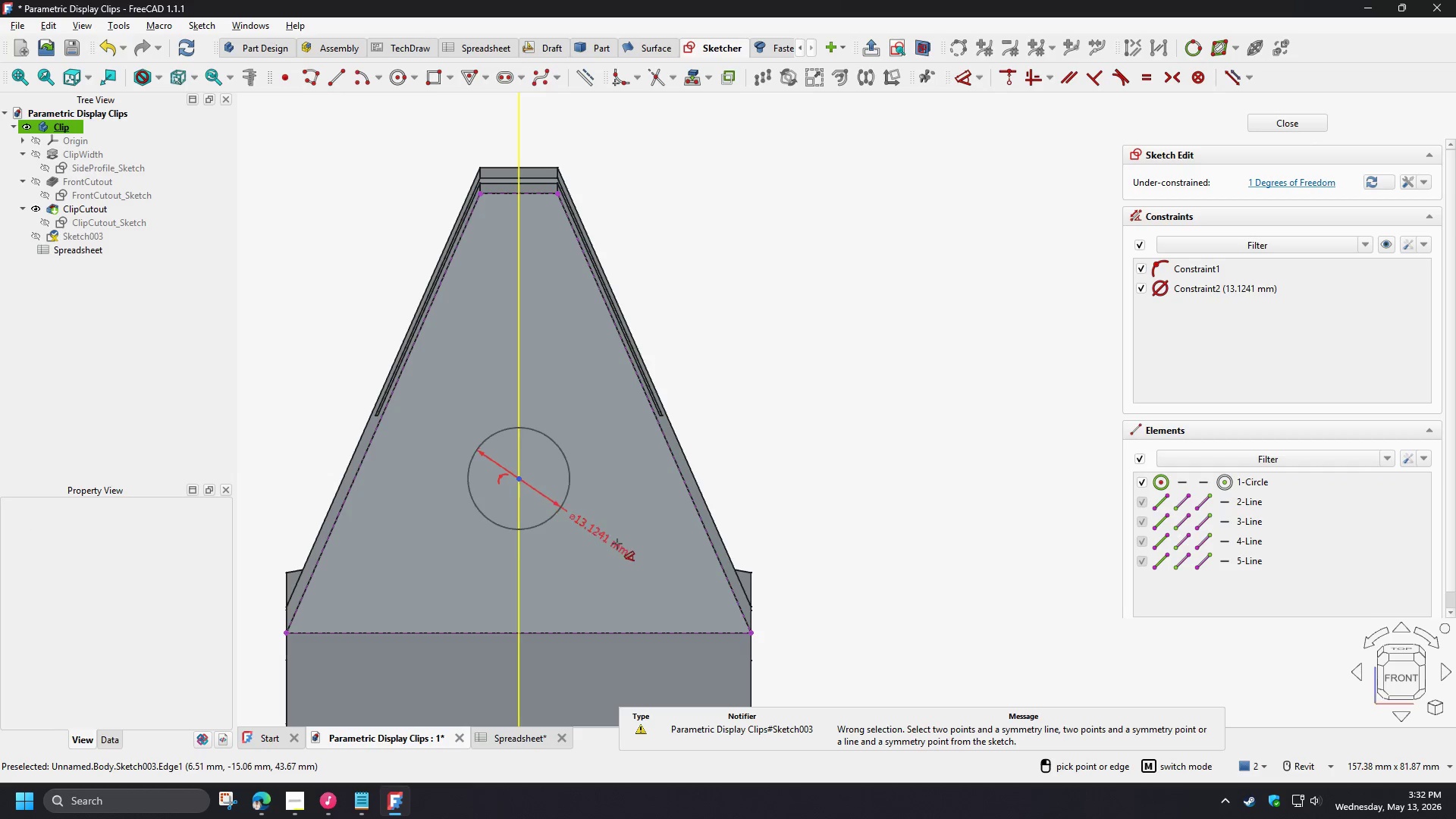 
left_click([623, 546])
 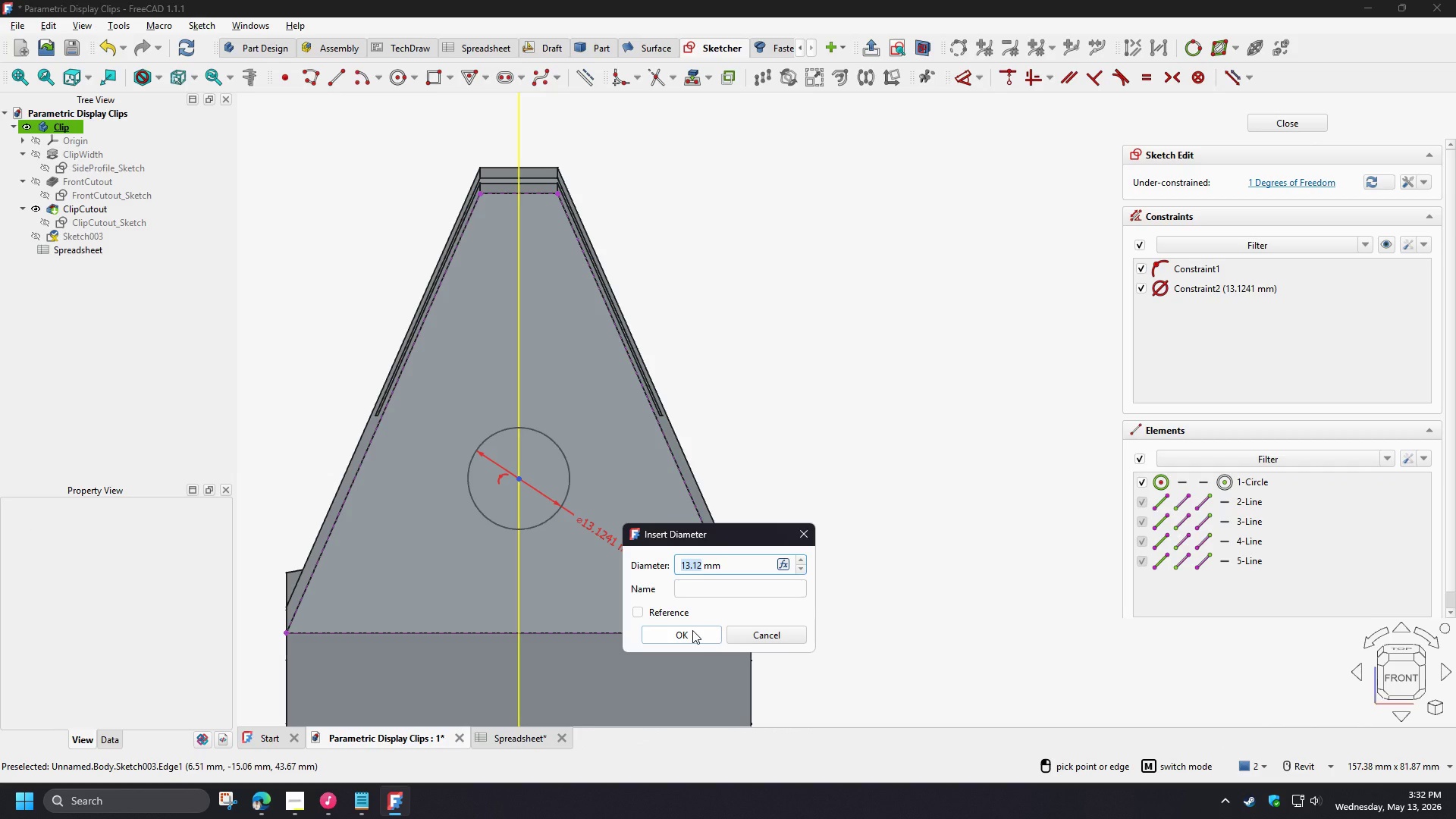 
key(Numpad1)
 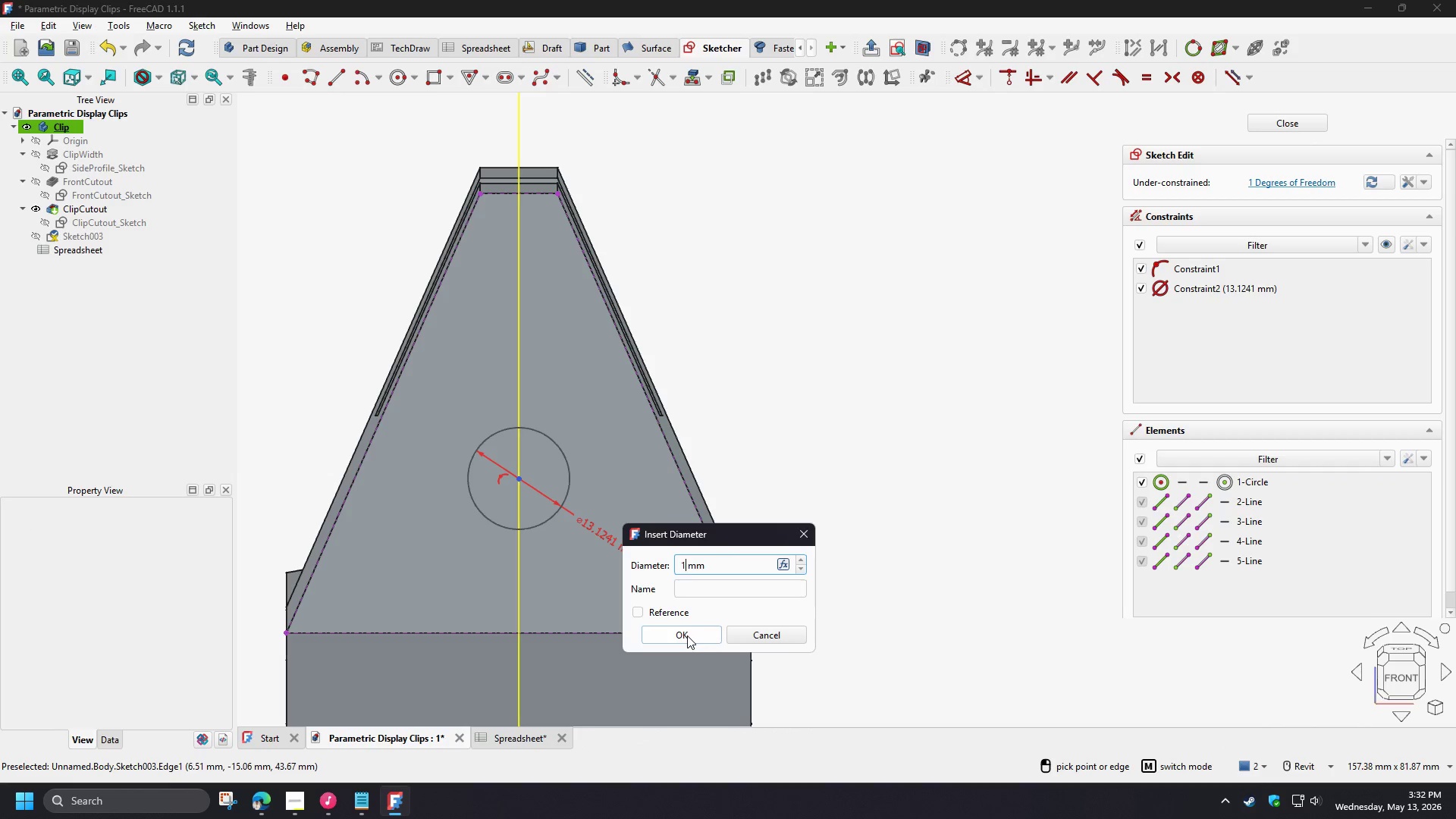 
key(Numpad5)
 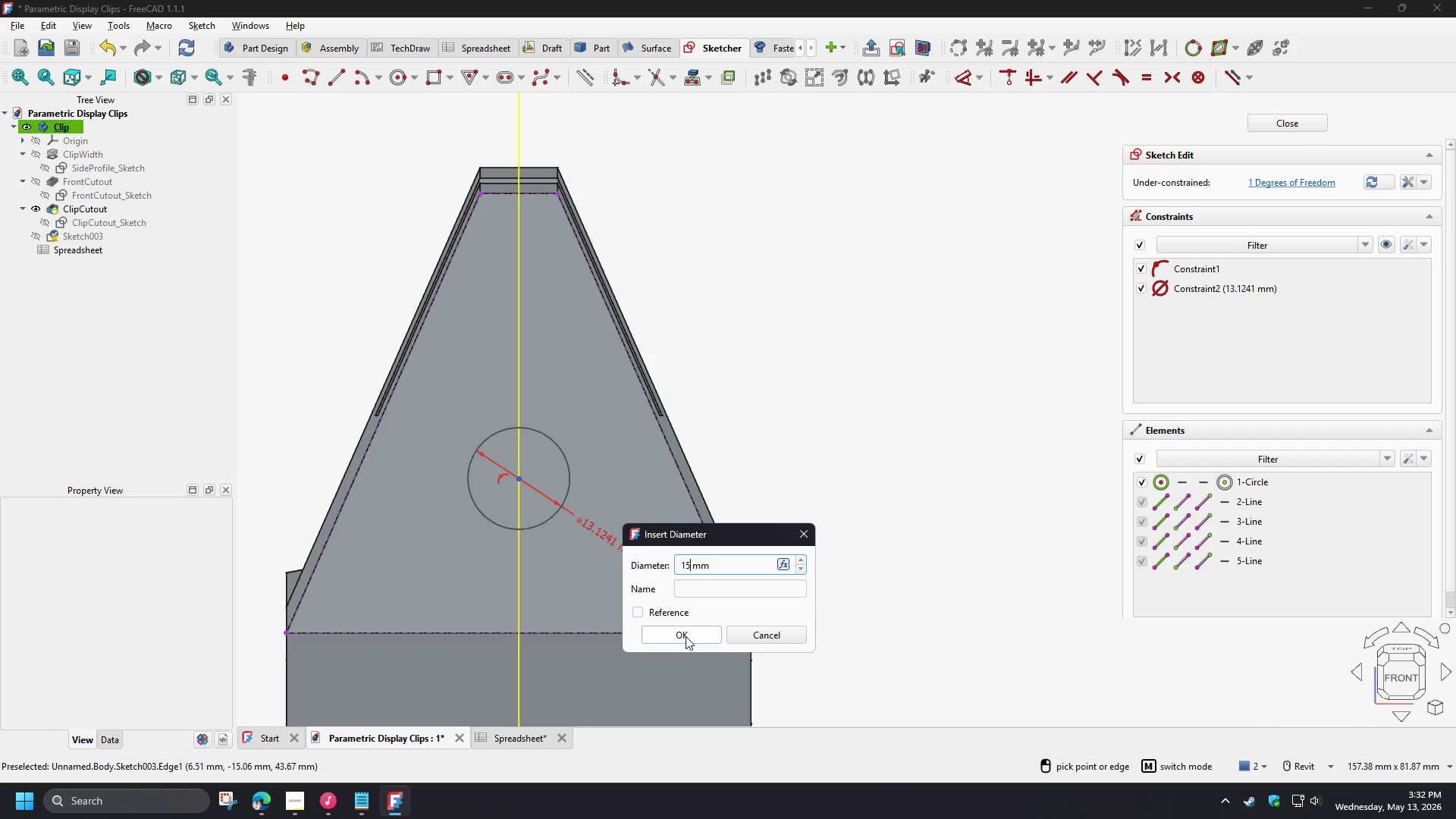 
left_click([686, 636])
 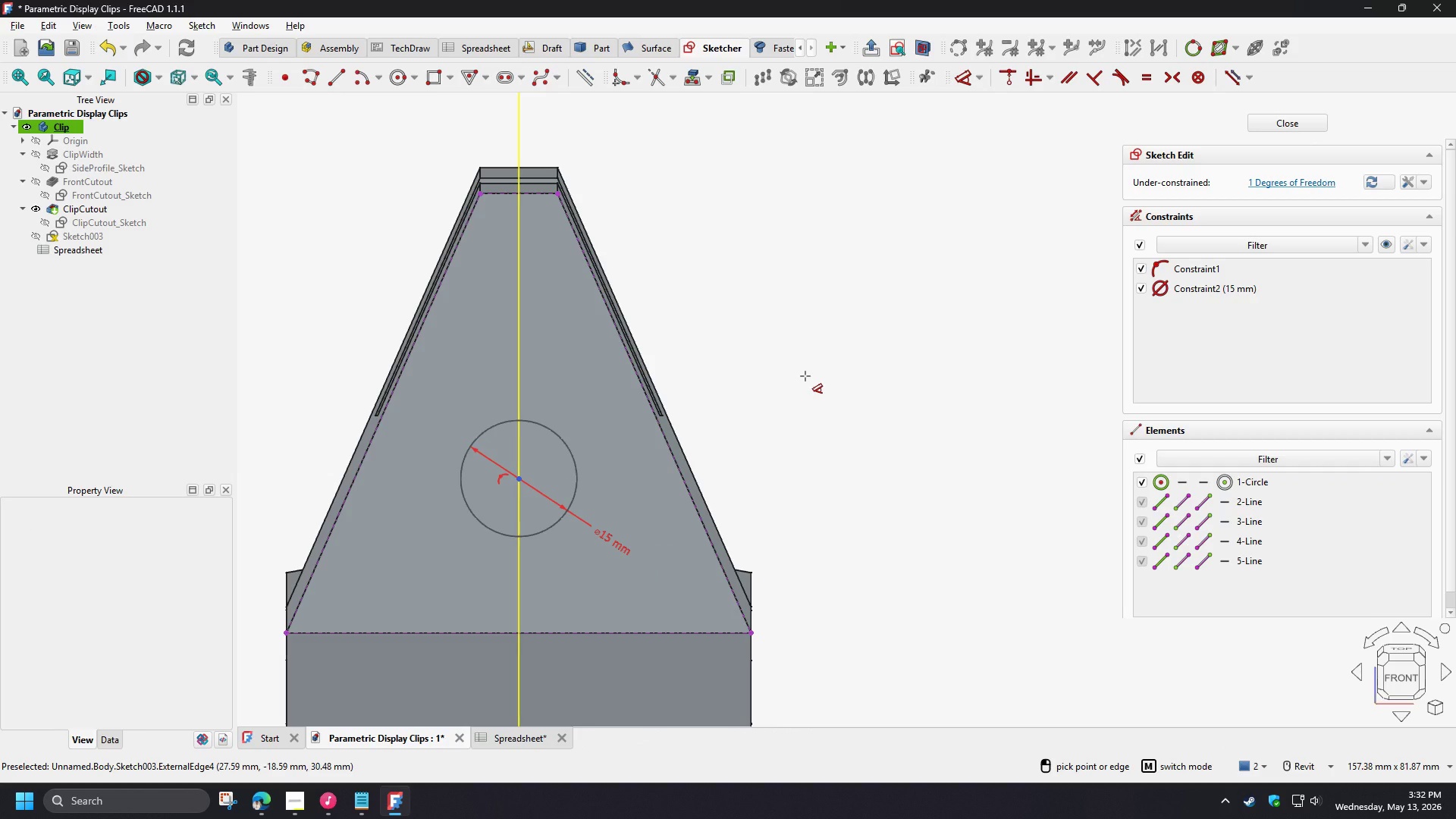 
right_click([805, 376])
 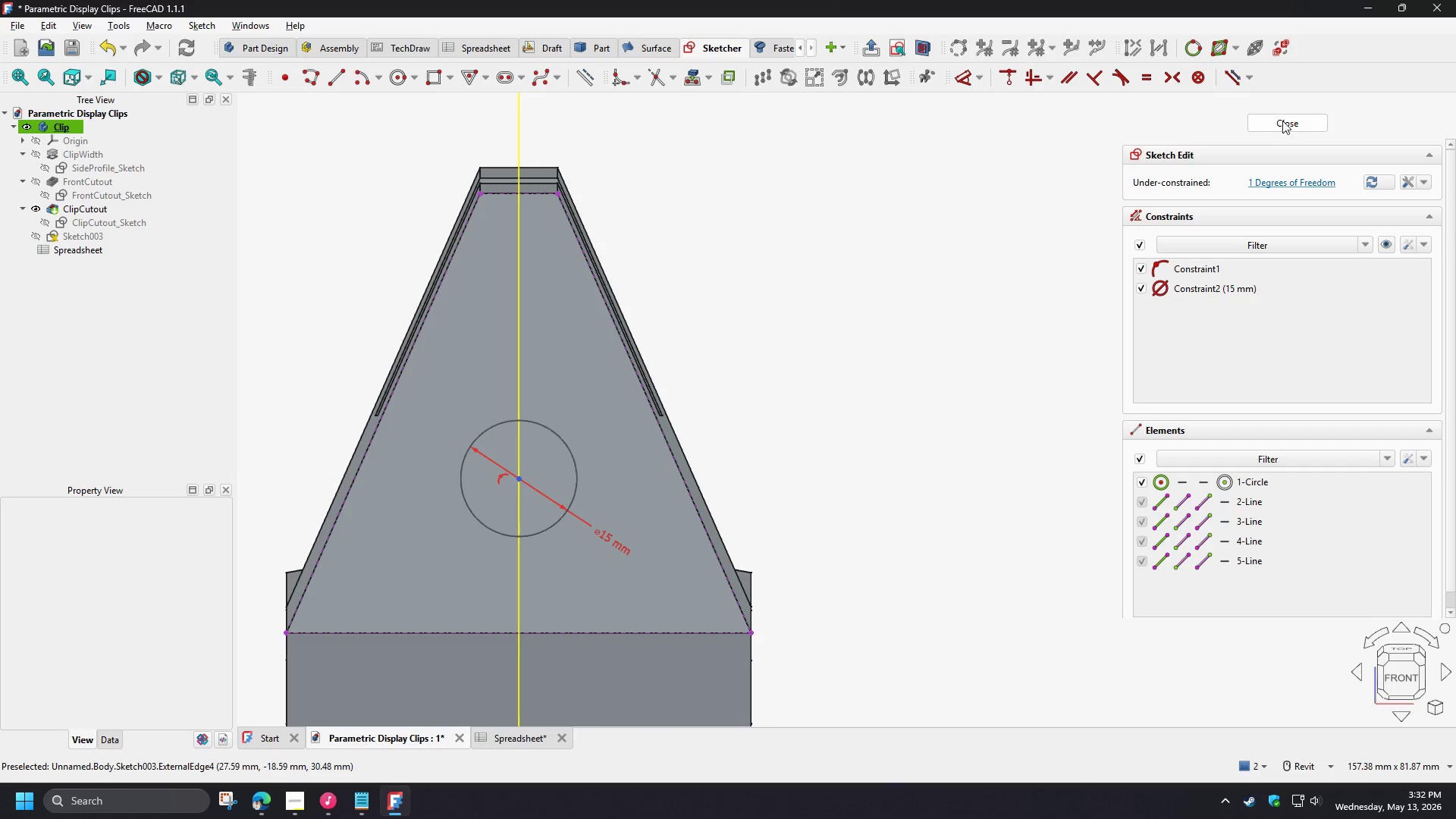 
left_click([1273, 125])
 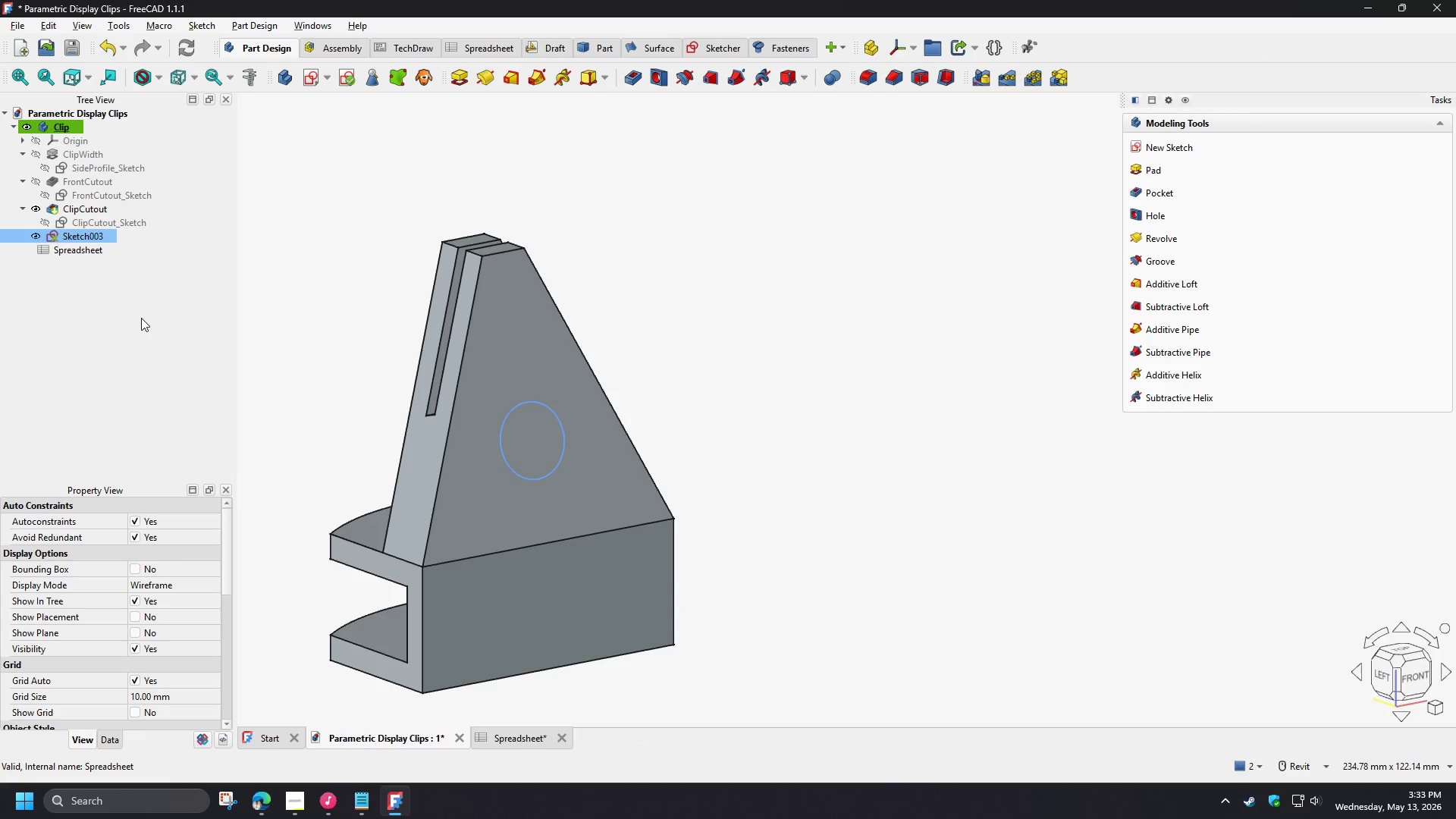 
wait(5.11)
 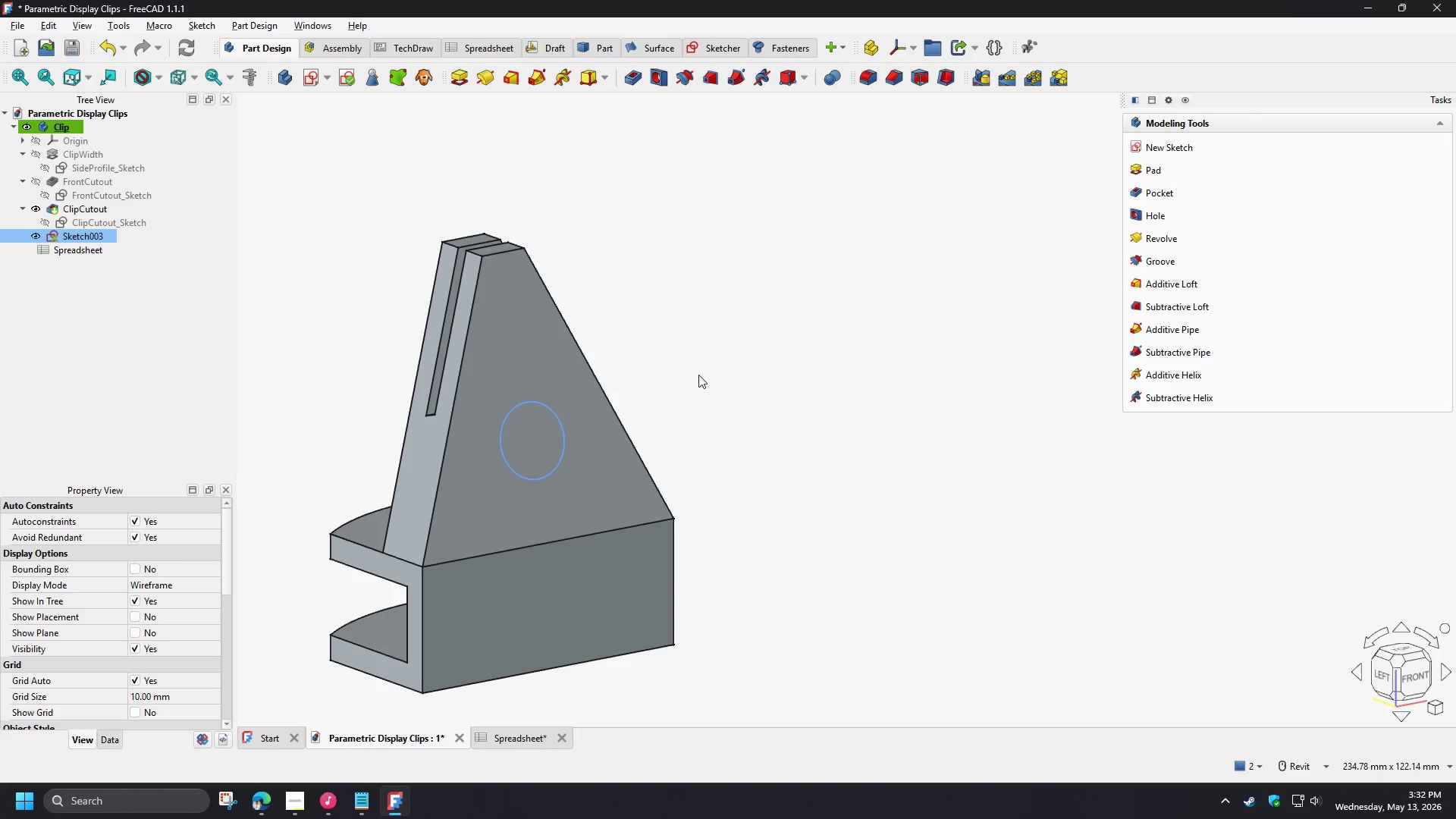 
left_click([120, 315])
 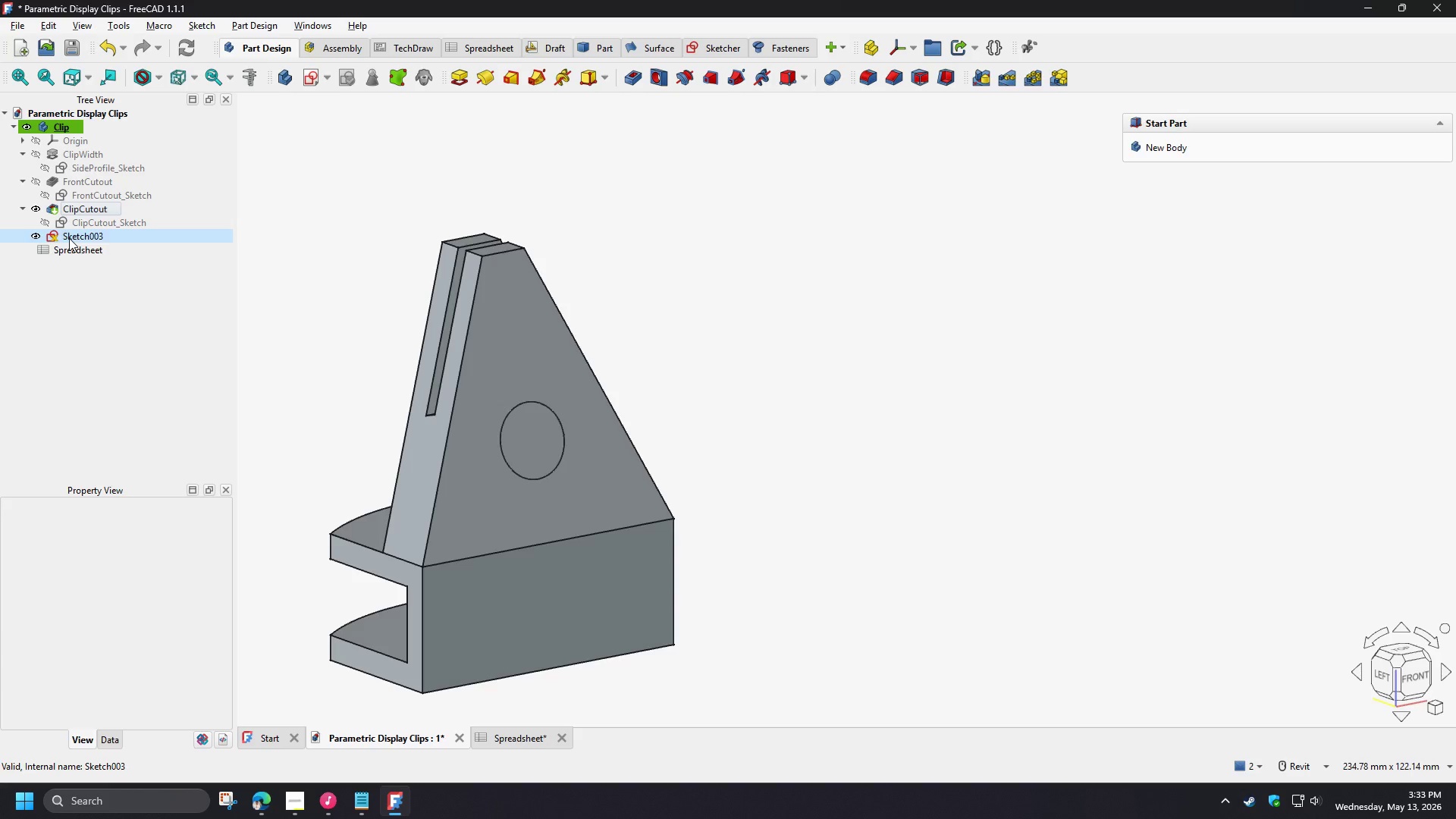 
double_click([69, 238])
 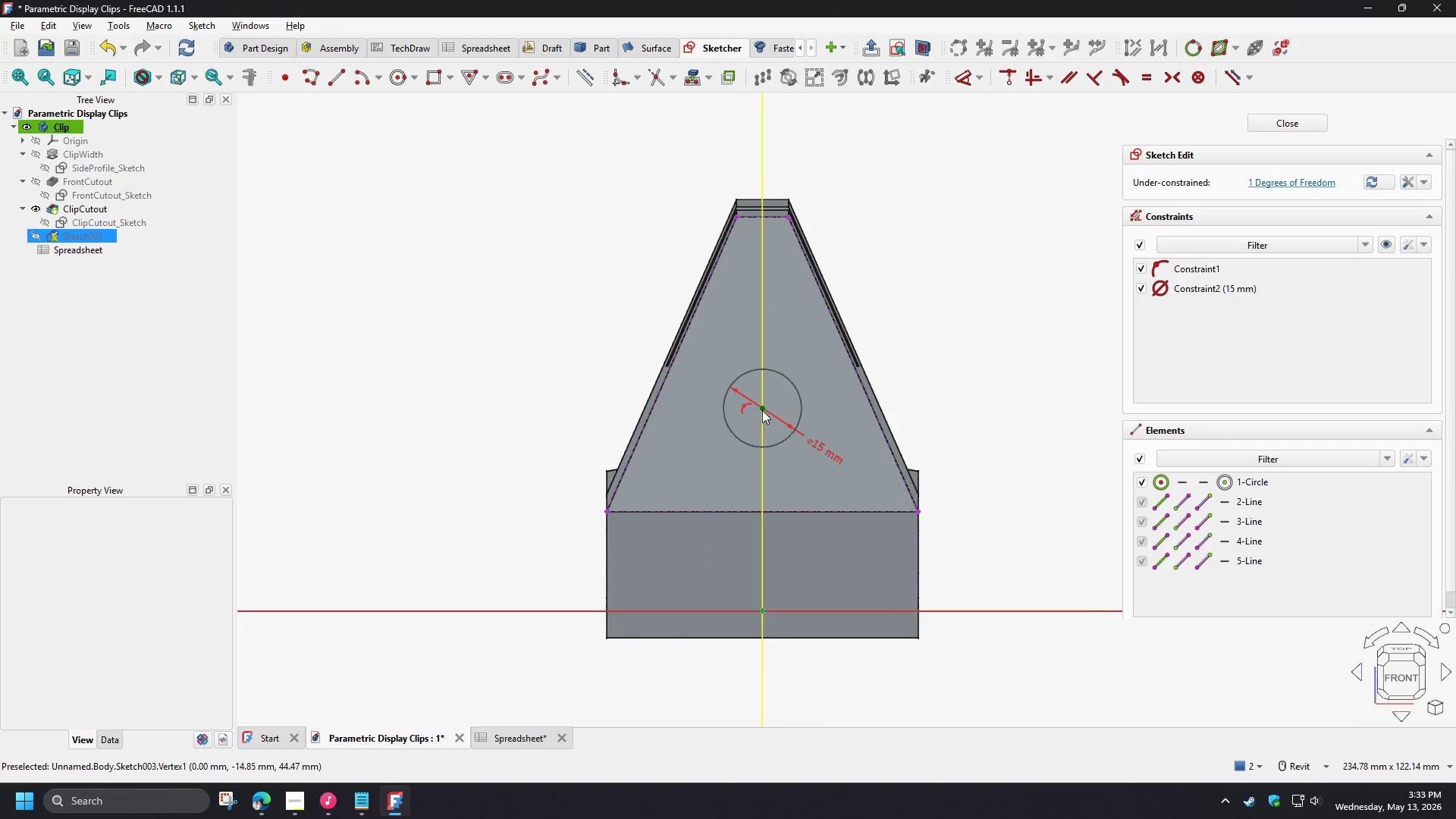 
left_click([762, 410])
 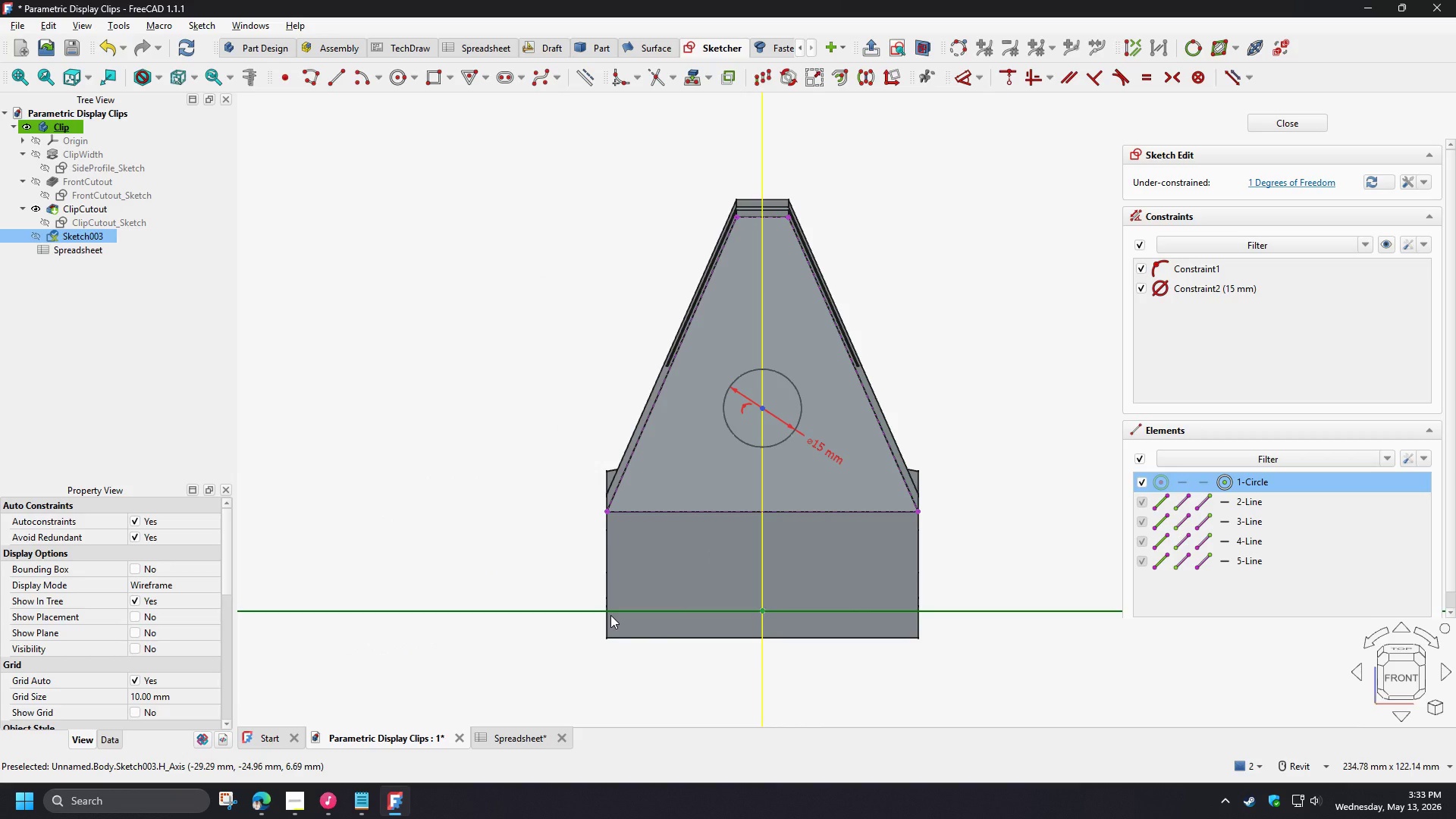 
left_click([610, 615])
 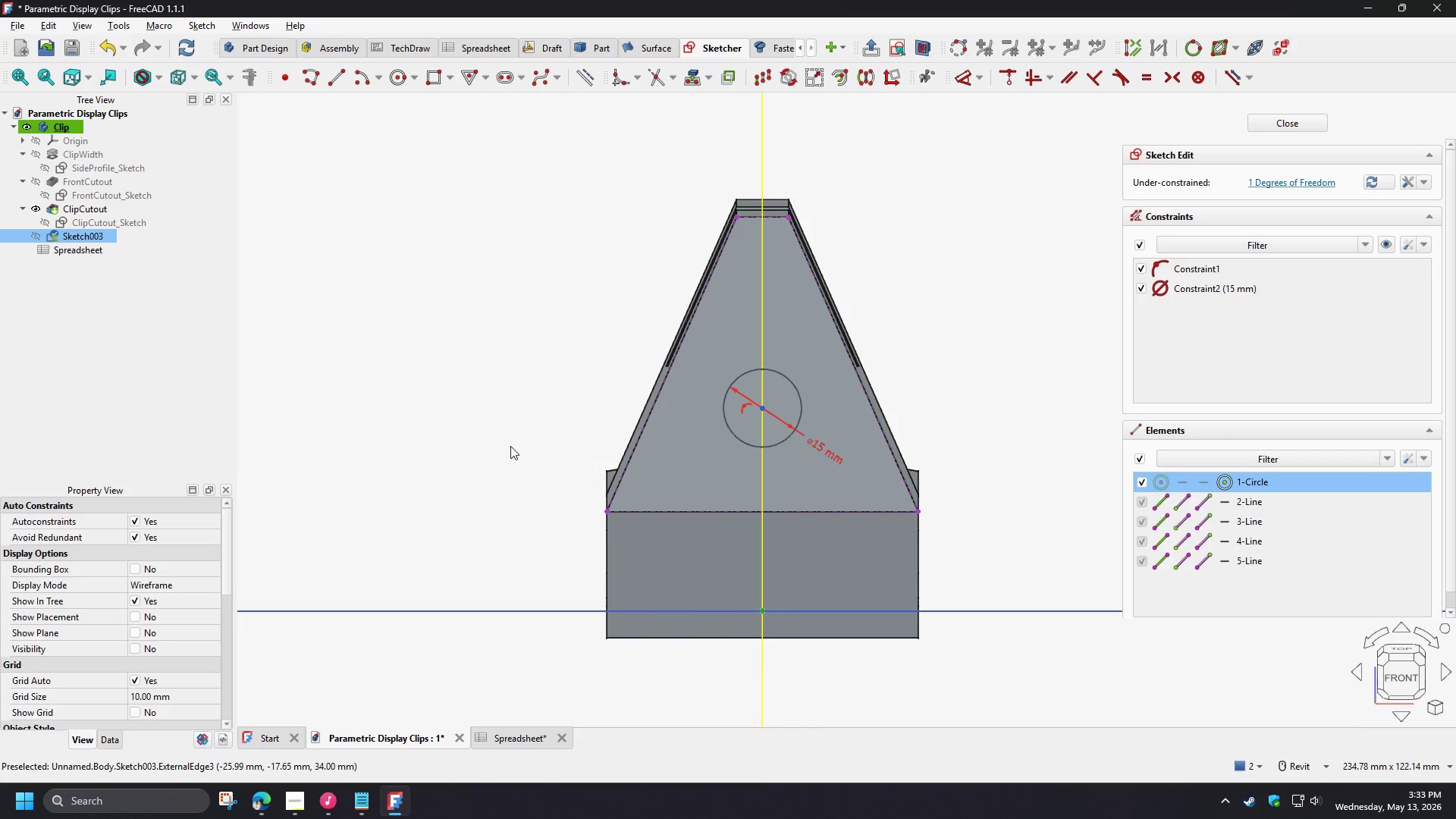 
left_click([510, 445])
 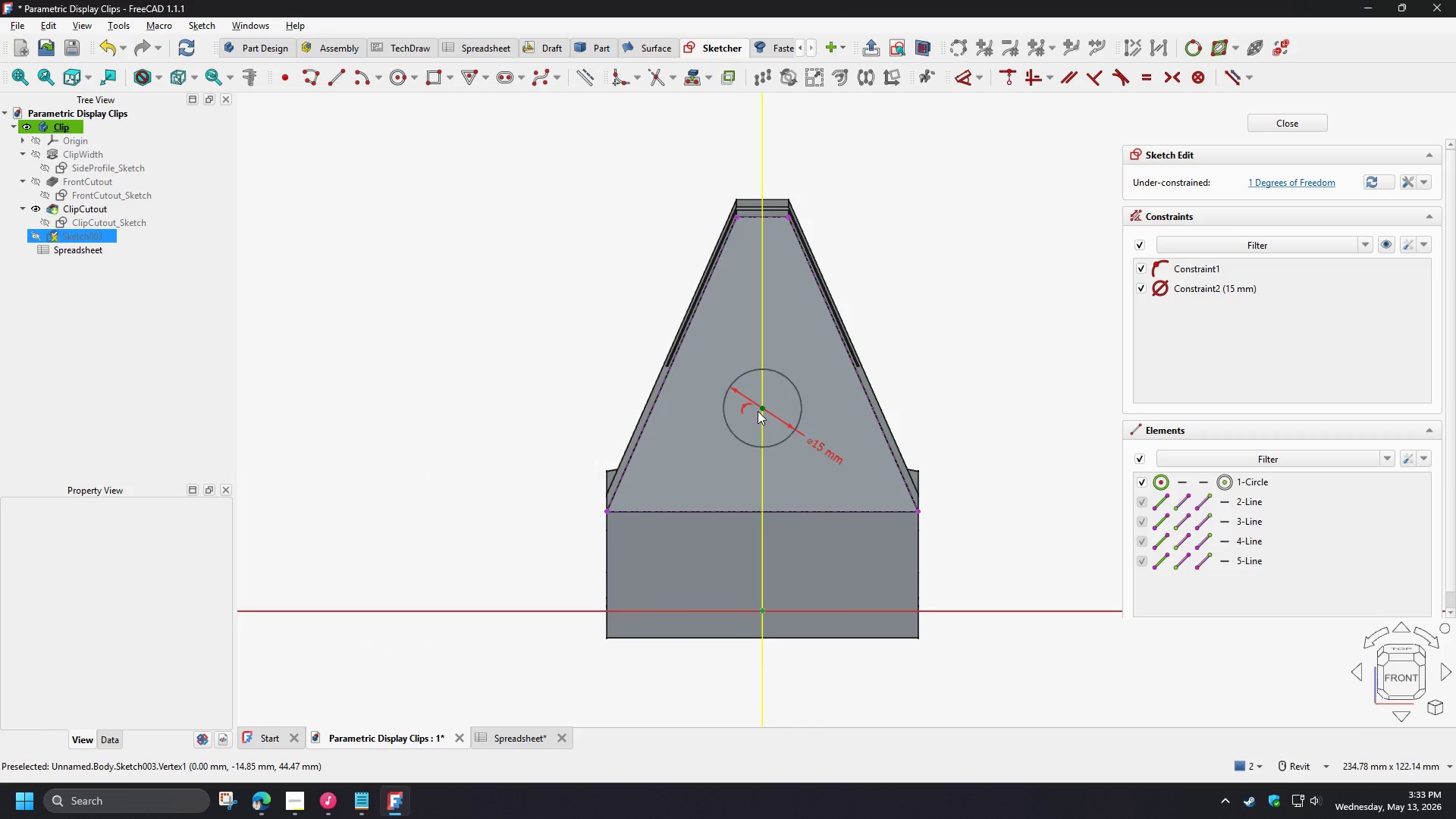 
left_click([761, 406])
 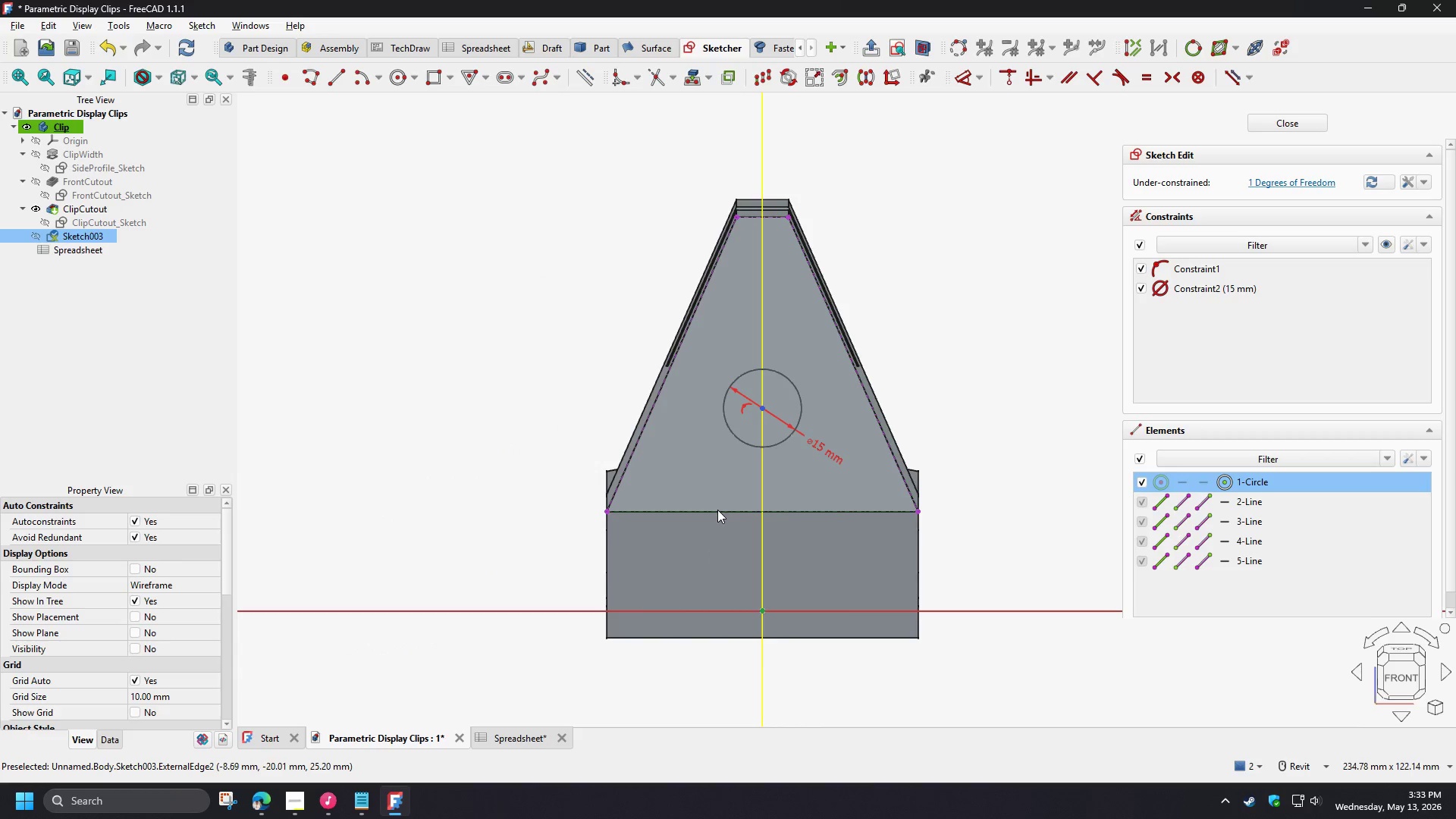 
left_click([717, 510])
 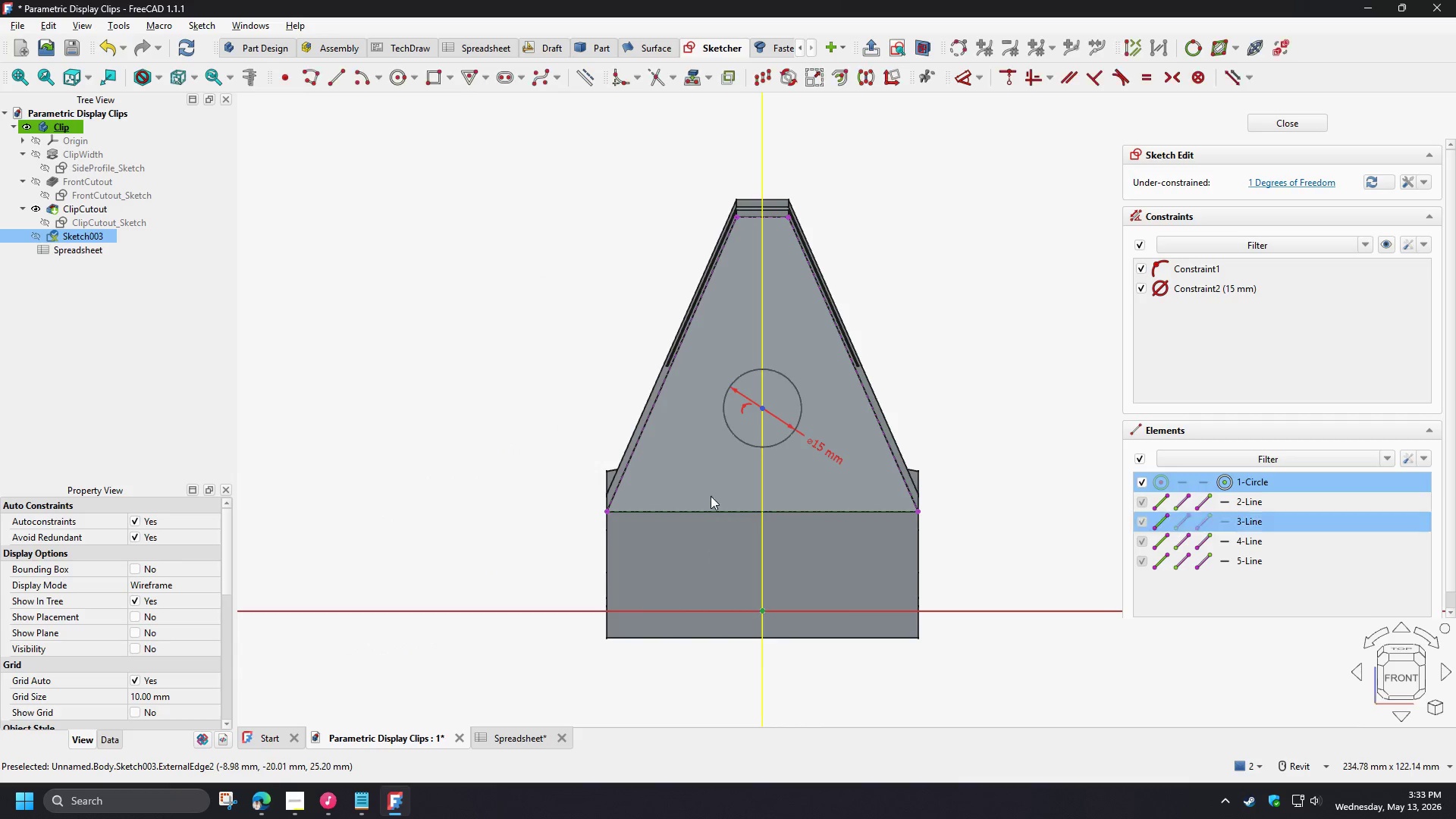 
key(D)
 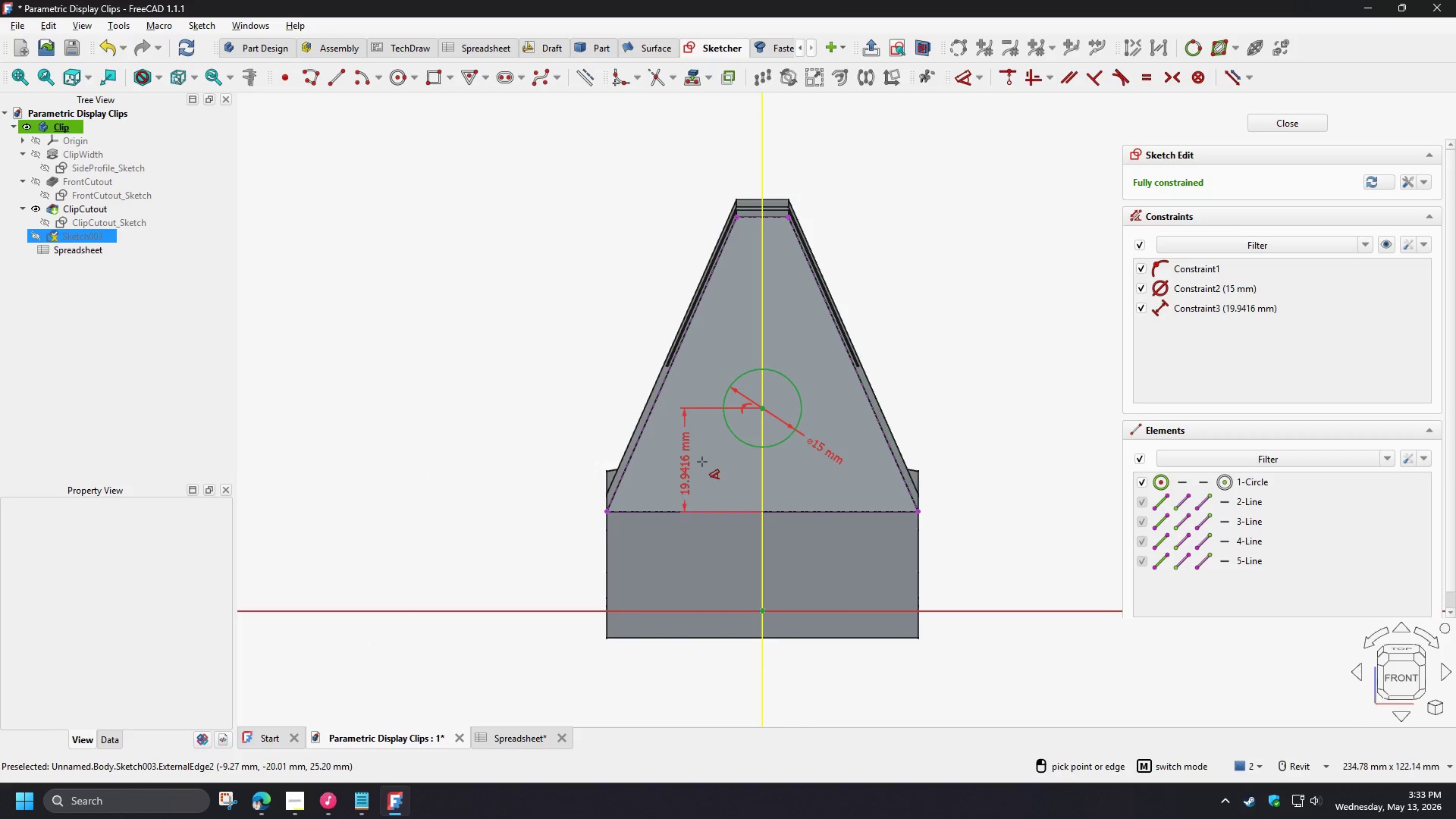 
left_click([701, 460])
 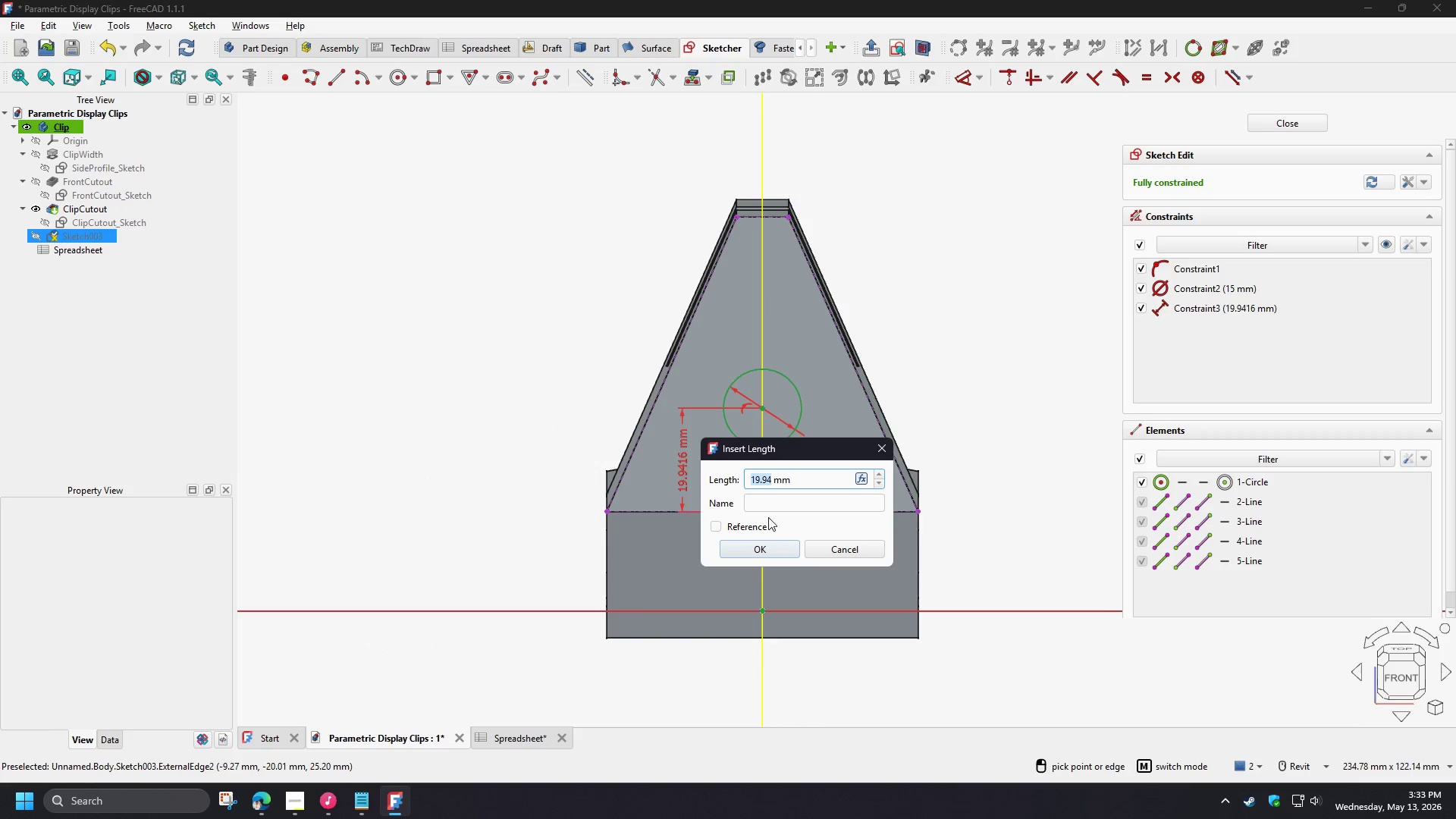 
key(Numpad2)
 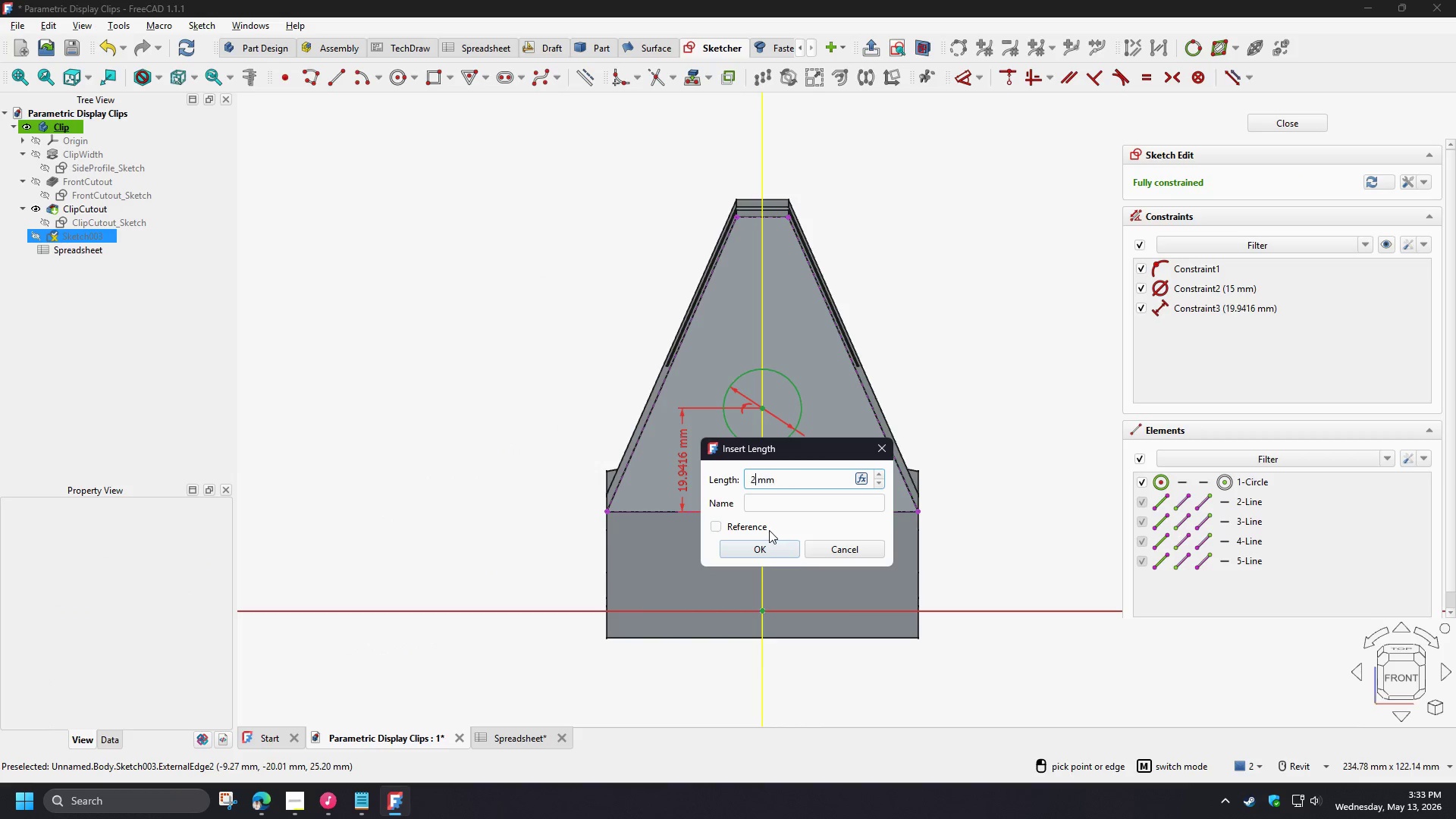 
key(Numpad0)
 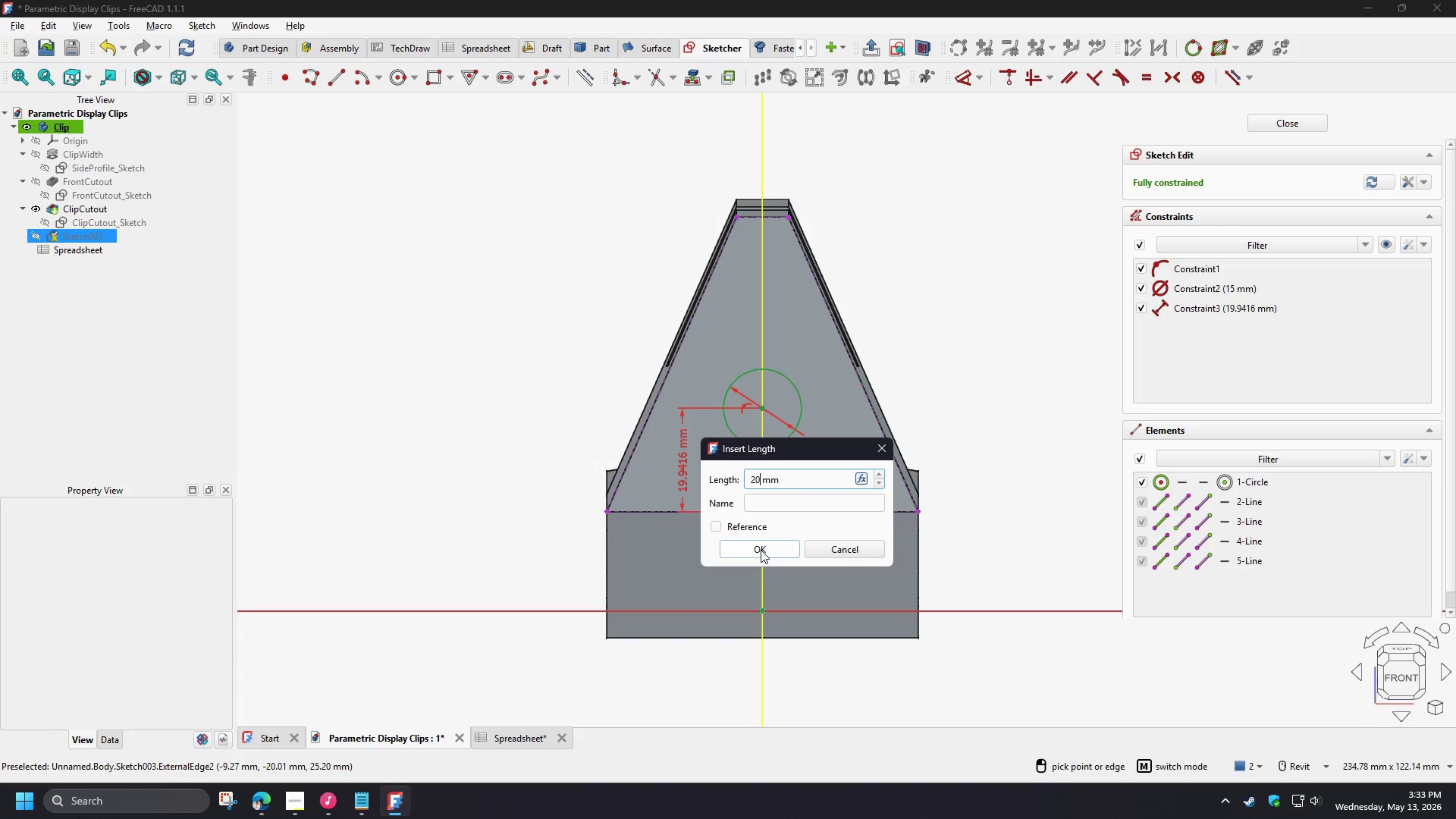 
left_click([761, 550])
 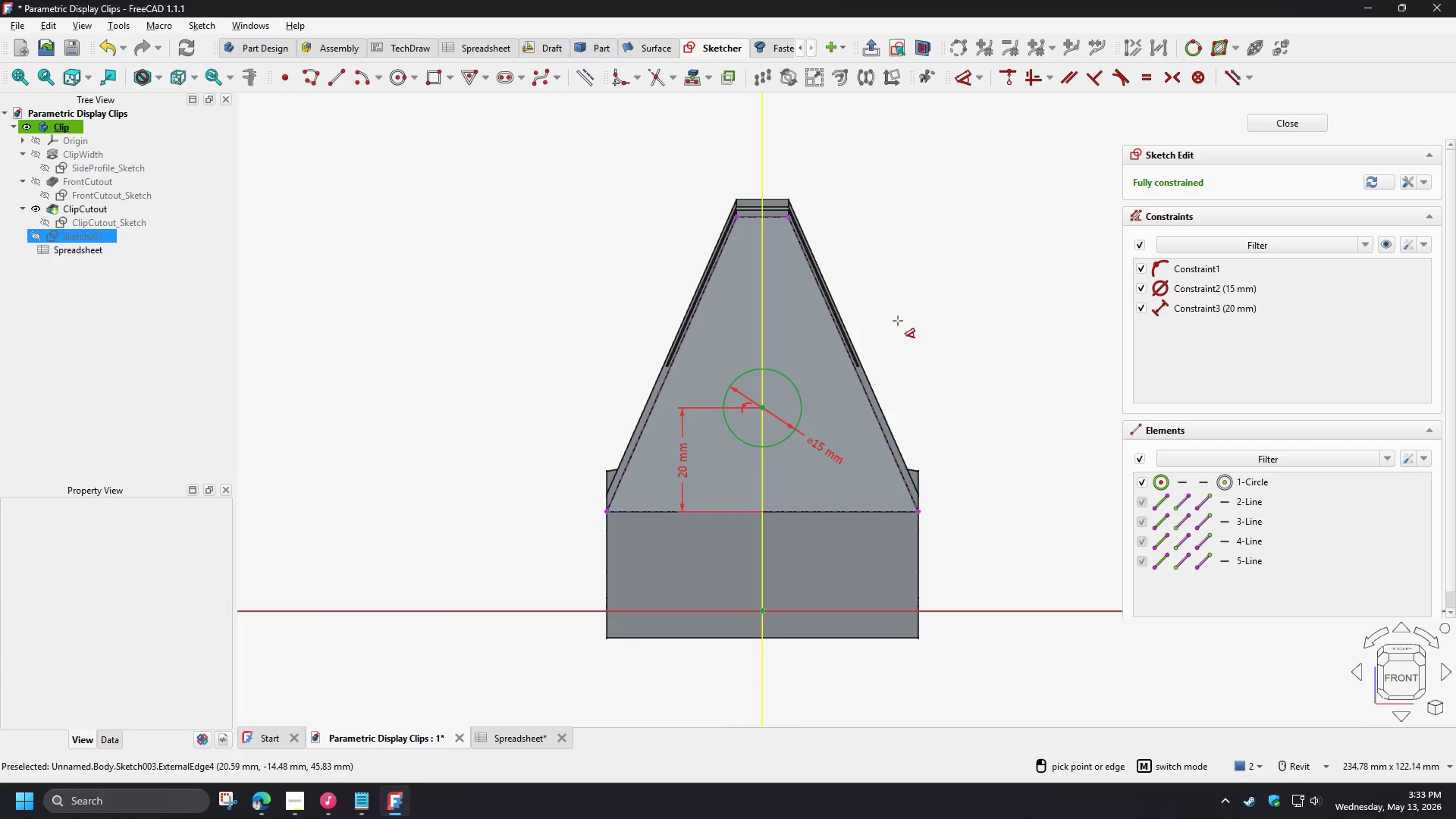 
right_click([899, 314])
 